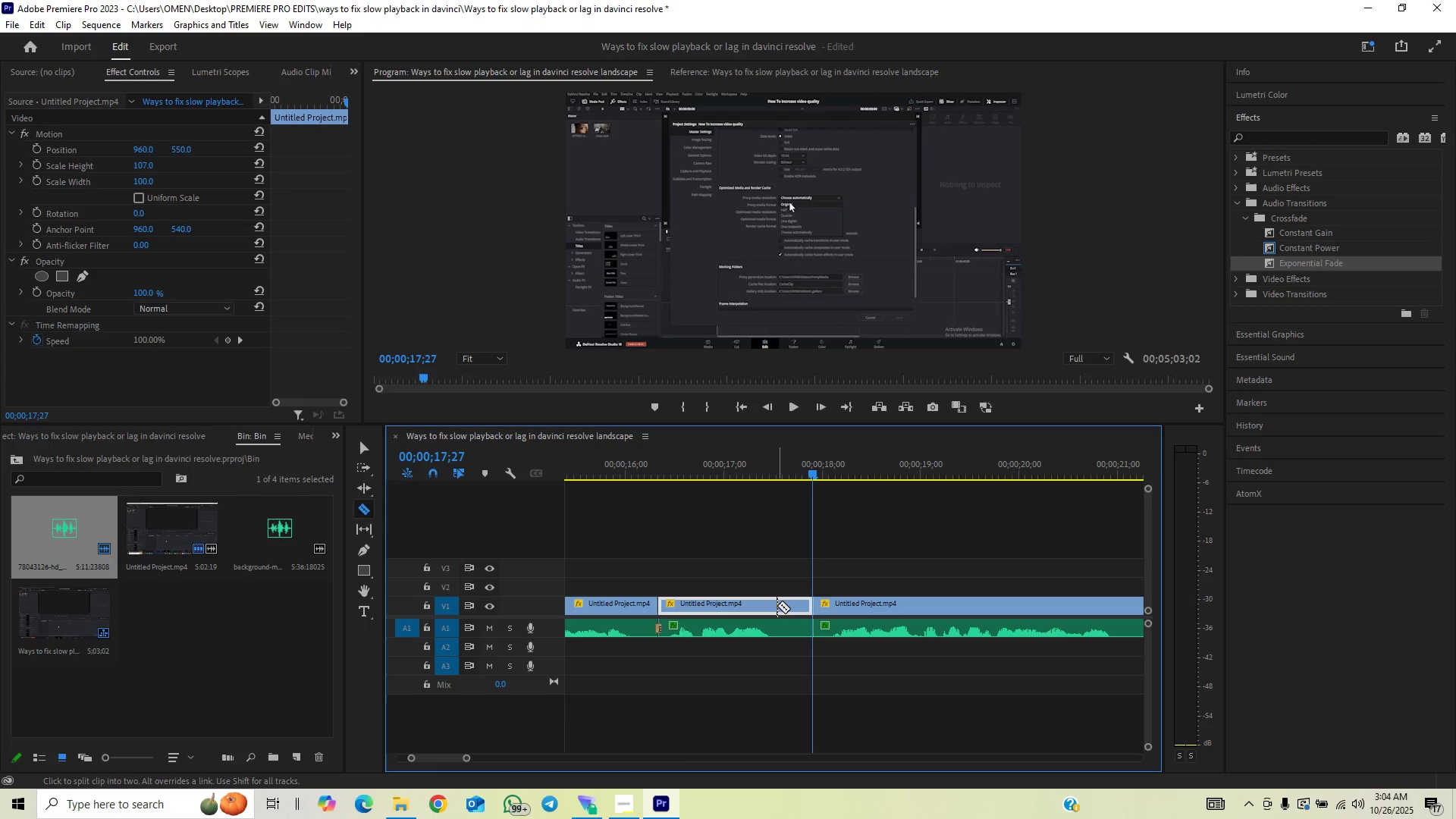 
left_click([775, 607])
 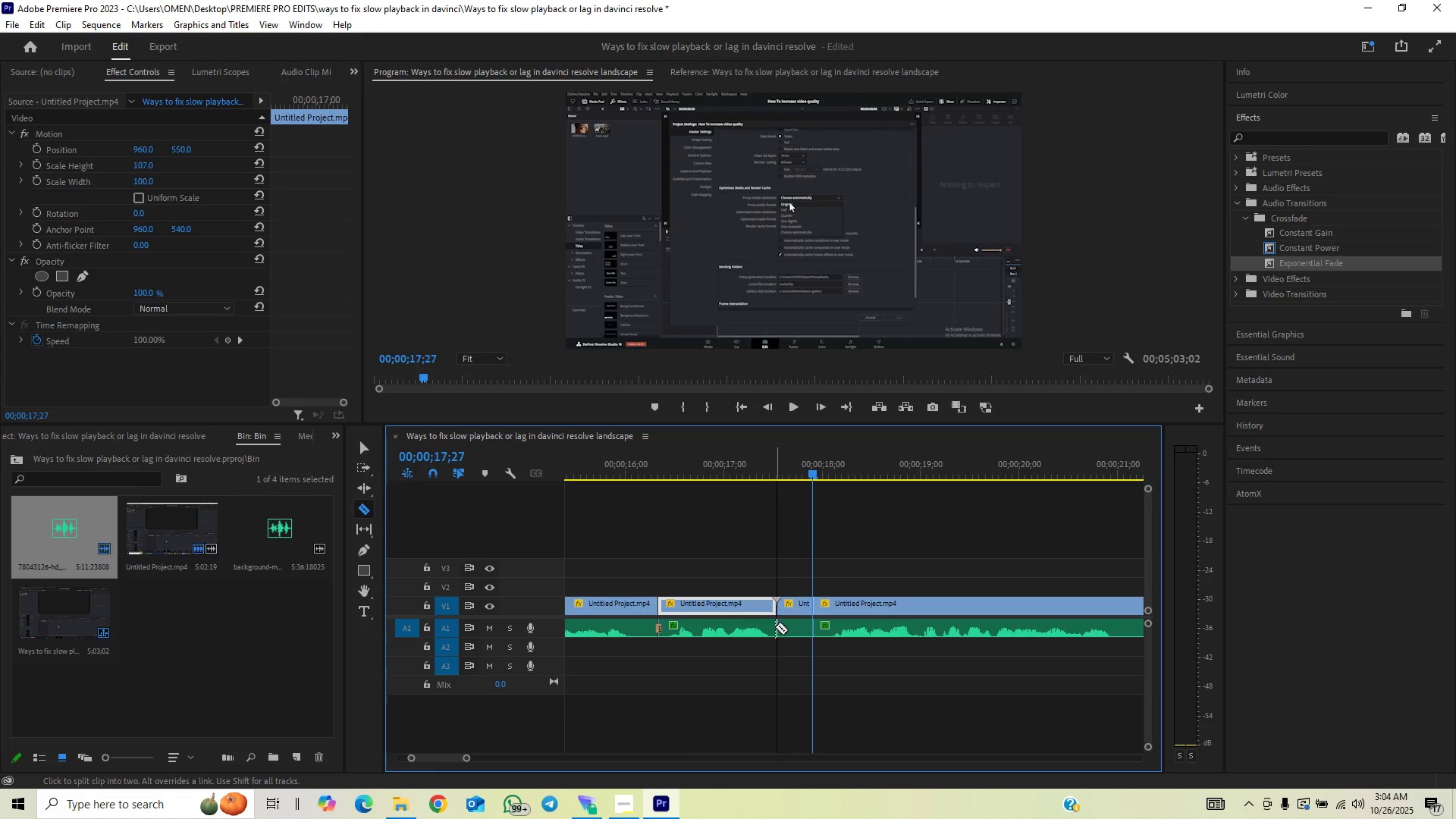 
left_click([775, 629])
 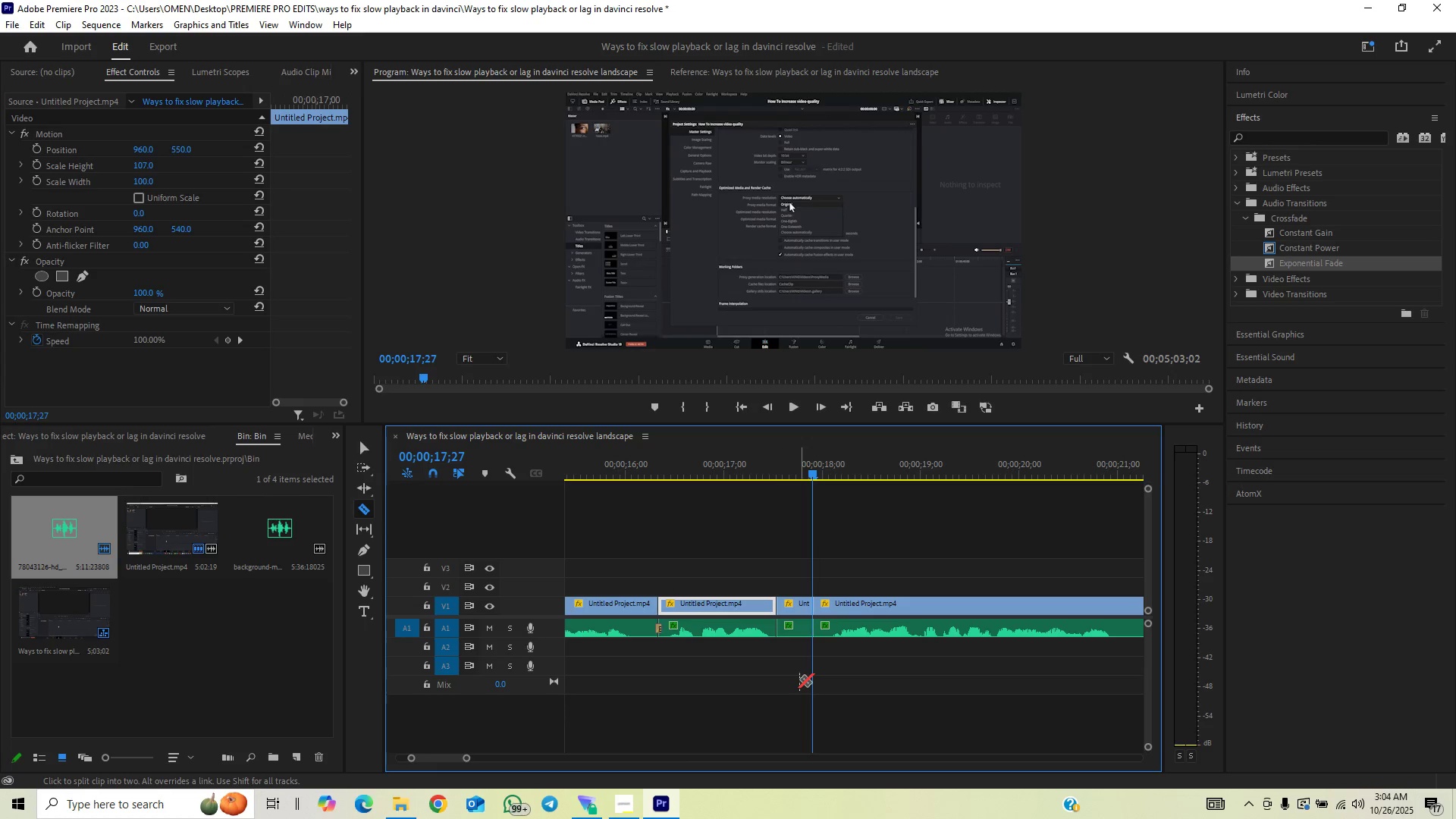 
key(V)
 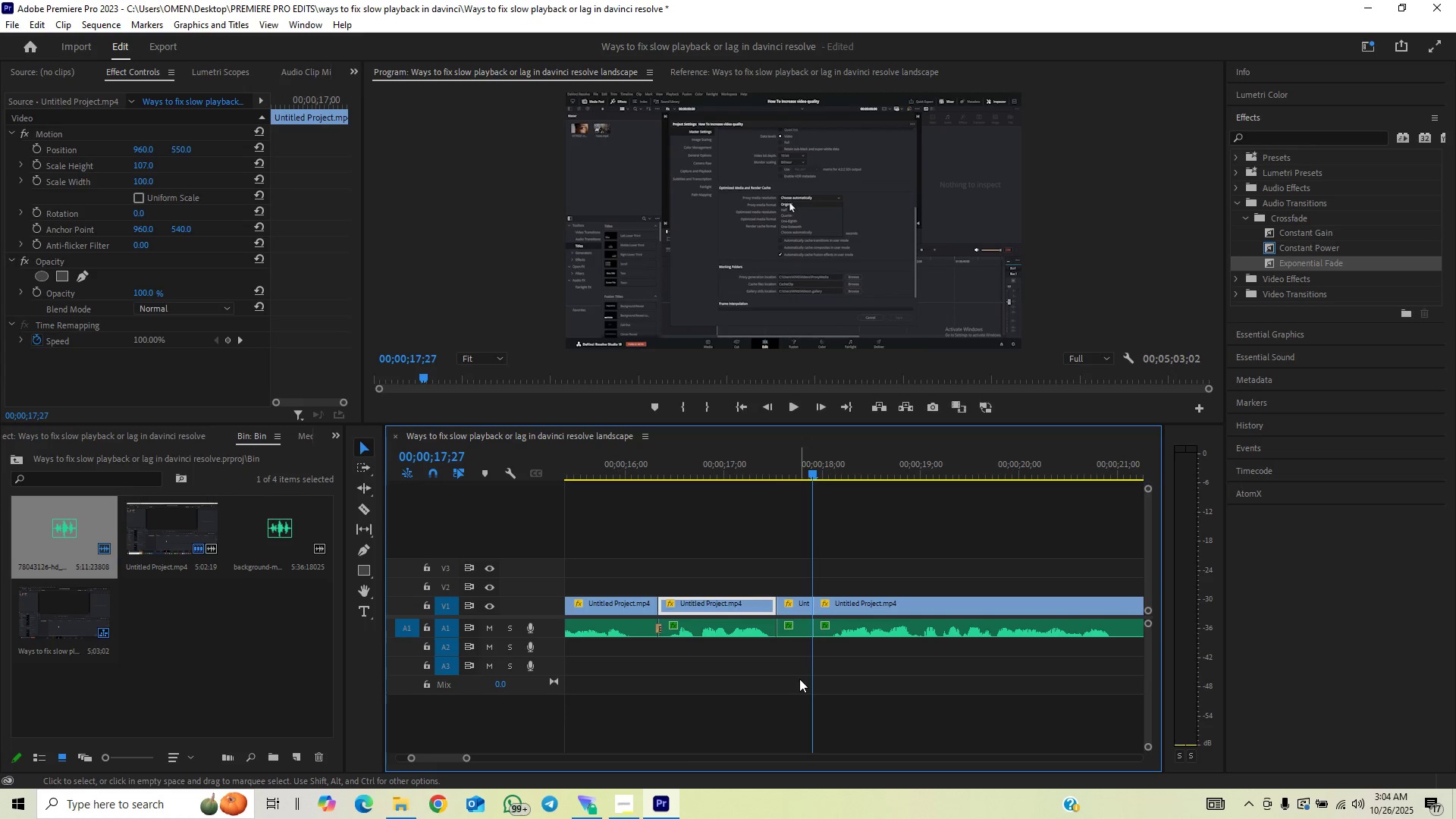 
left_click_drag(start_coordinate=[799, 679], to_coordinate=[799, 598])
 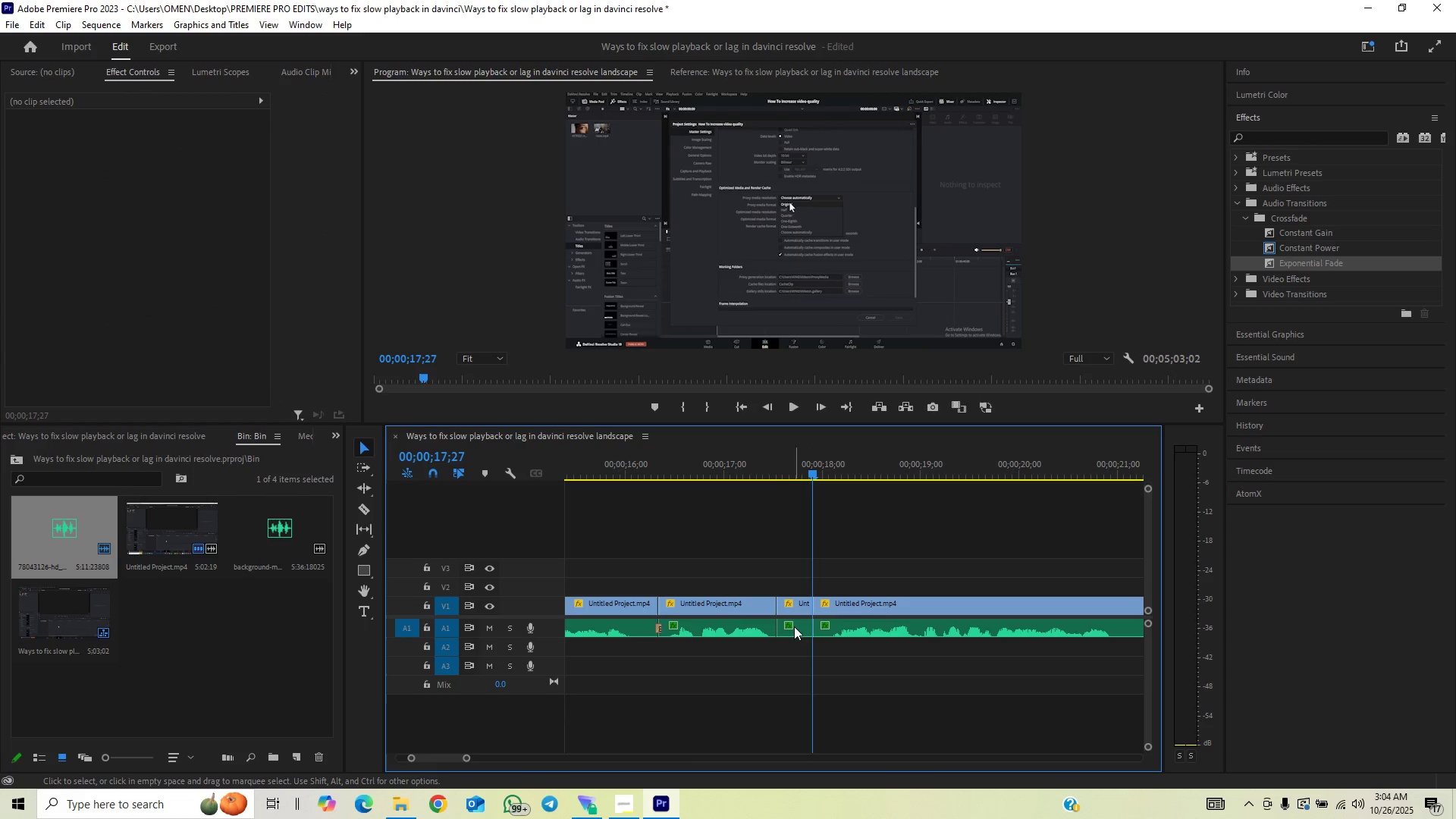 
left_click_drag(start_coordinate=[789, 654], to_coordinate=[805, 533])
 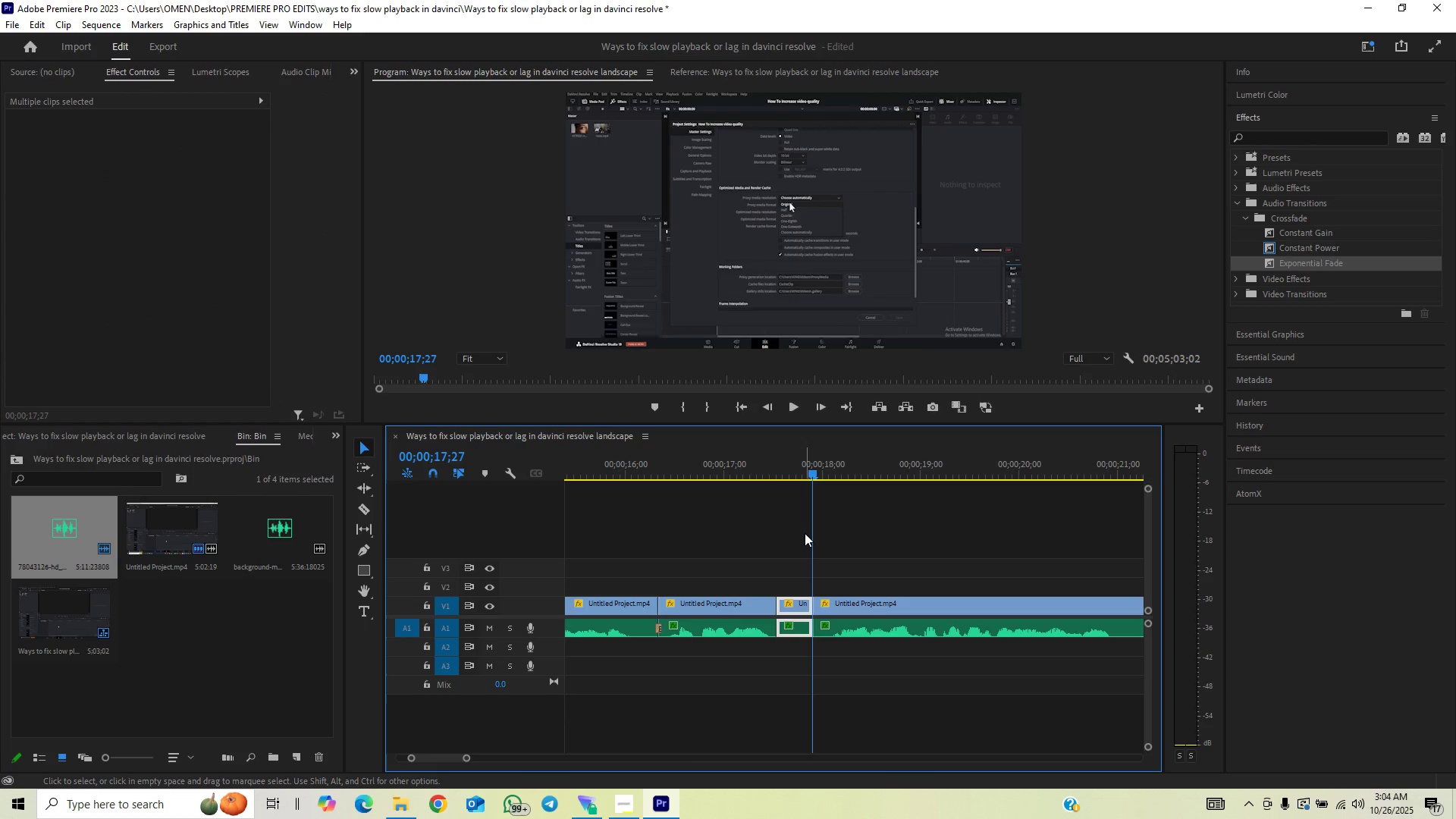 
key(Backspace)
 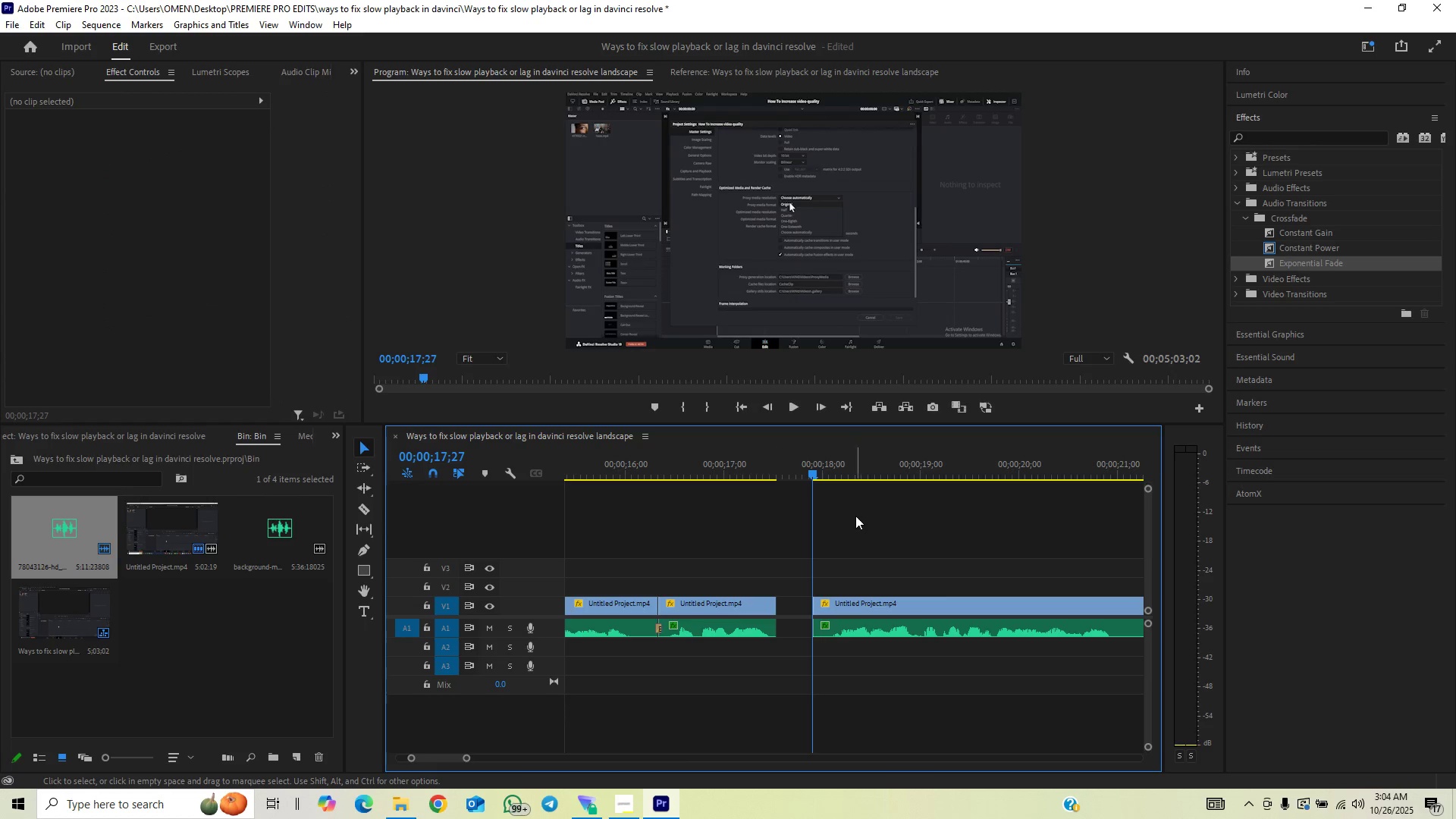 
left_click_drag(start_coordinate=[865, 533], to_coordinate=[841, 645])
 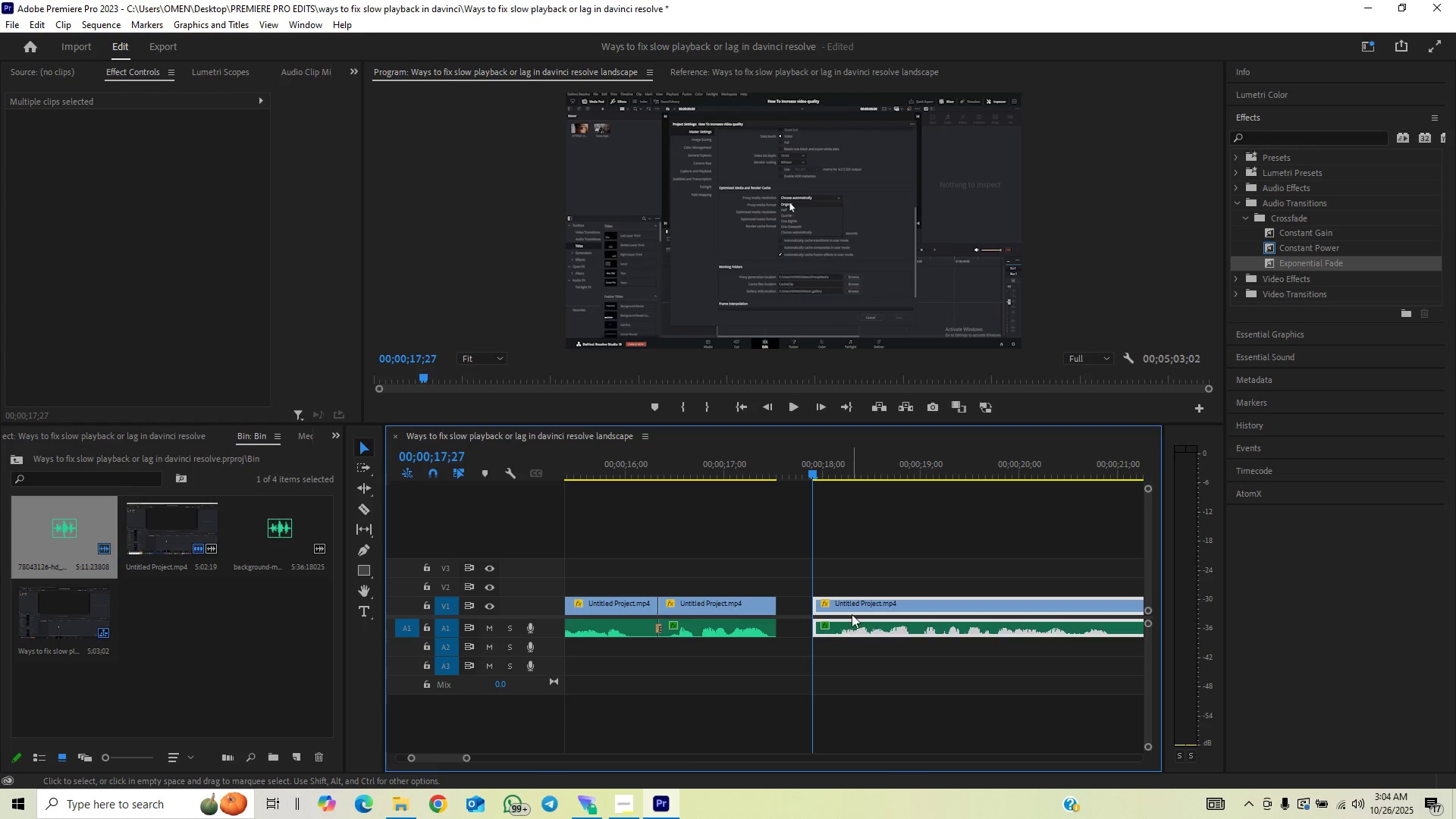 
left_click_drag(start_coordinate=[852, 612], to_coordinate=[823, 620])
 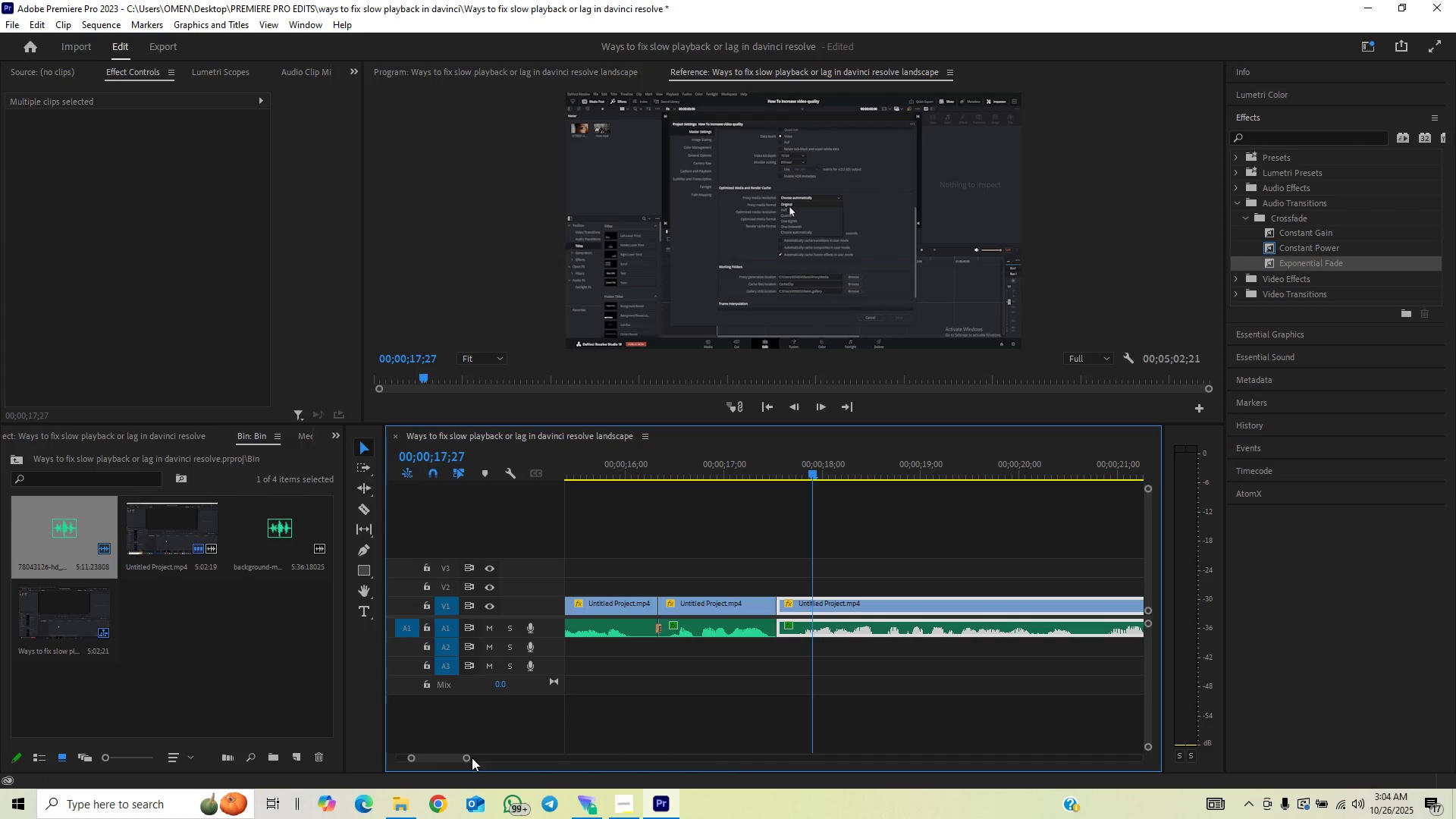 
left_click_drag(start_coordinate=[471, 758], to_coordinate=[497, 762])
 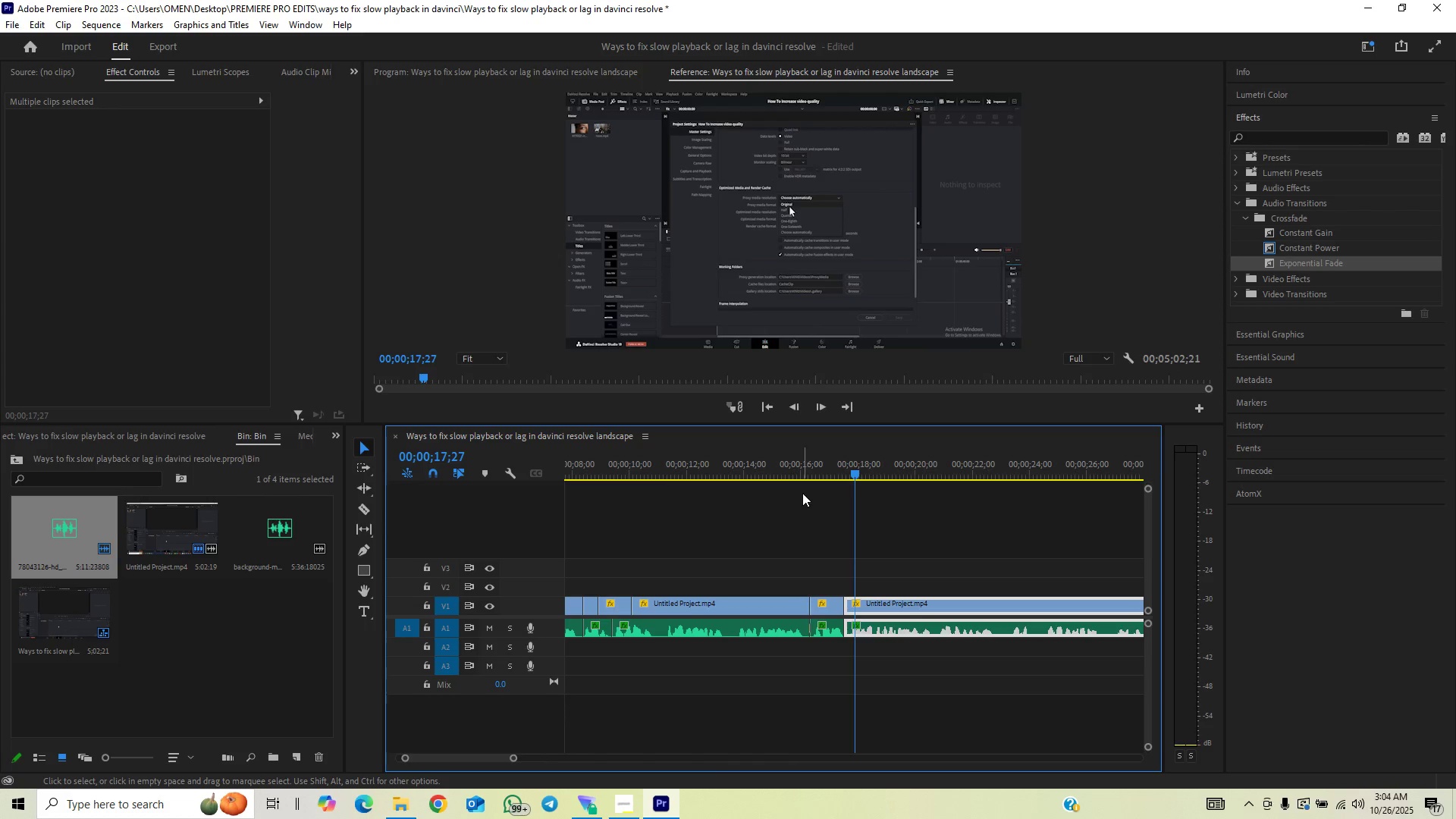 
left_click([808, 475])
 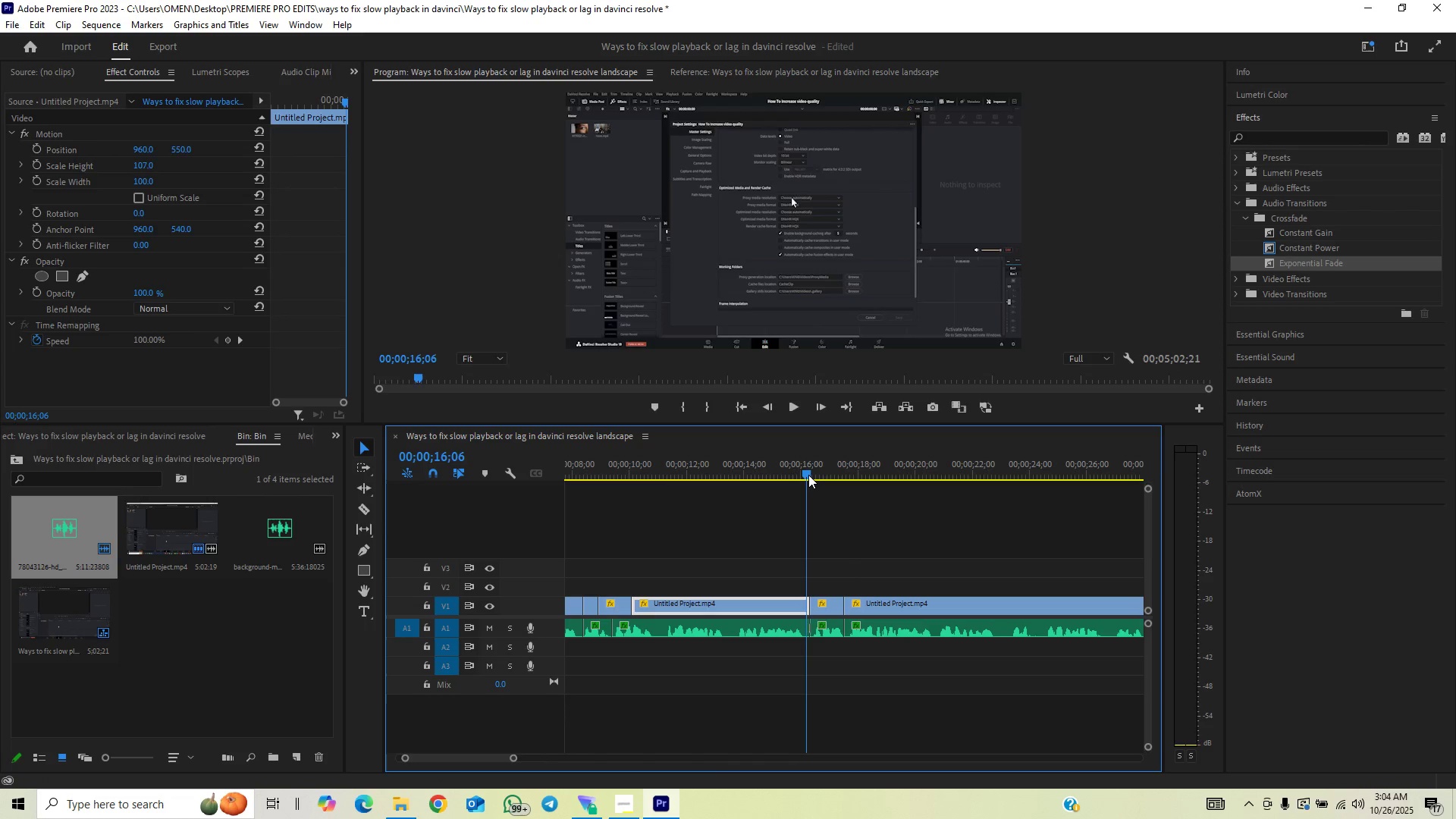 
key(Space)
 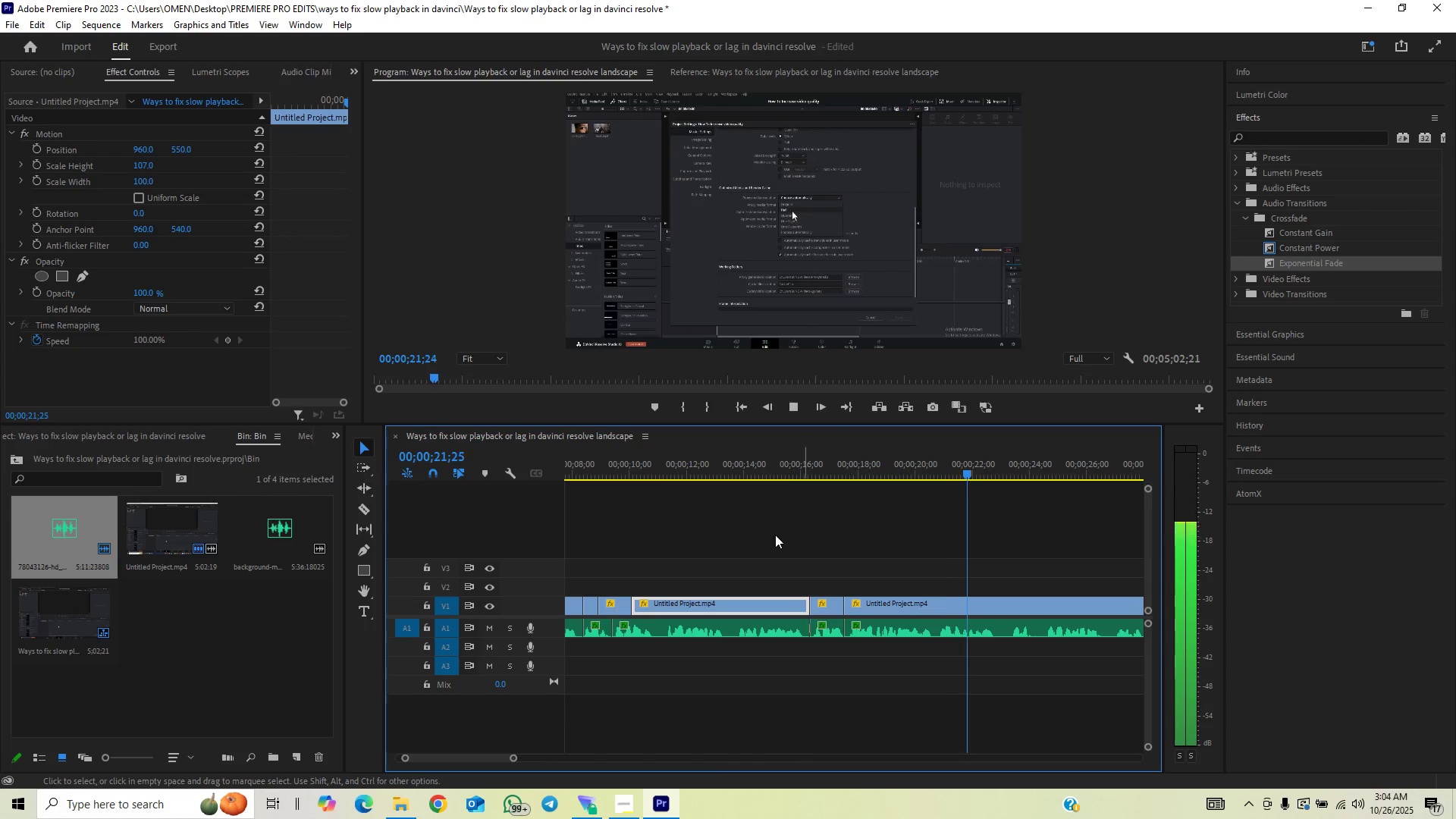 
wait(7.73)
 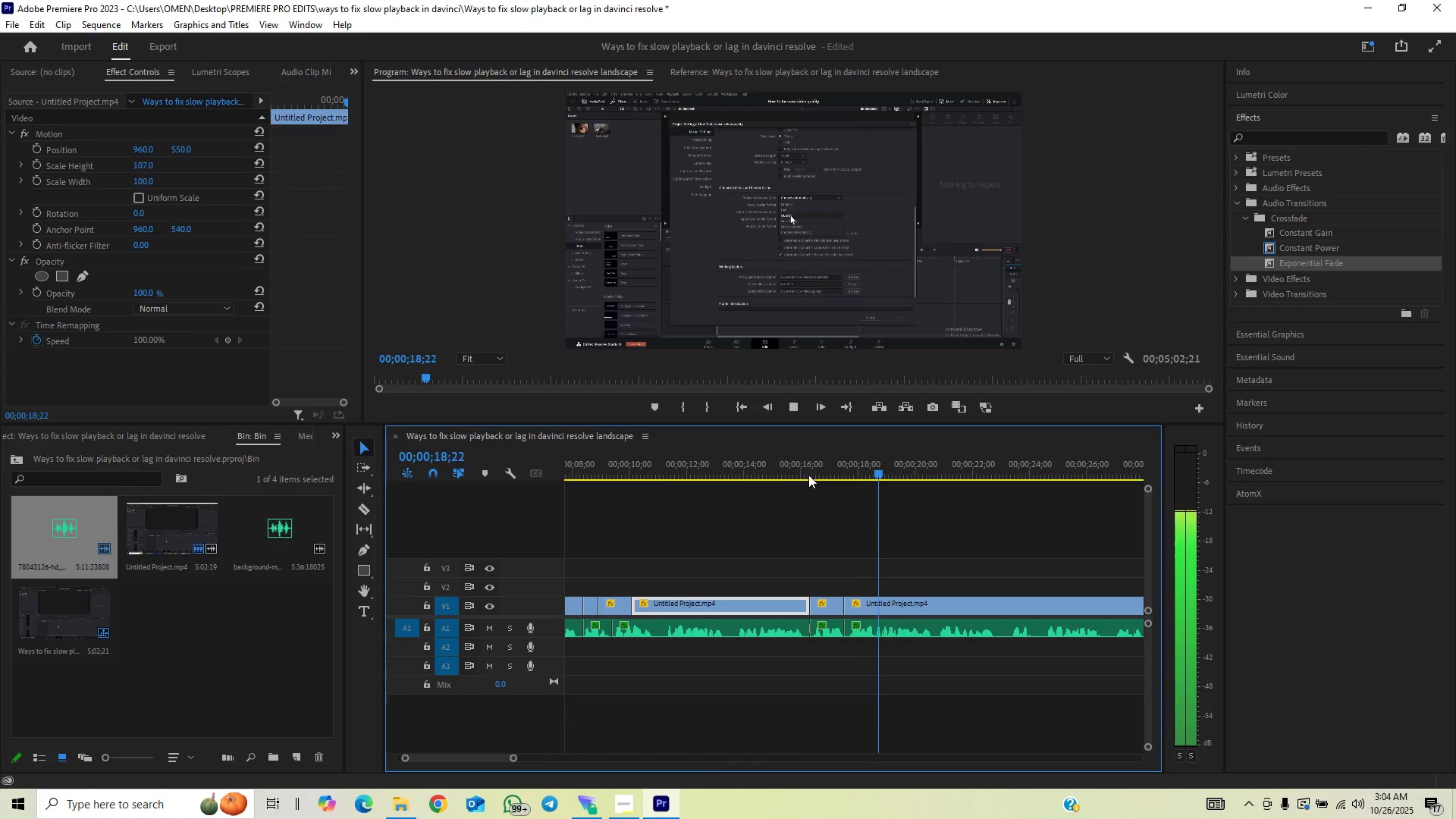 
left_click_drag(start_coordinate=[516, 761], to_coordinate=[522, 756])
 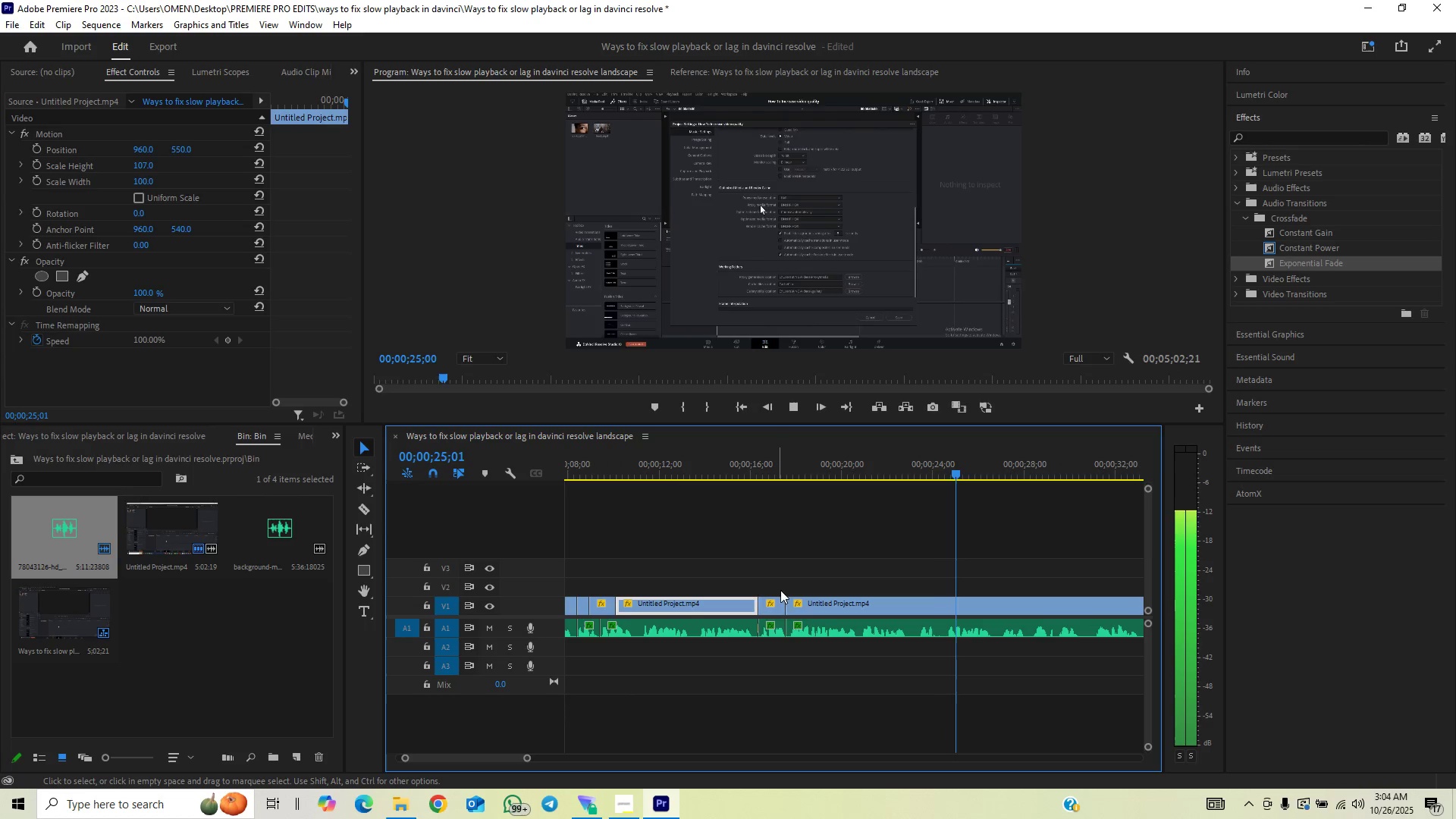 
key(Space)
 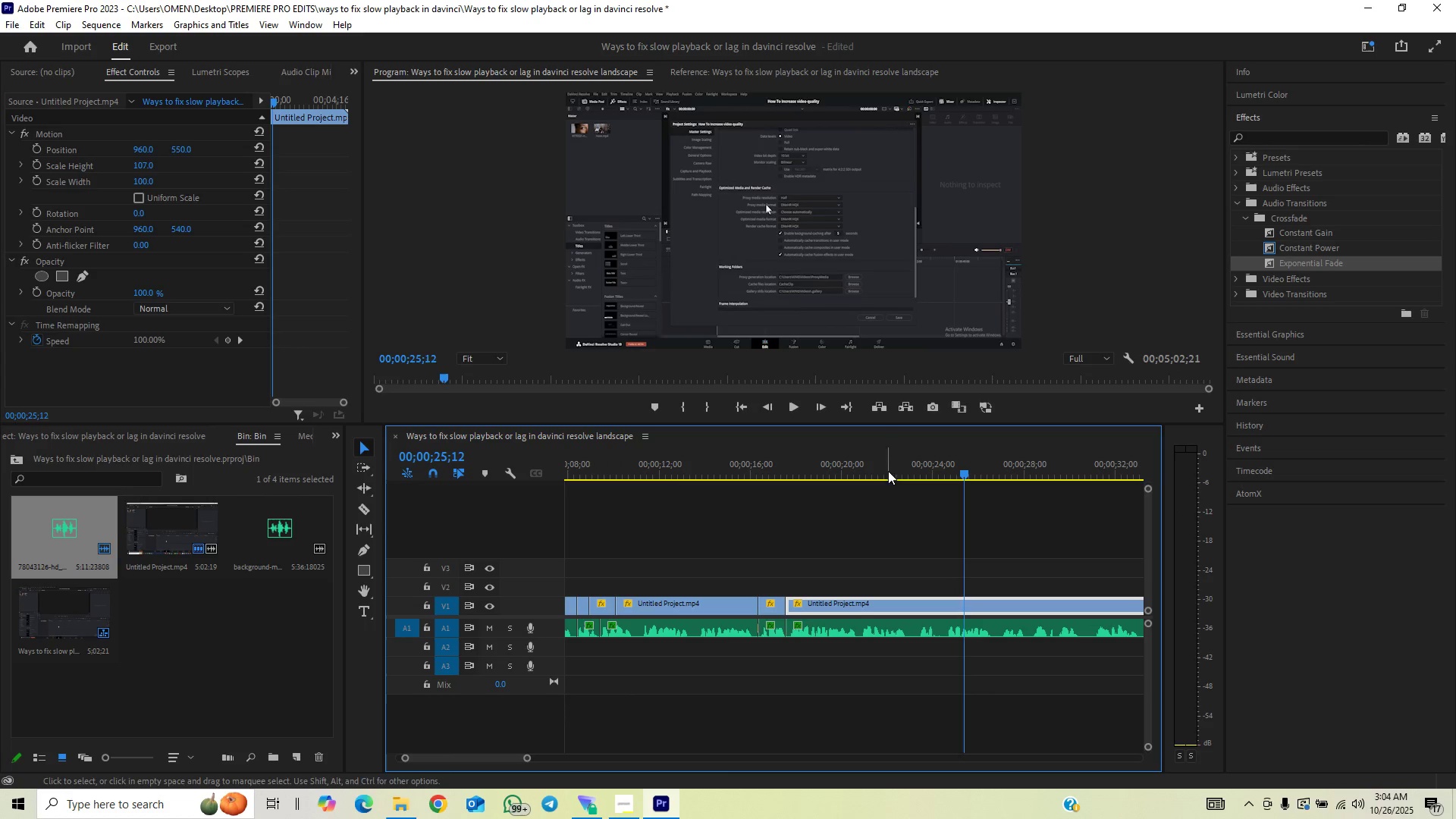 
left_click([889, 469])
 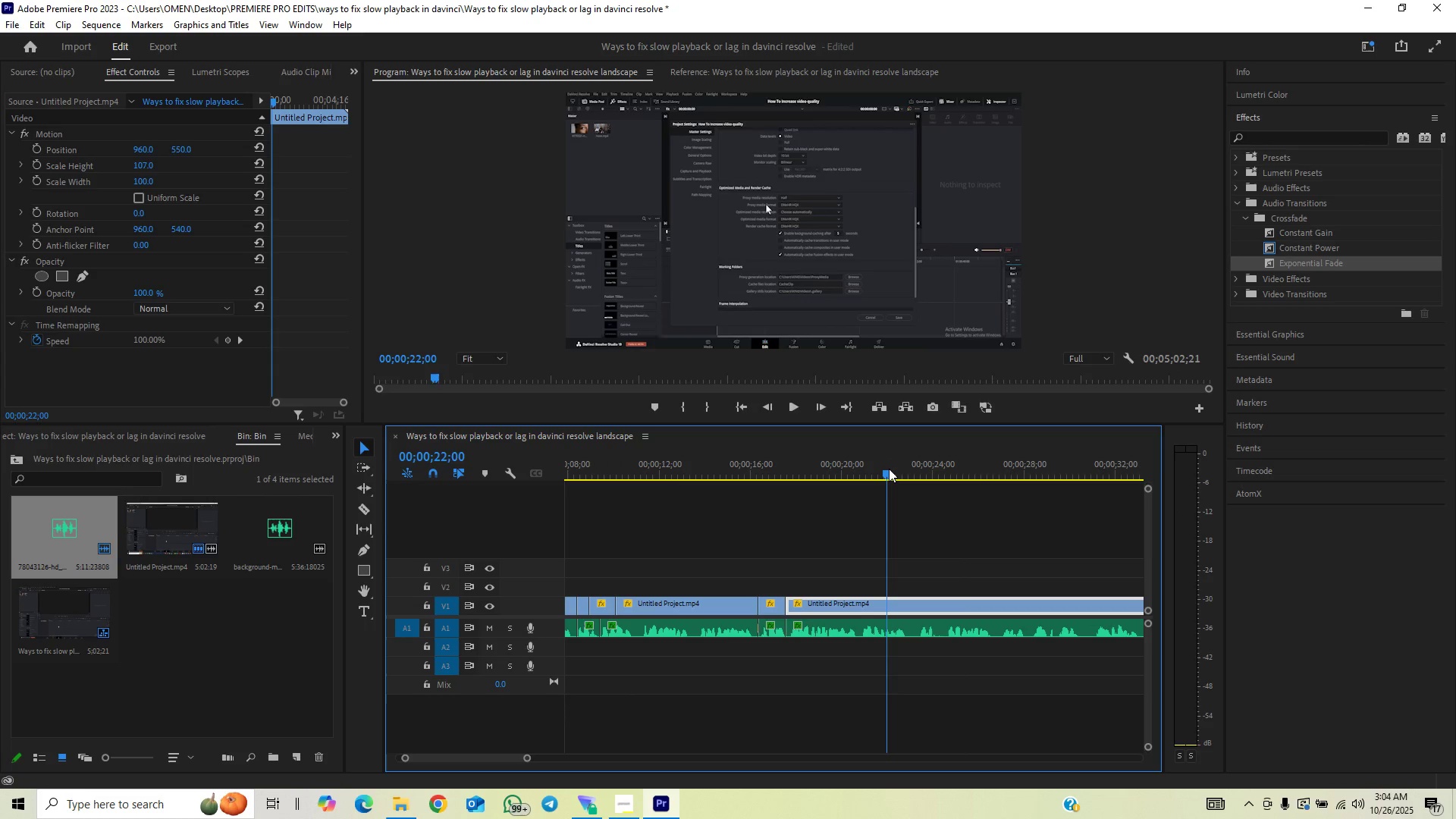 
key(Space)
 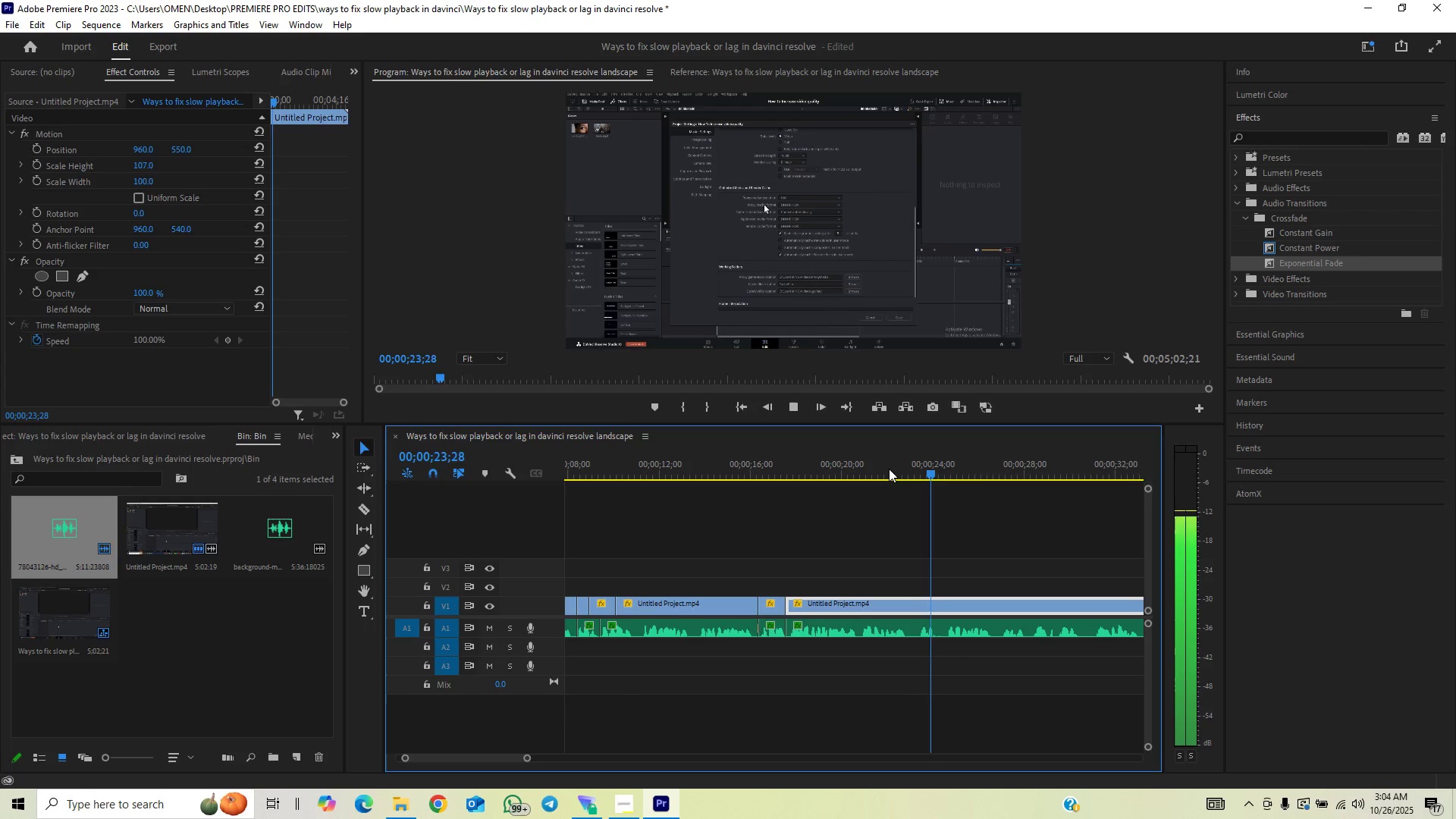 
key(Space)
 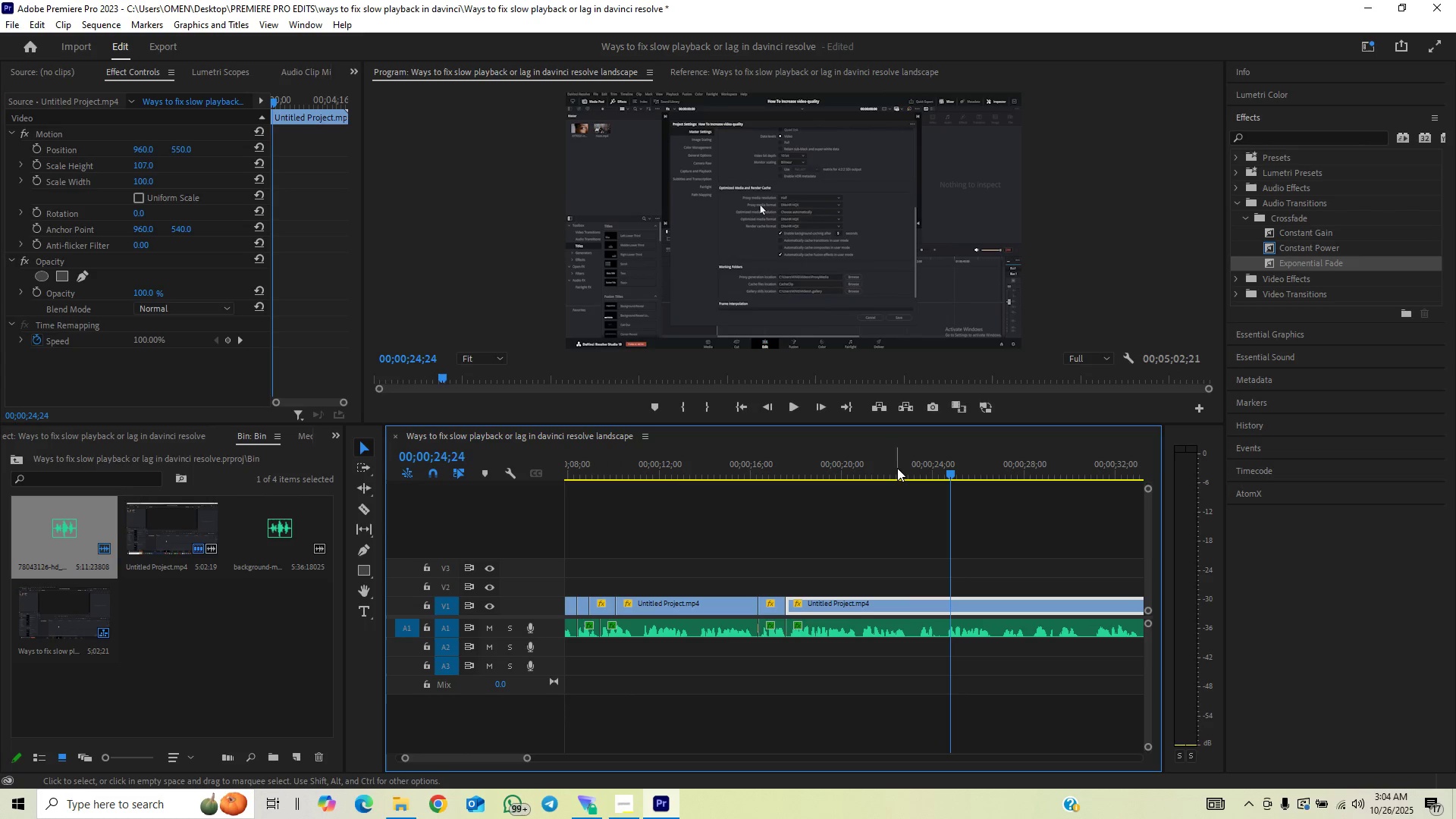 
left_click([897, 468])
 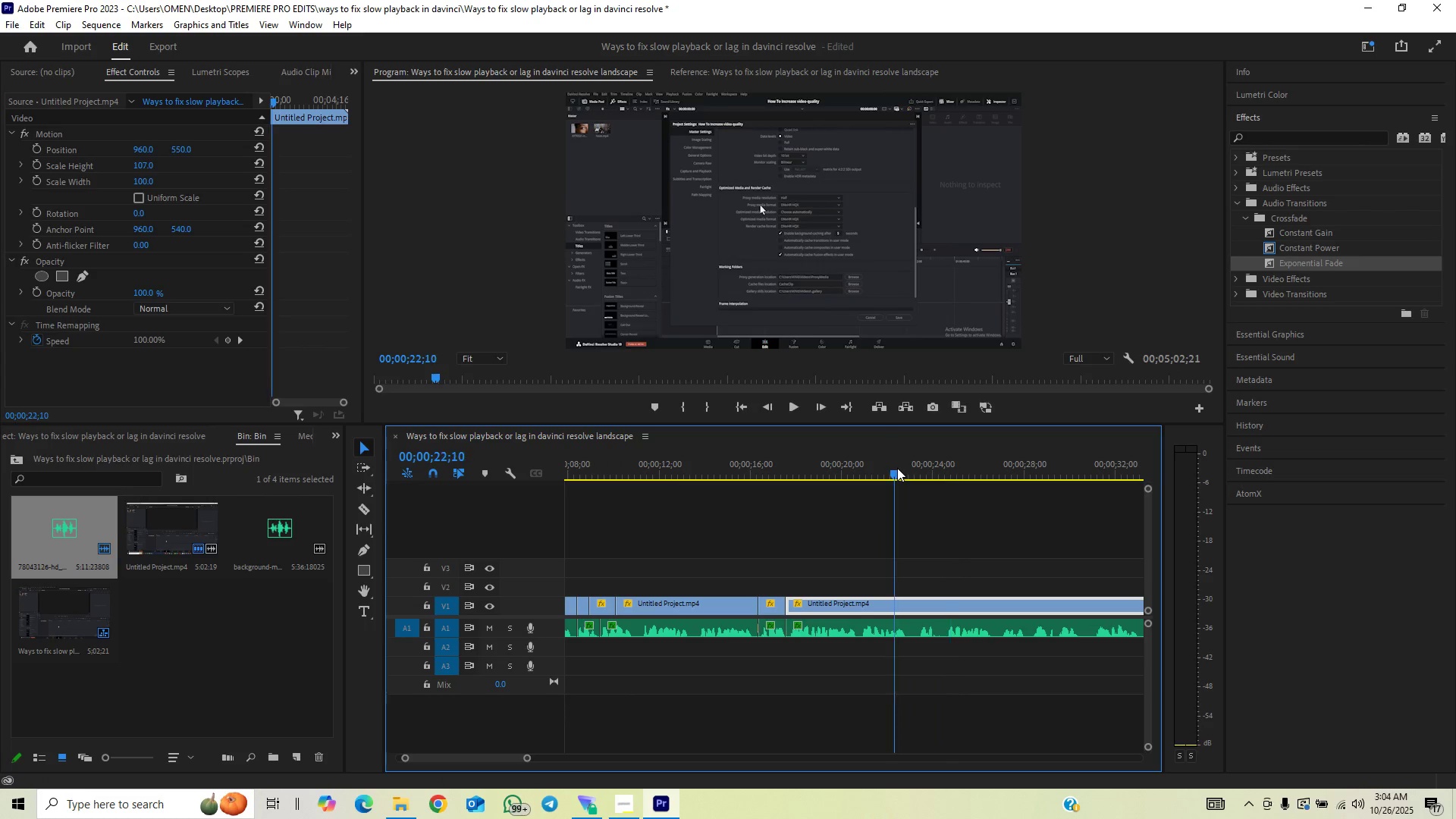 
key(Space)
 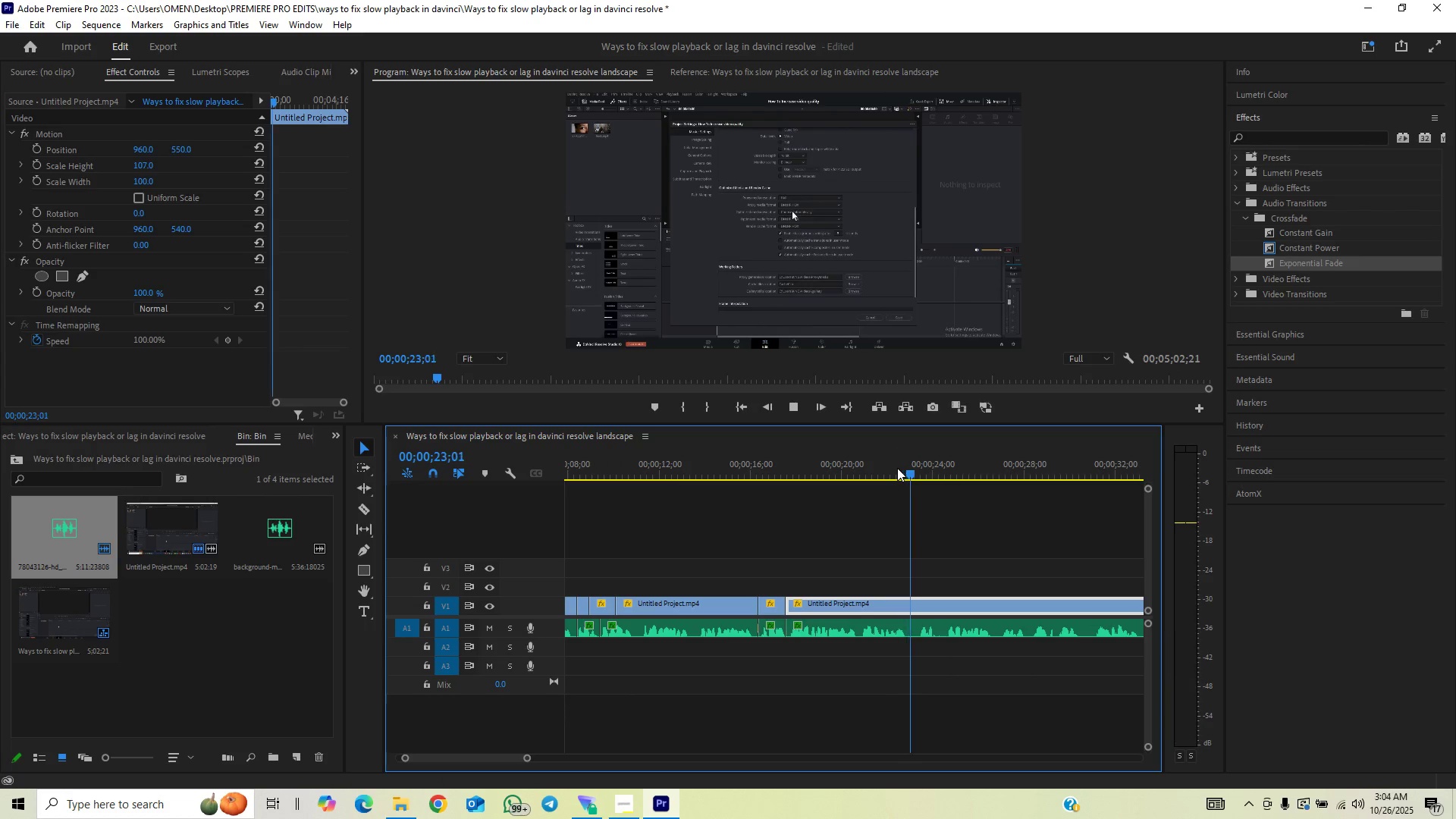 
key(Space)
 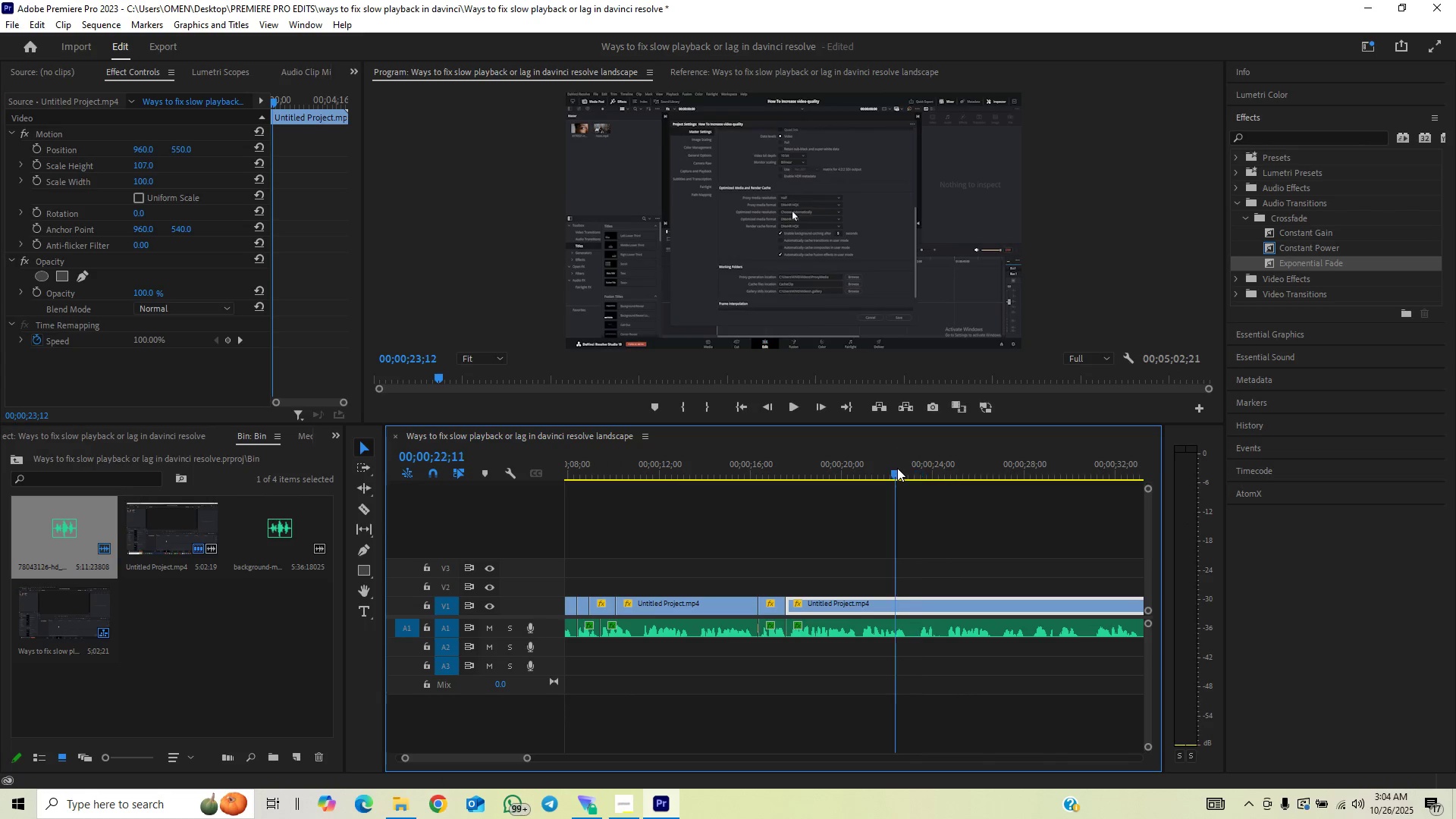 
left_click([897, 468])
 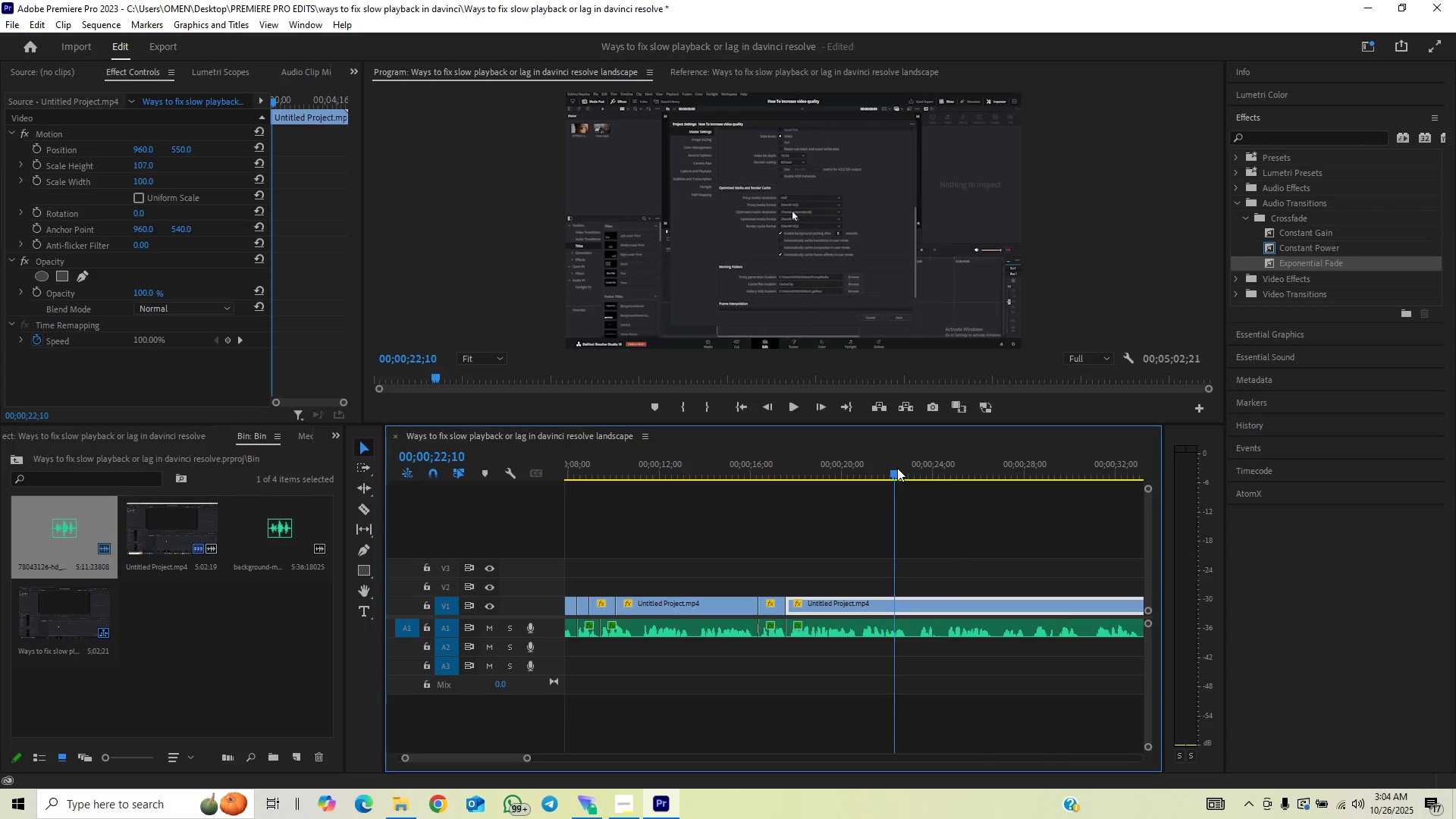 
key(Space)
 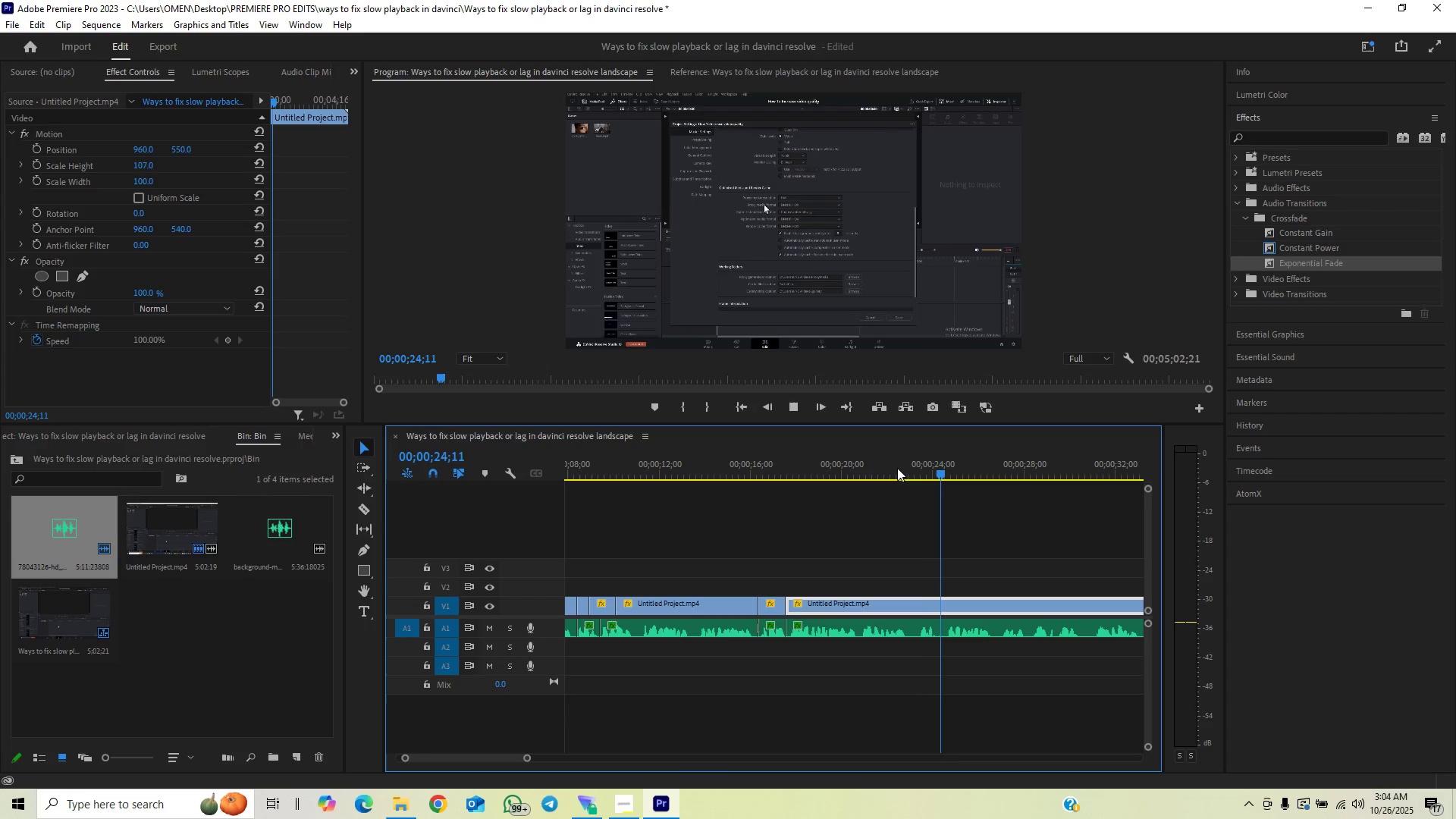 
key(Space)
 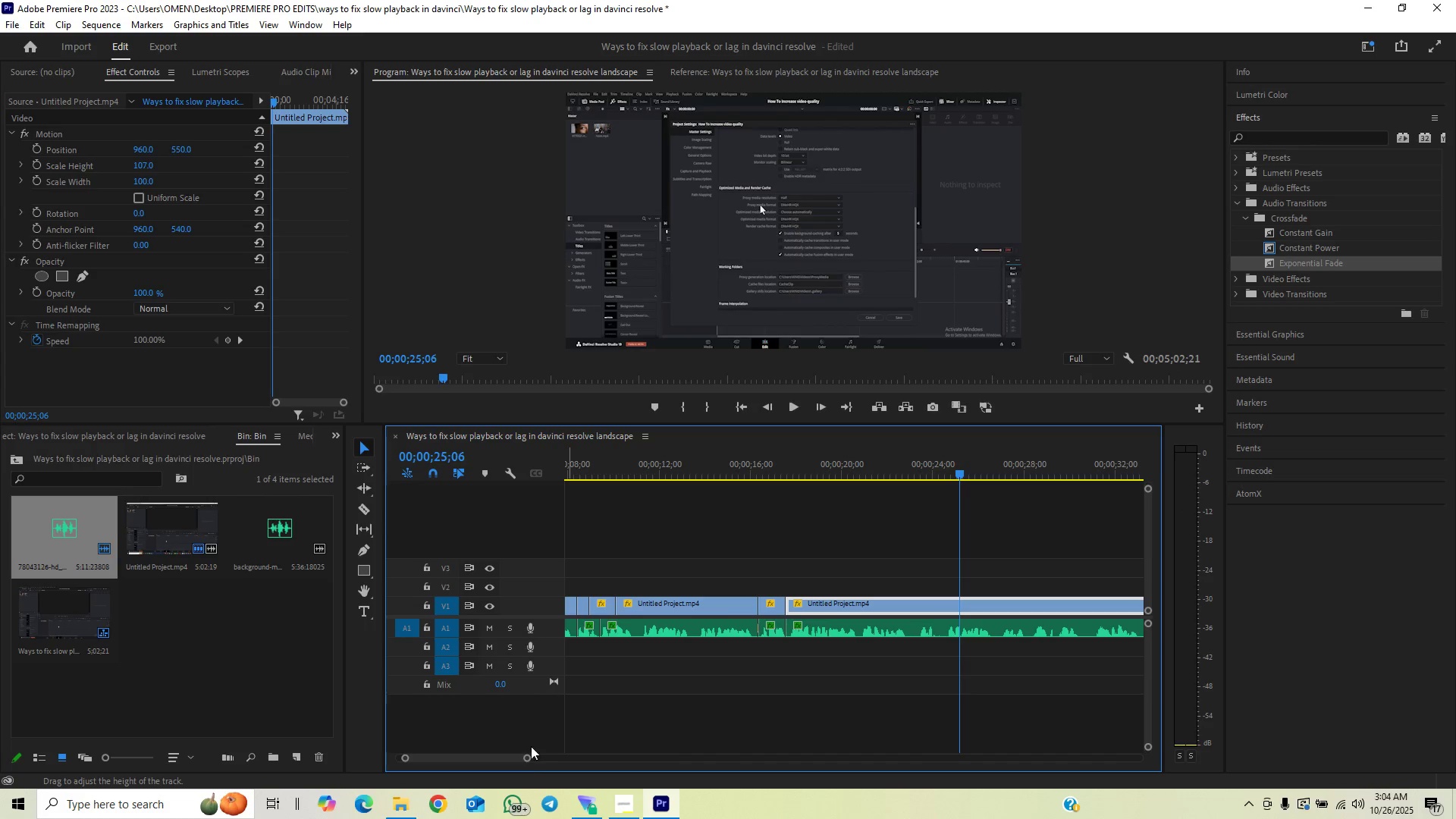 
left_click_drag(start_coordinate=[525, 761], to_coordinate=[497, 770])
 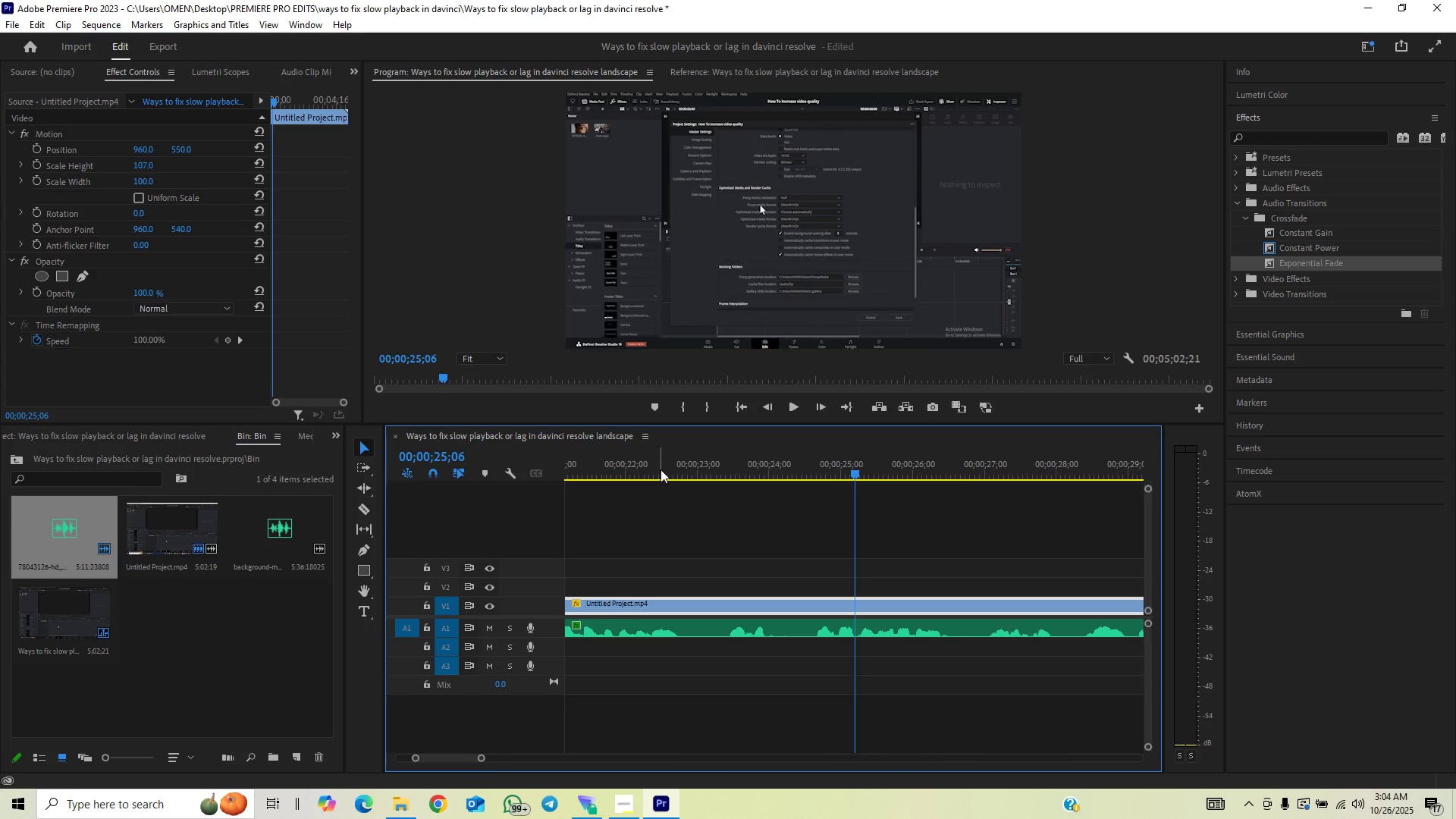 
left_click([661, 469])
 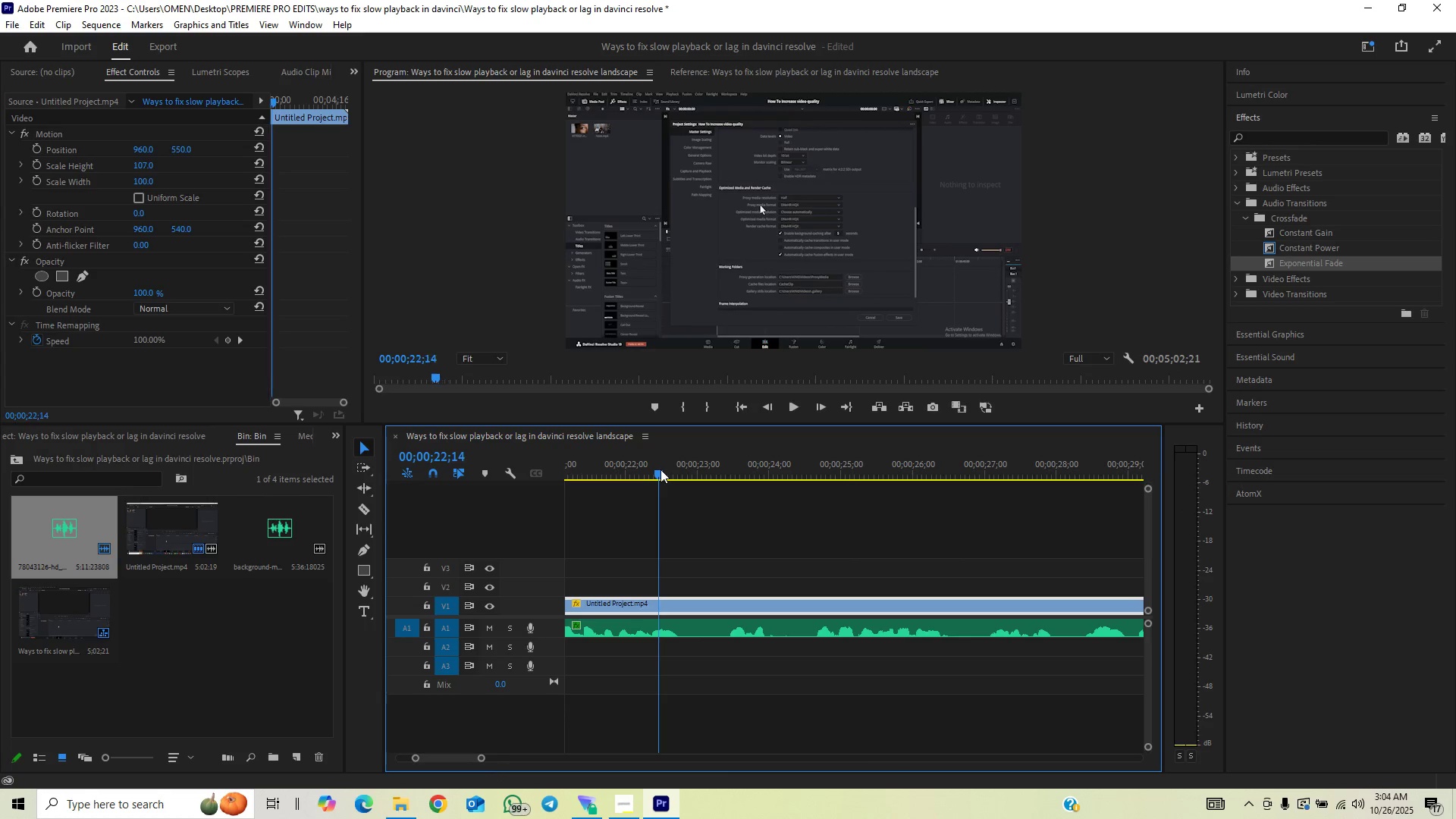 
key(Space)
 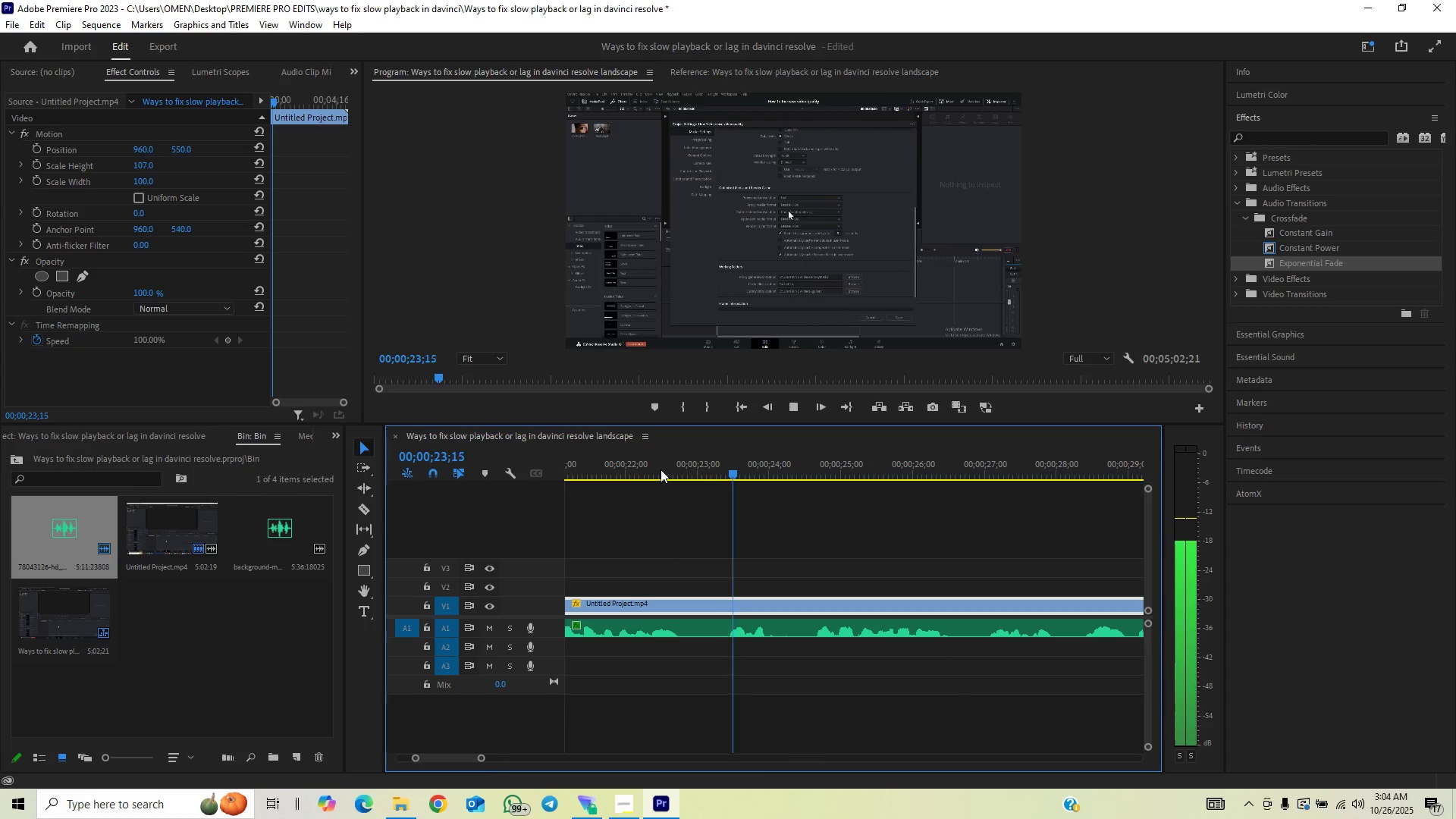 
key(Space)
 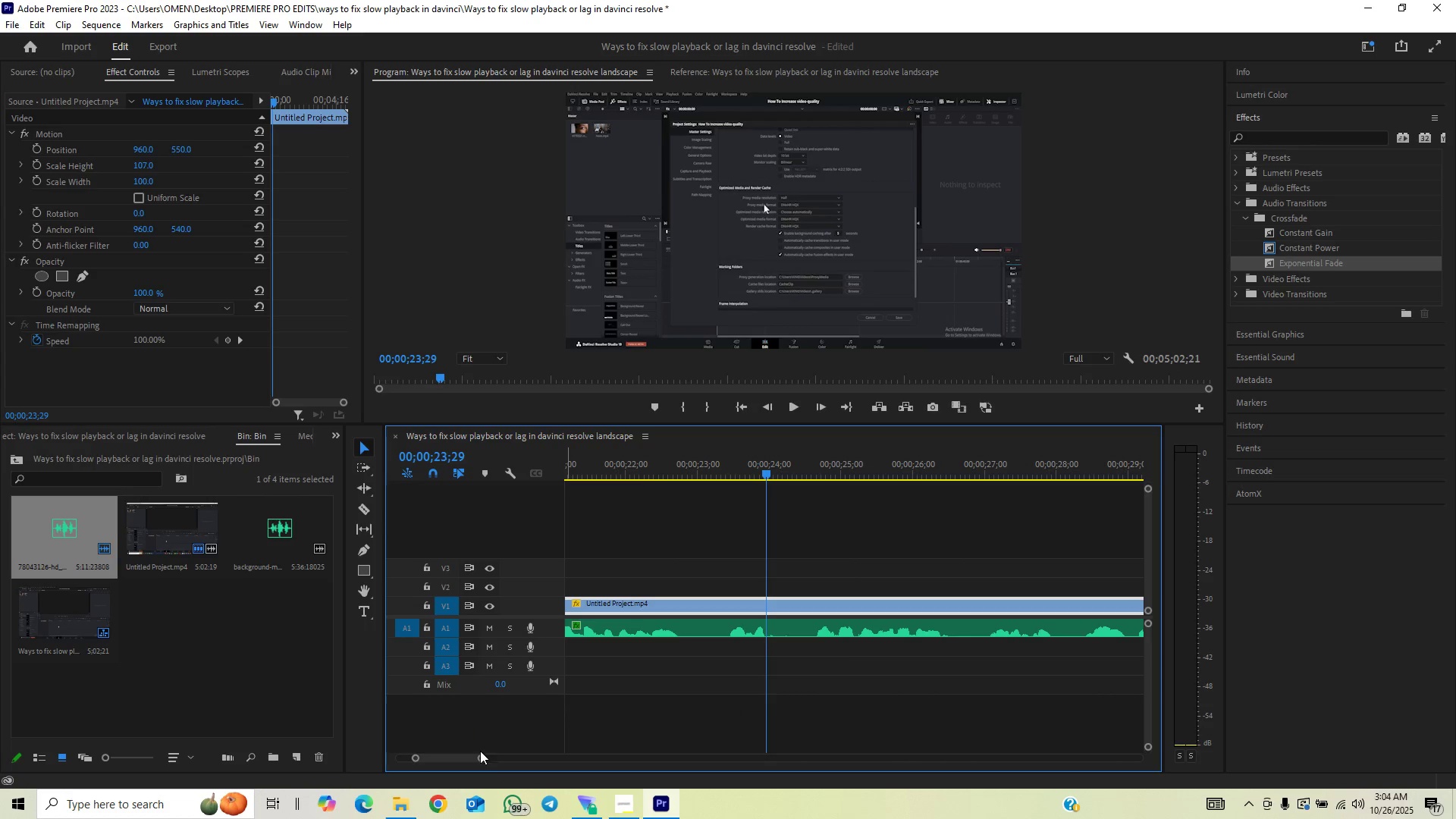 
left_click_drag(start_coordinate=[480, 758], to_coordinate=[491, 758])
 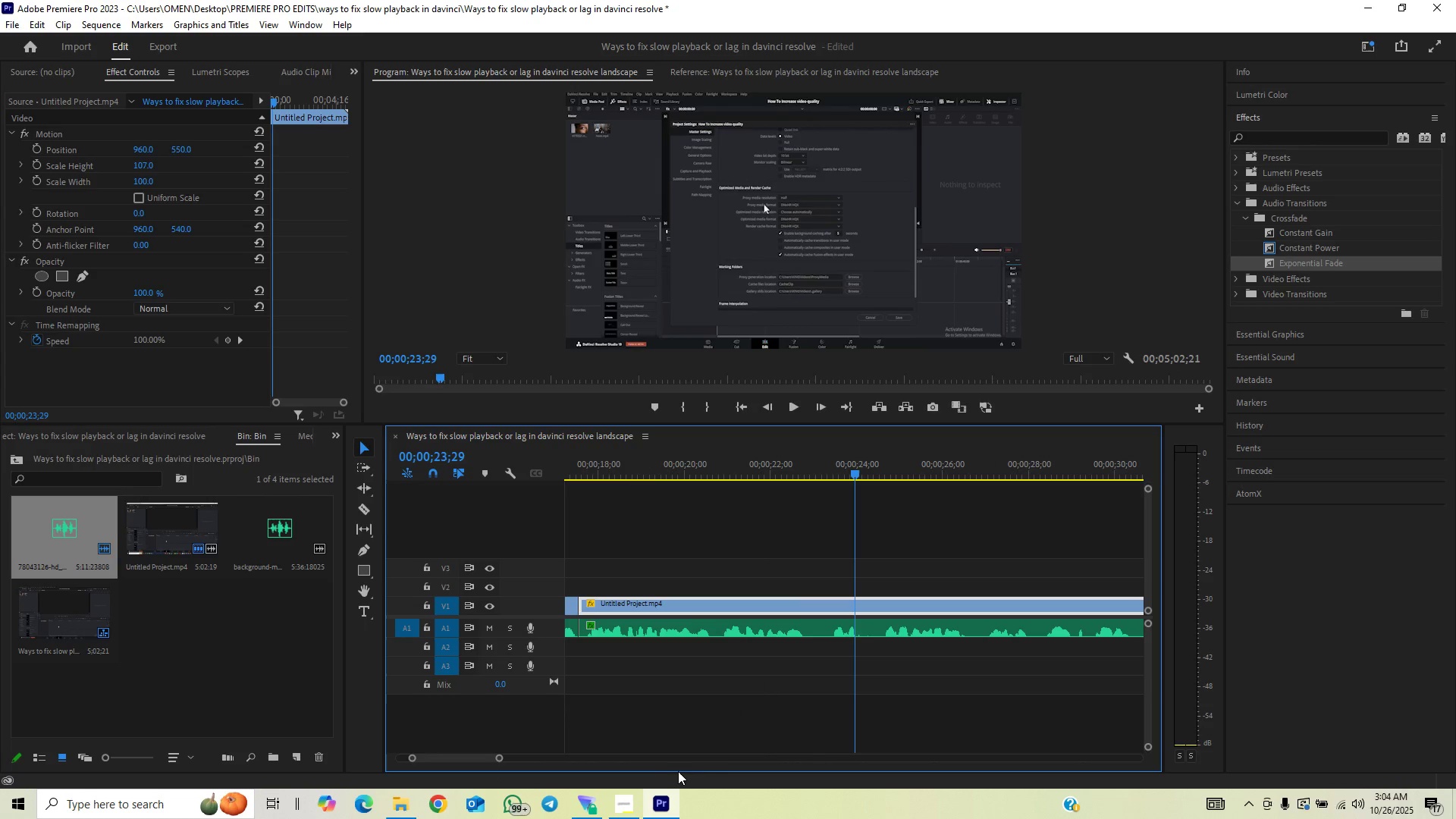 
key(C)
 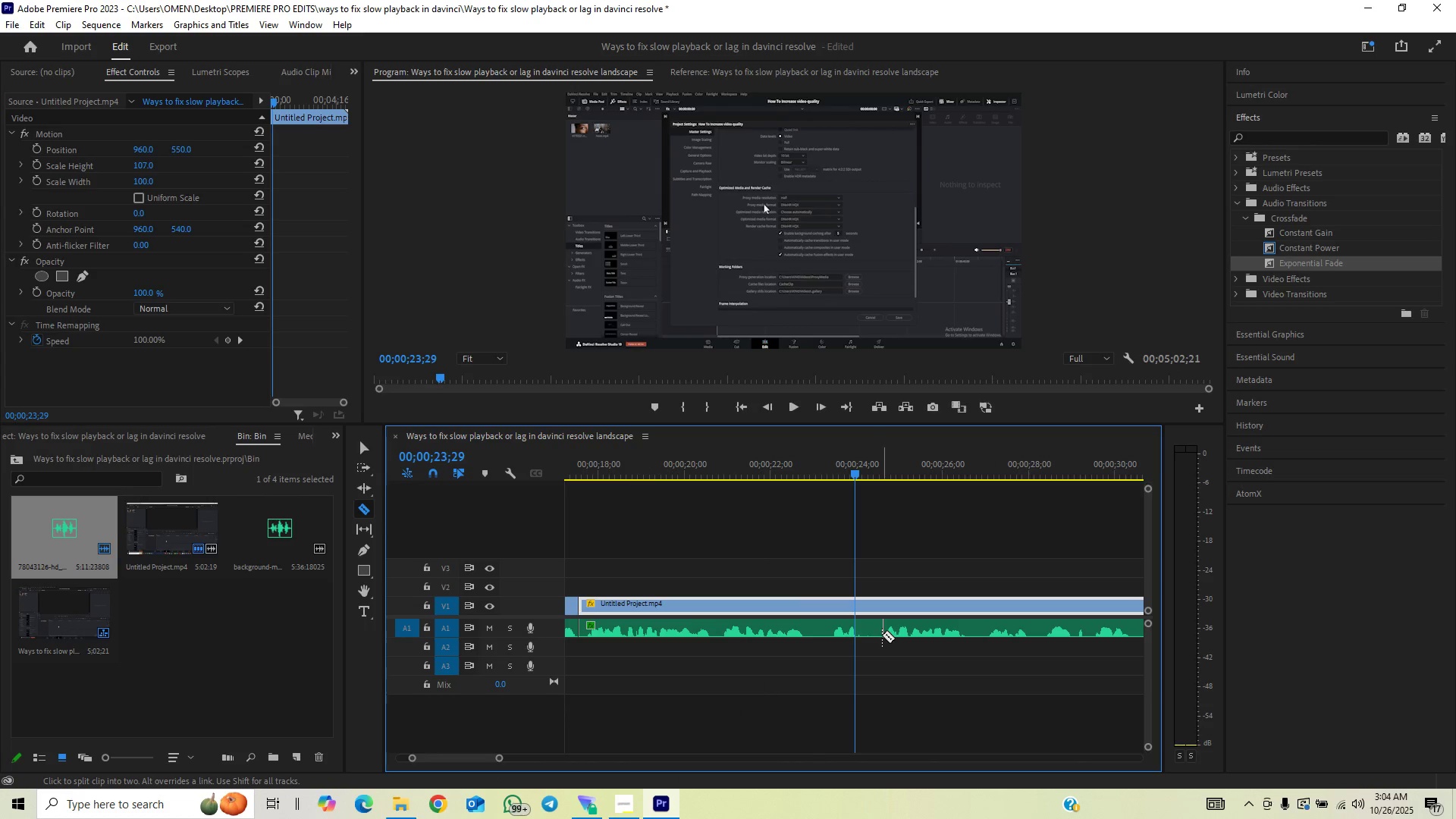 
left_click([880, 635])
 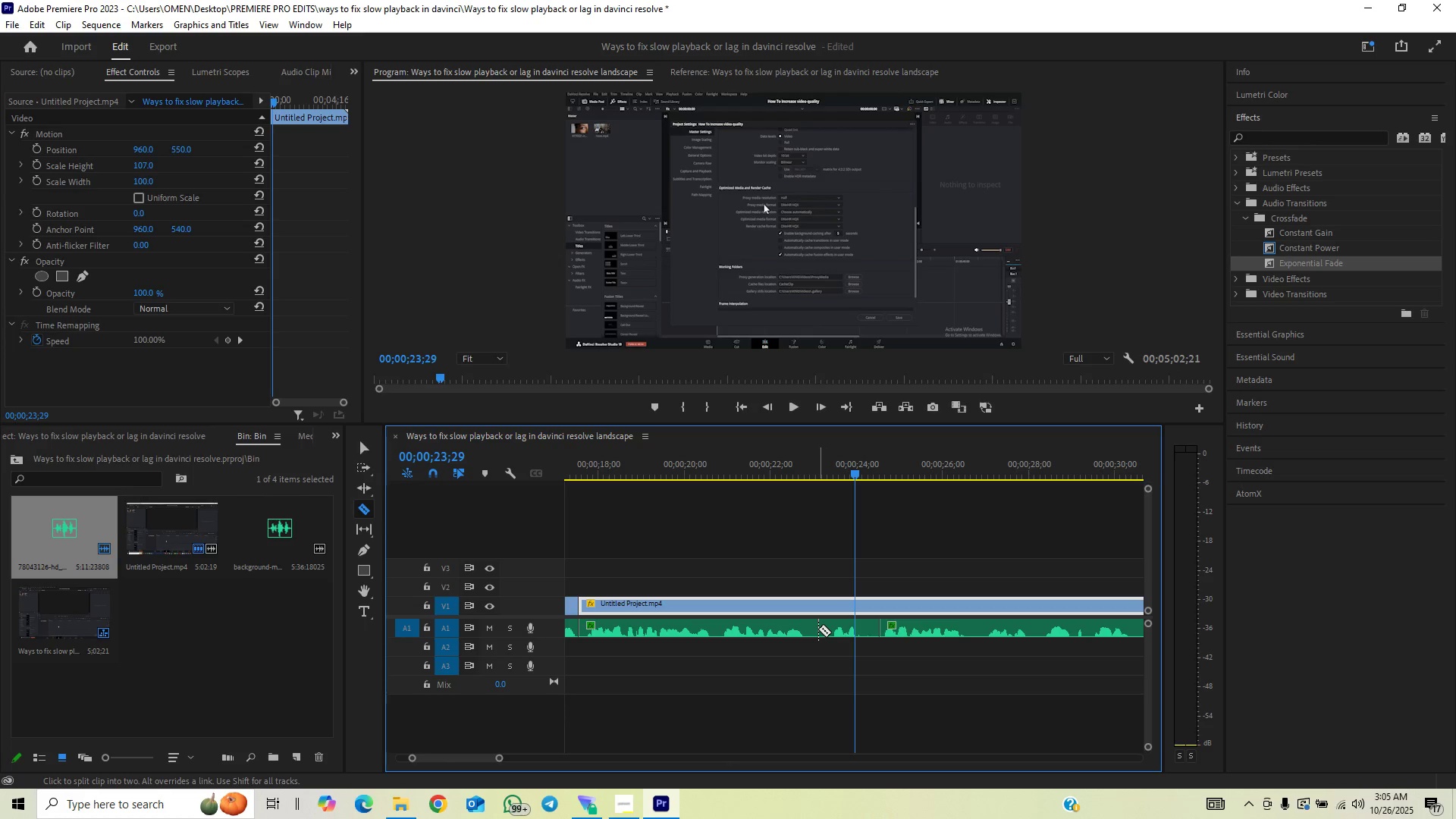 
left_click([817, 630])
 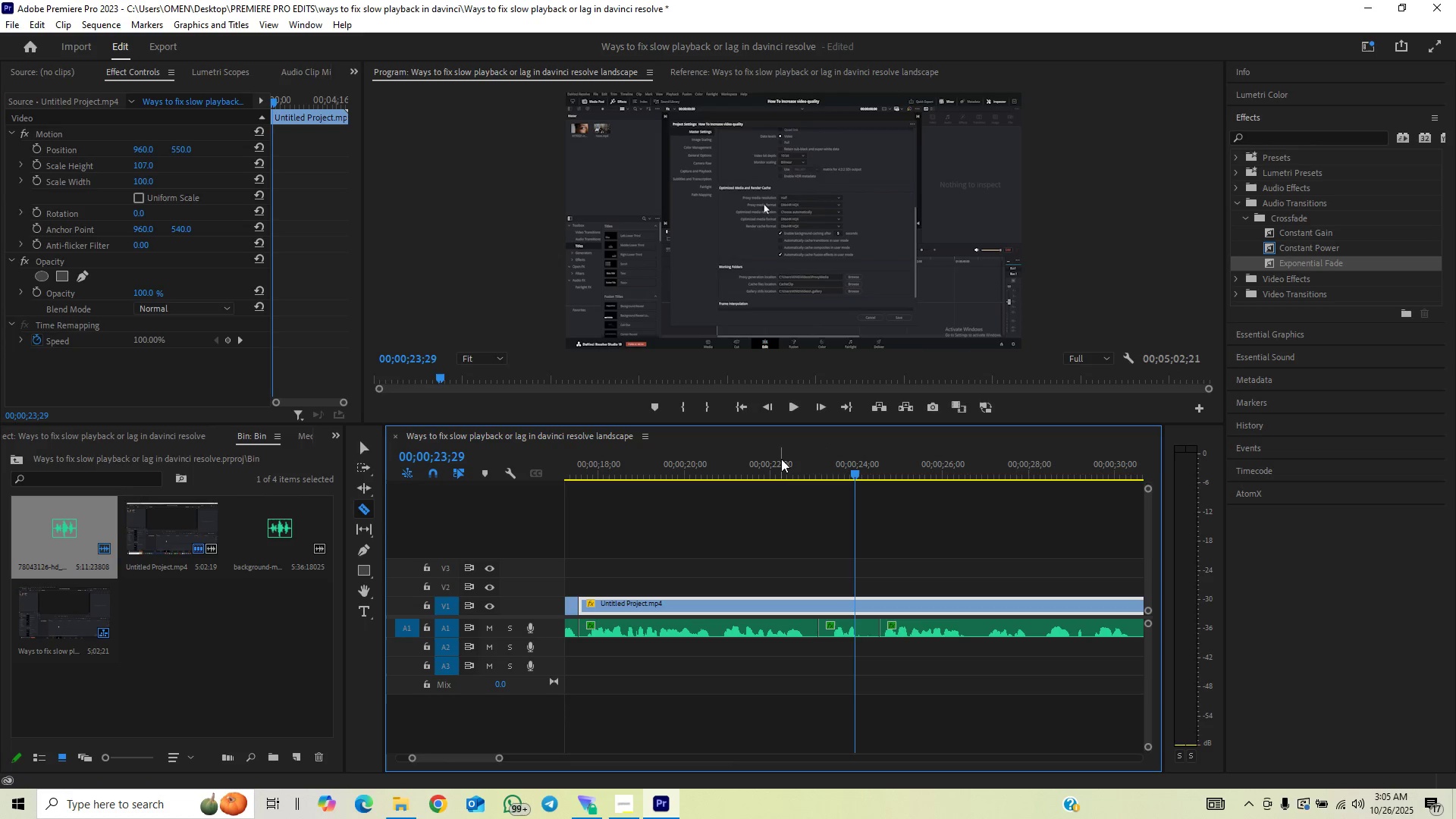 
left_click_drag(start_coordinate=[781, 465], to_coordinate=[776, 500])
 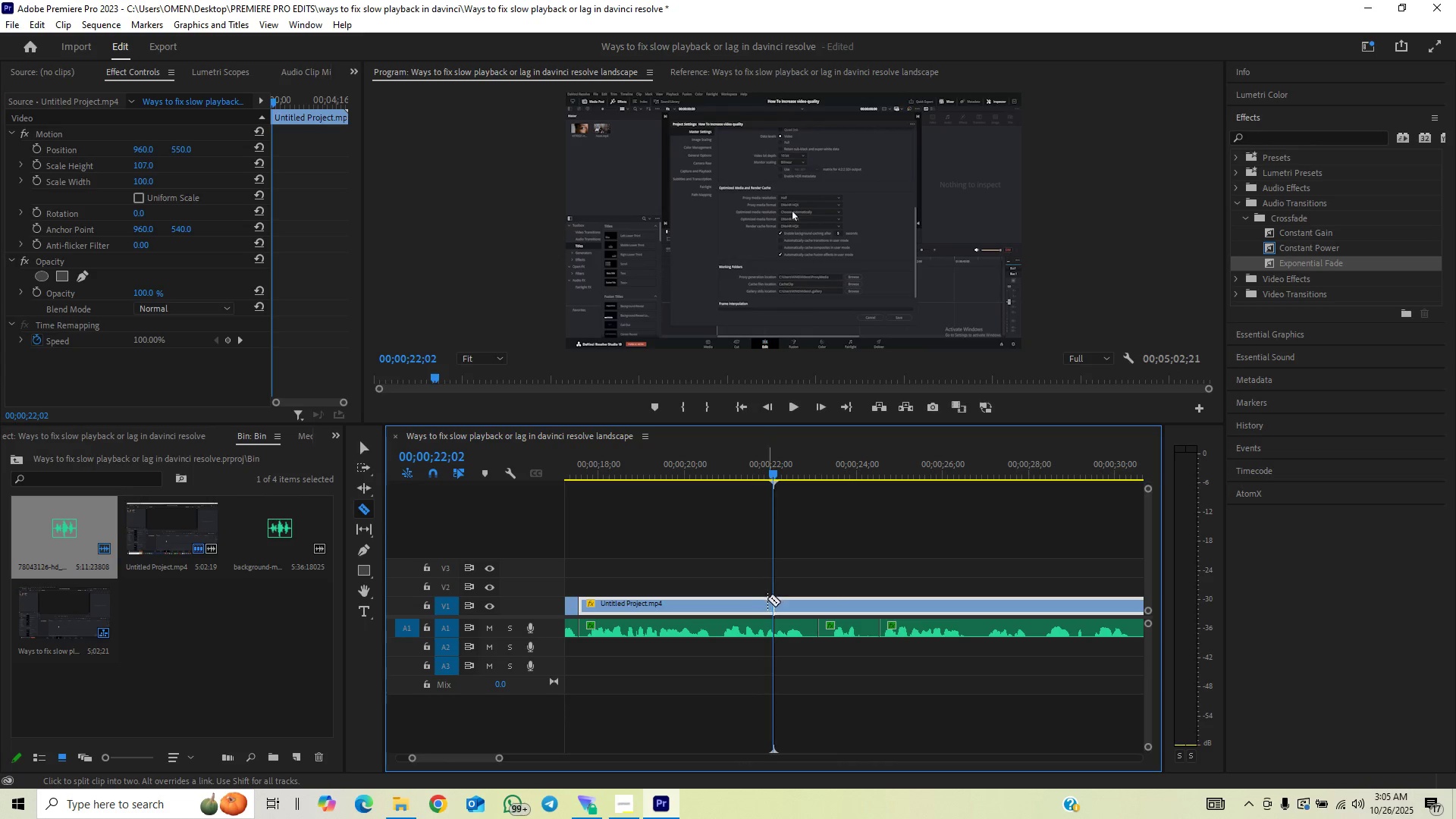 
left_click([774, 610])
 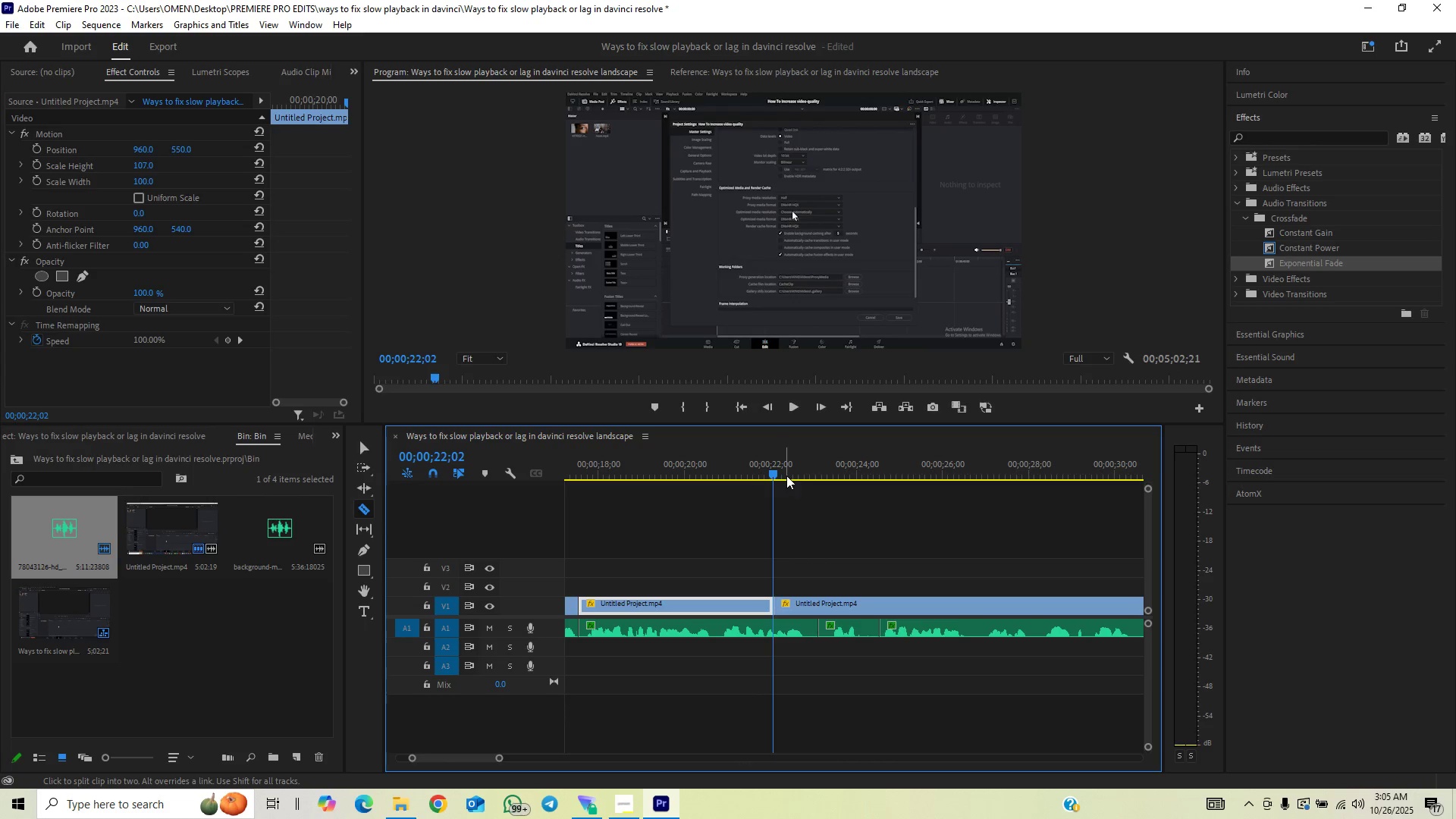 
left_click_drag(start_coordinate=[789, 465], to_coordinate=[836, 460])
 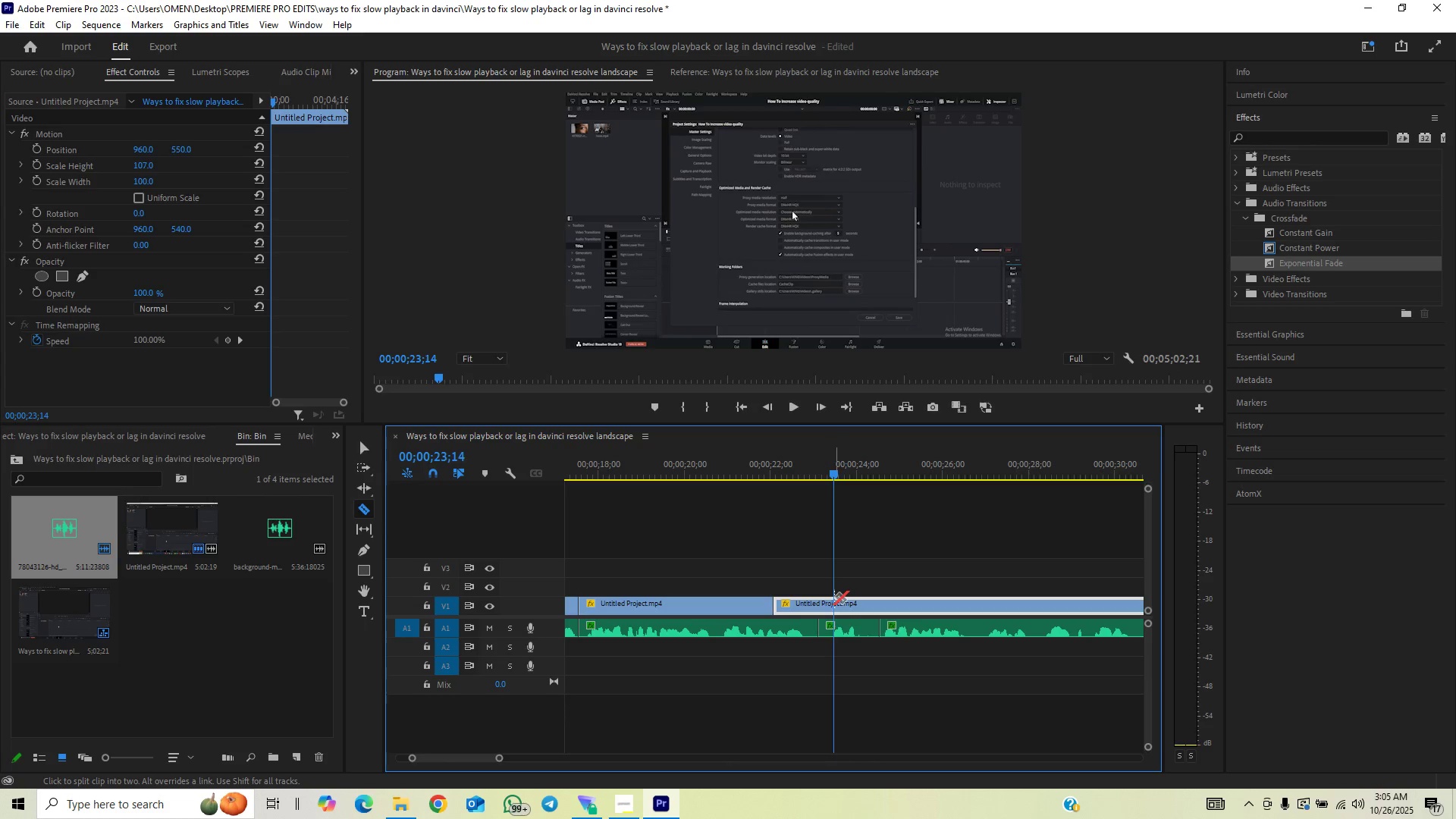 
left_click([832, 605])
 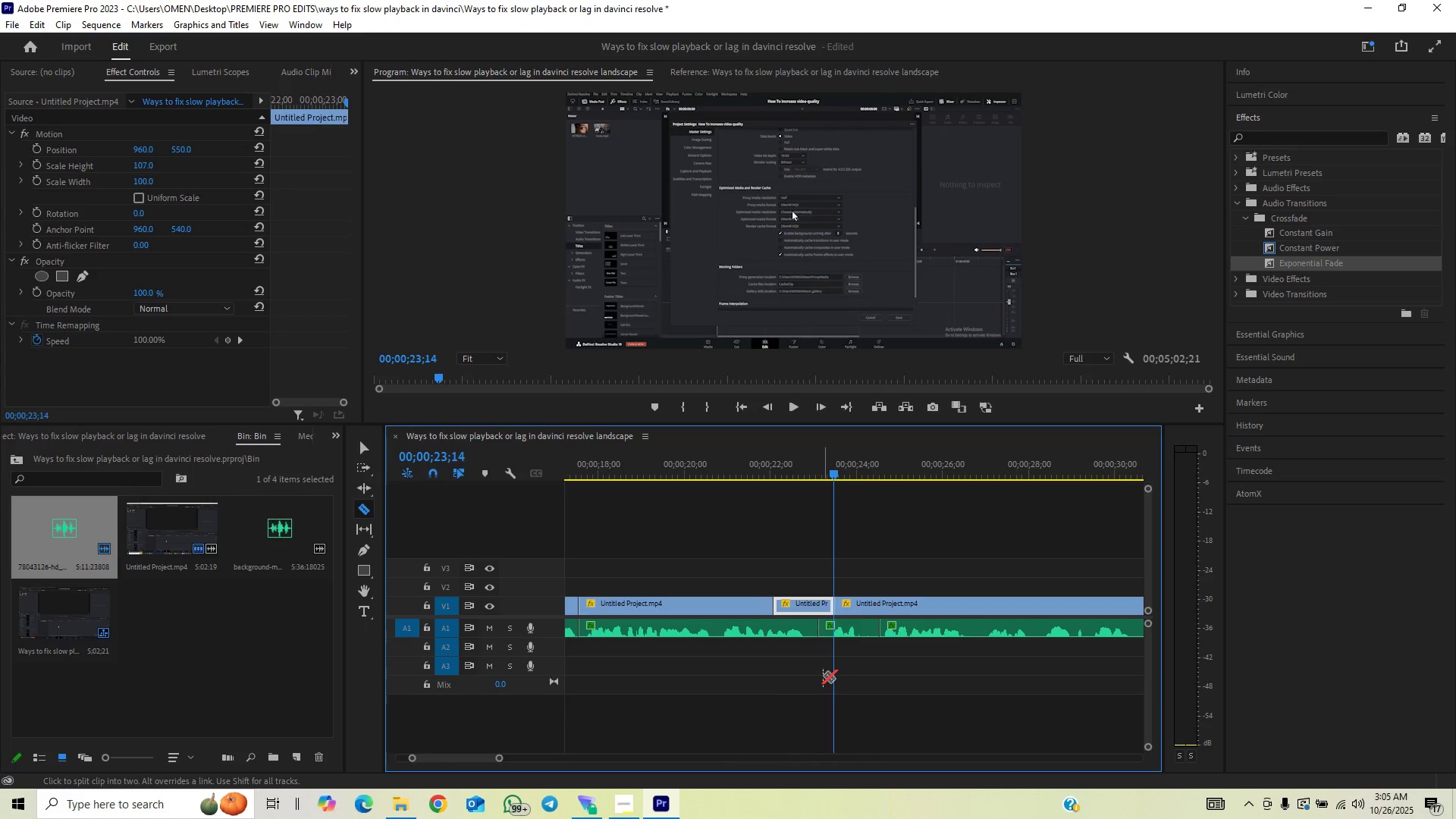 
key(V)
 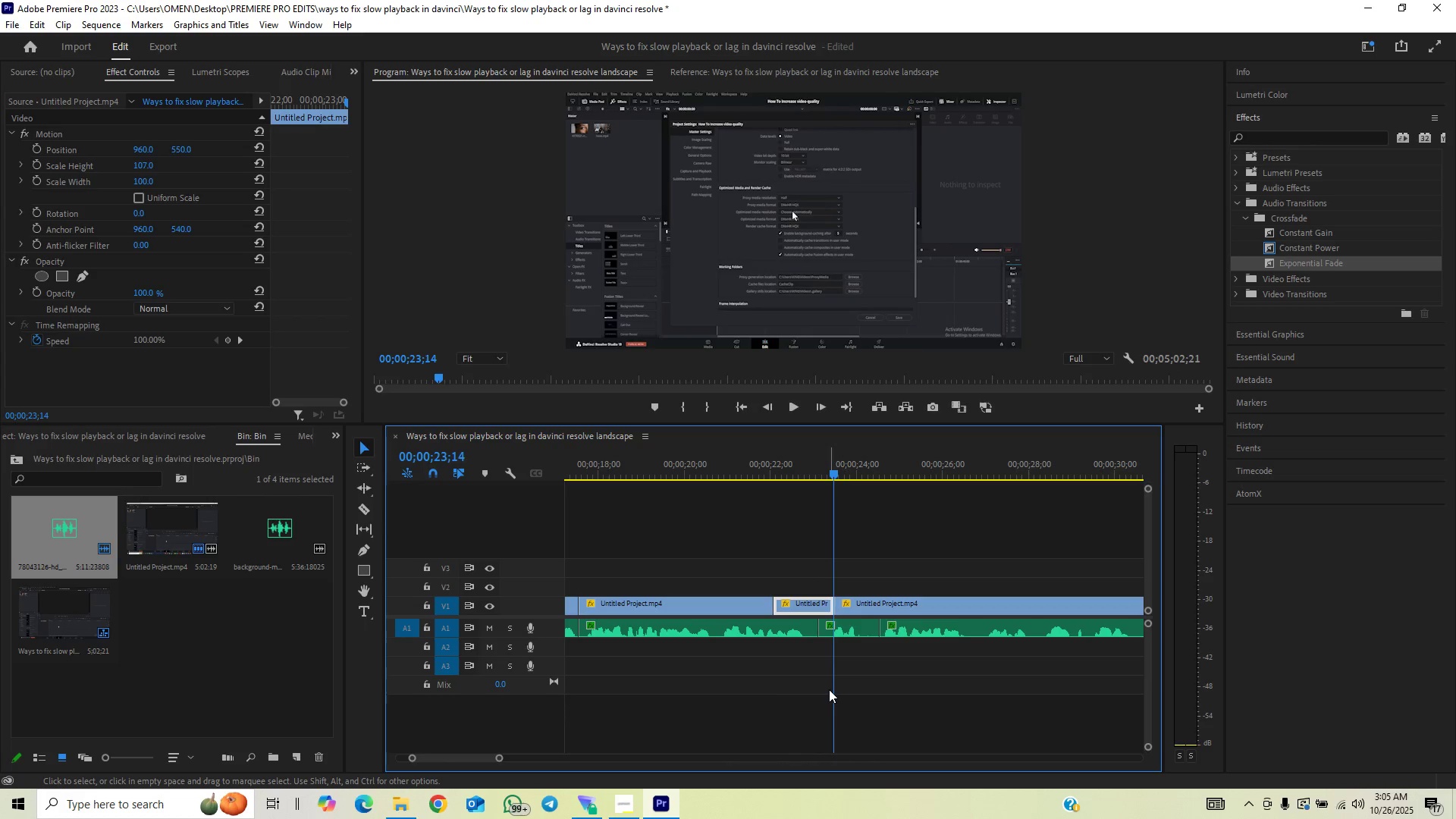 
left_click_drag(start_coordinate=[829, 689], to_coordinate=[822, 592])
 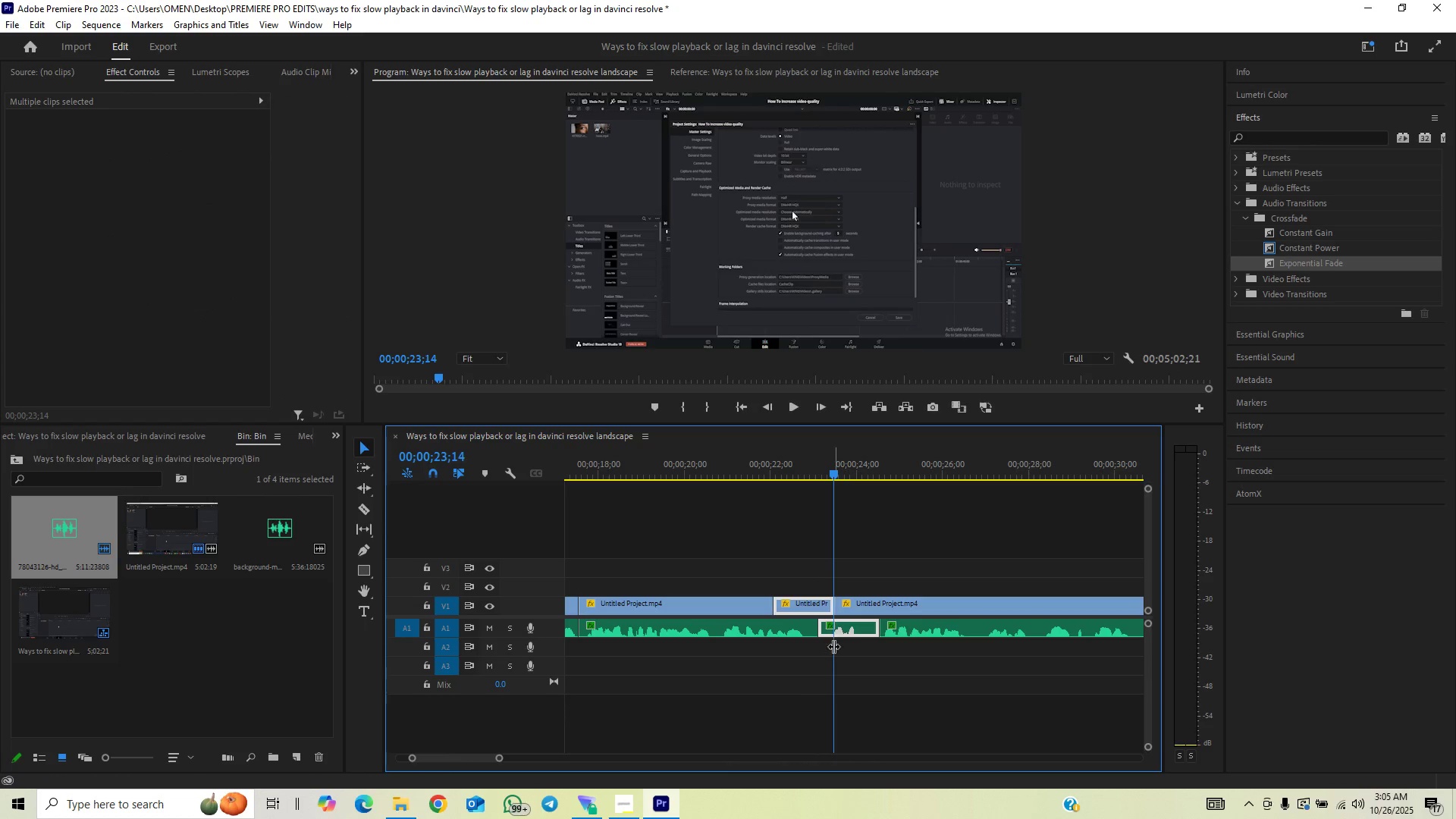 
key(Backspace)
 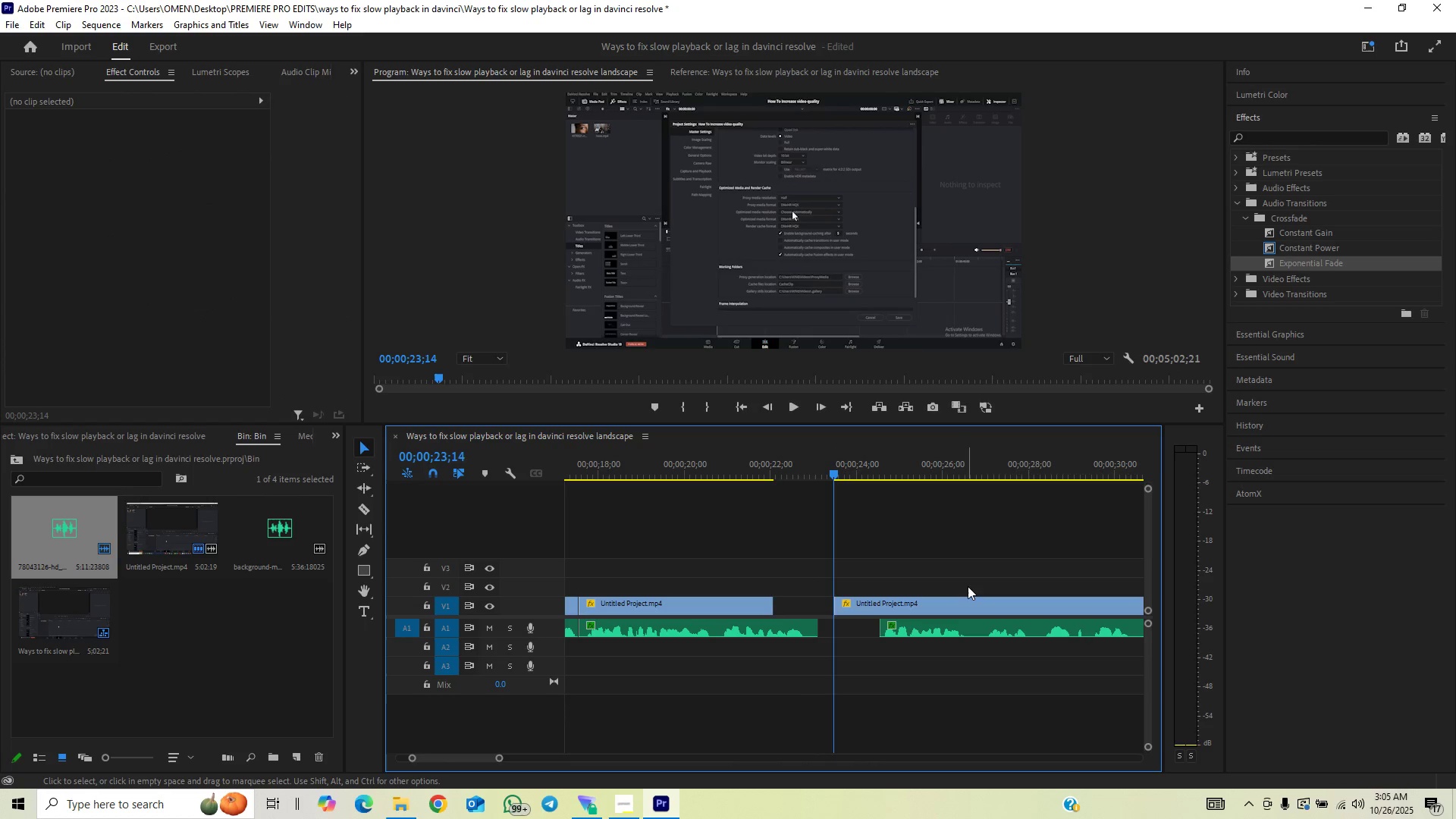 
left_click_drag(start_coordinate=[969, 570], to_coordinate=[945, 622])
 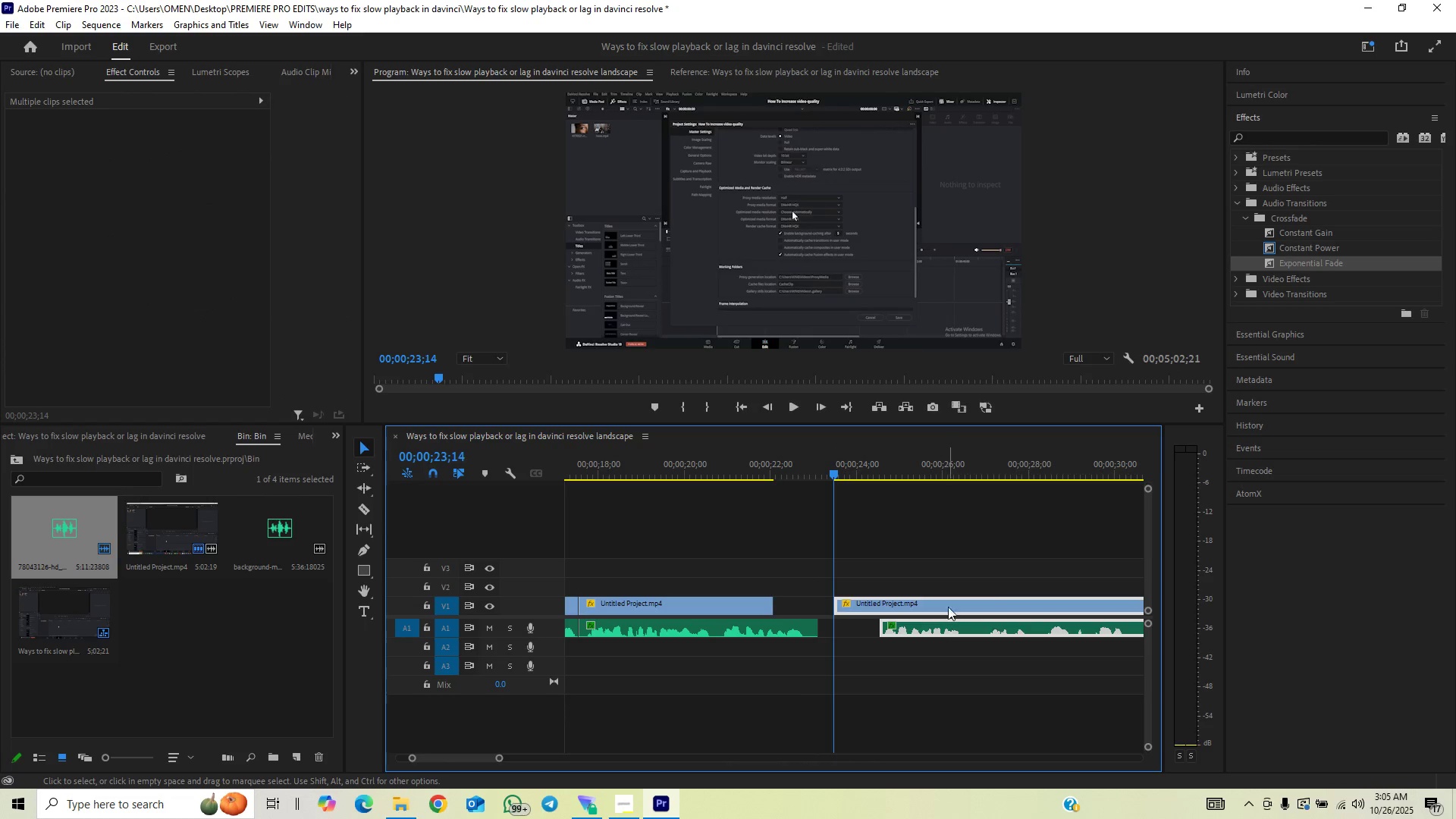 
left_click_drag(start_coordinate=[948, 604], to_coordinate=[893, 610])
 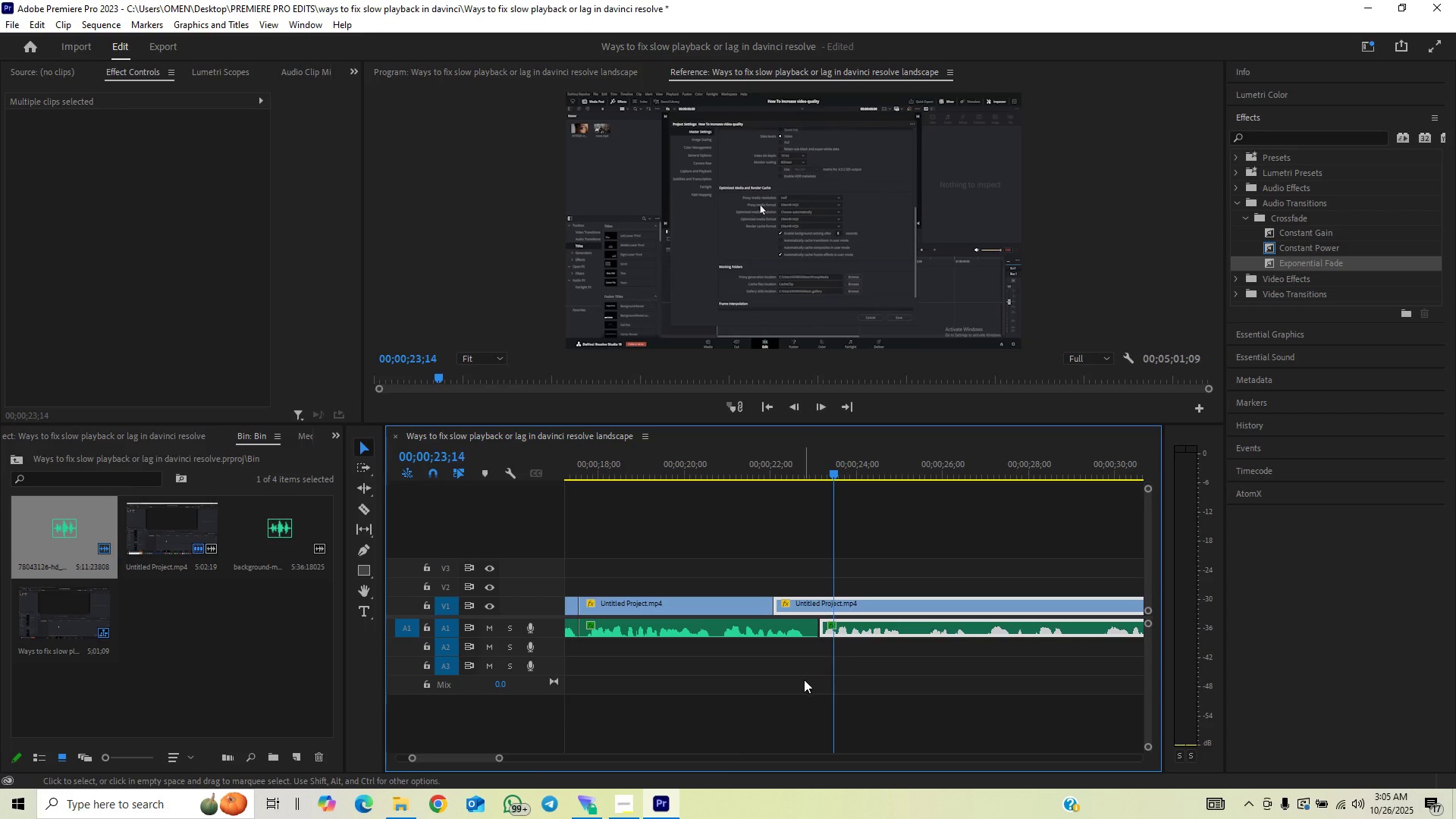 
left_click([804, 679])
 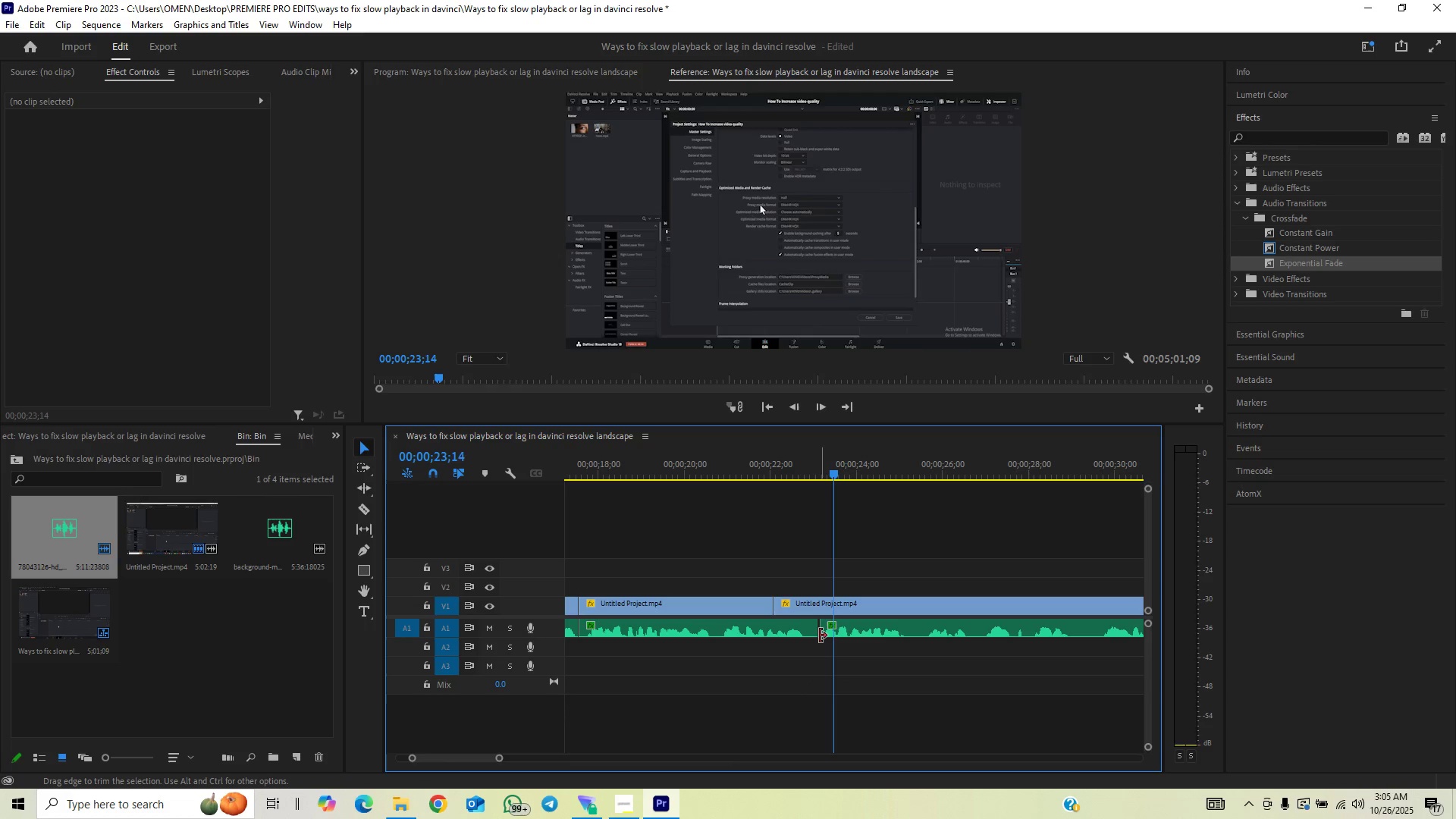 
left_click_drag(start_coordinate=[821, 630], to_coordinate=[802, 634])
 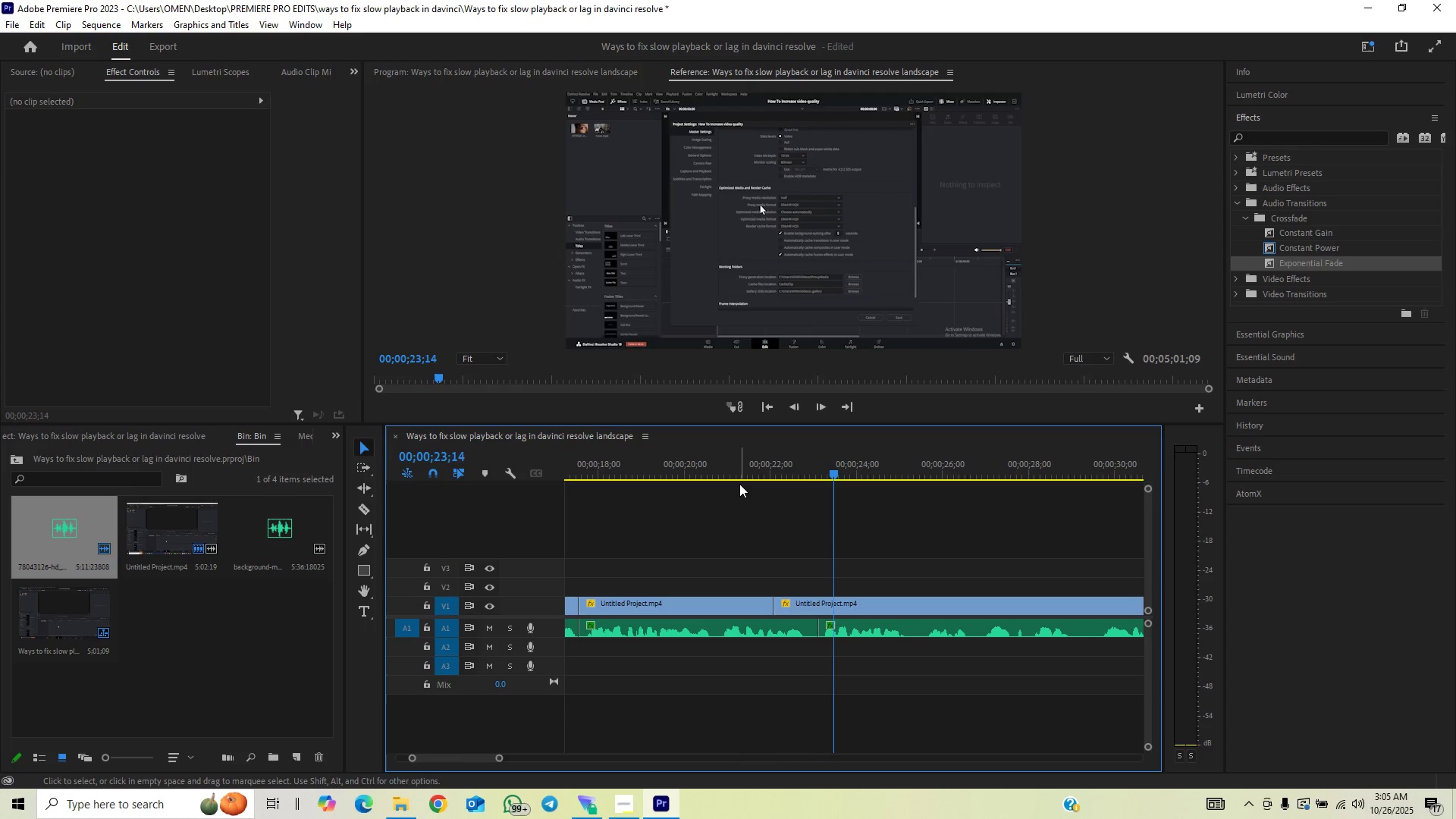 
left_click([740, 480])
 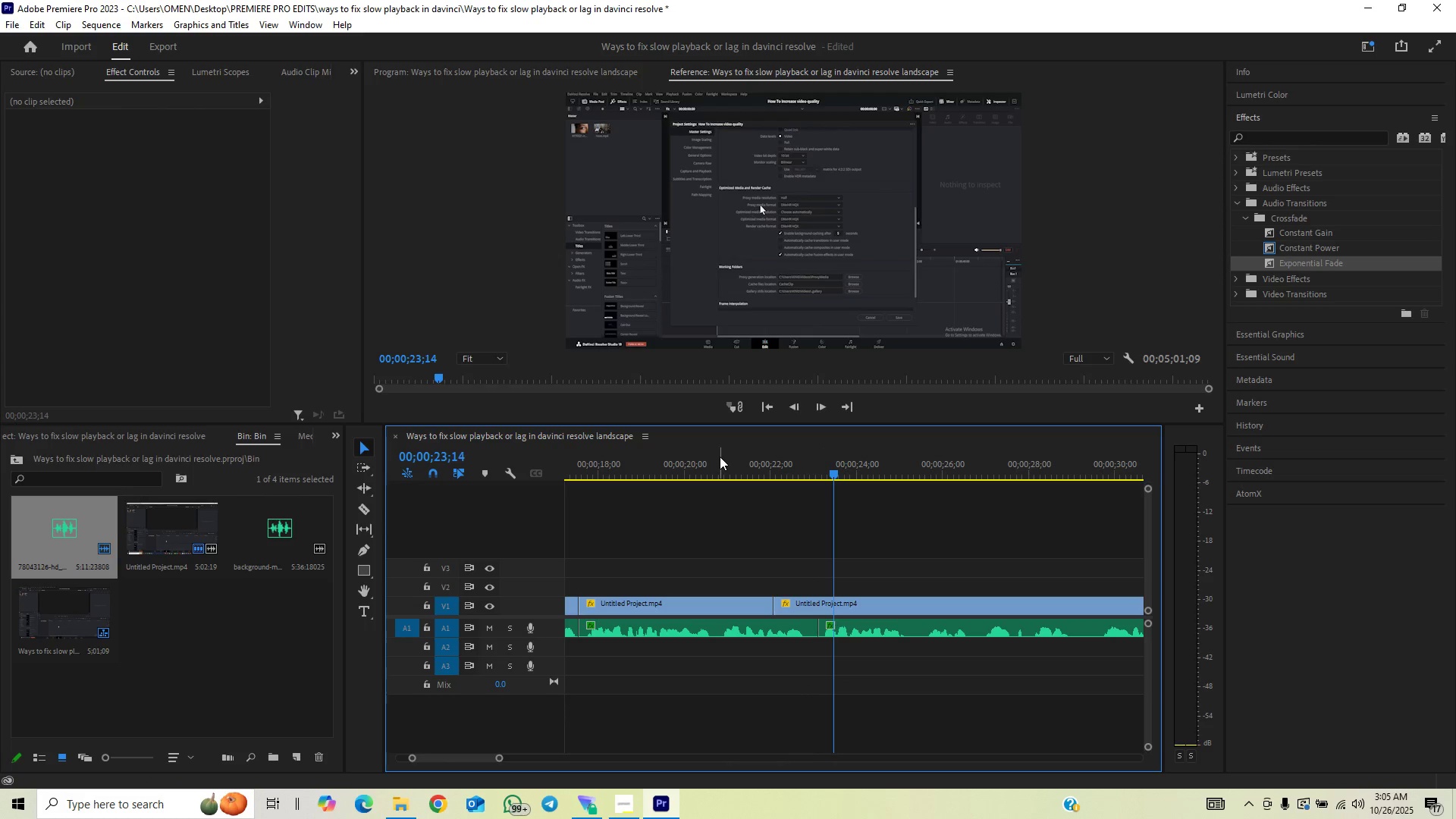 
left_click([720, 456])
 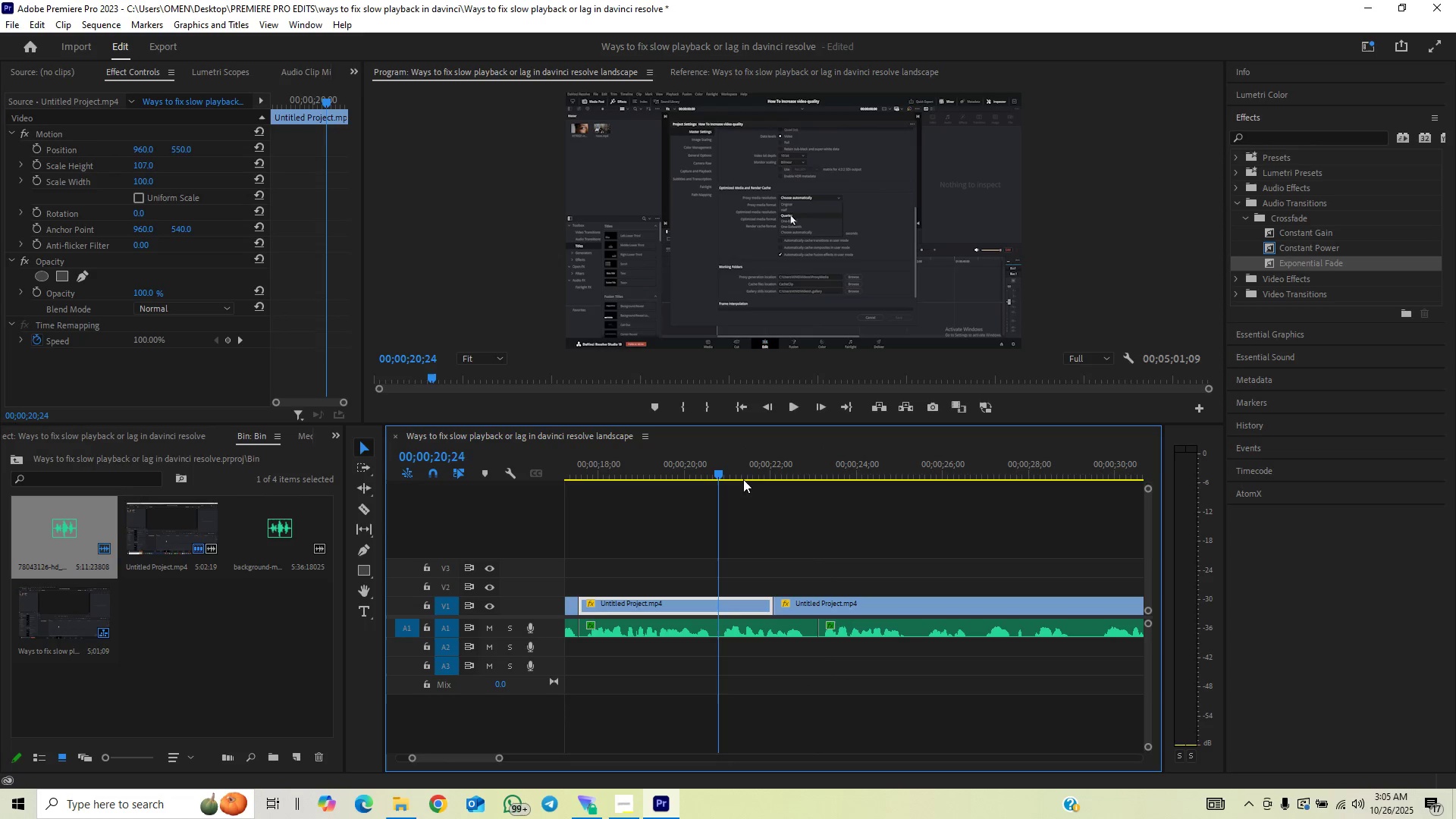 
key(Space)
 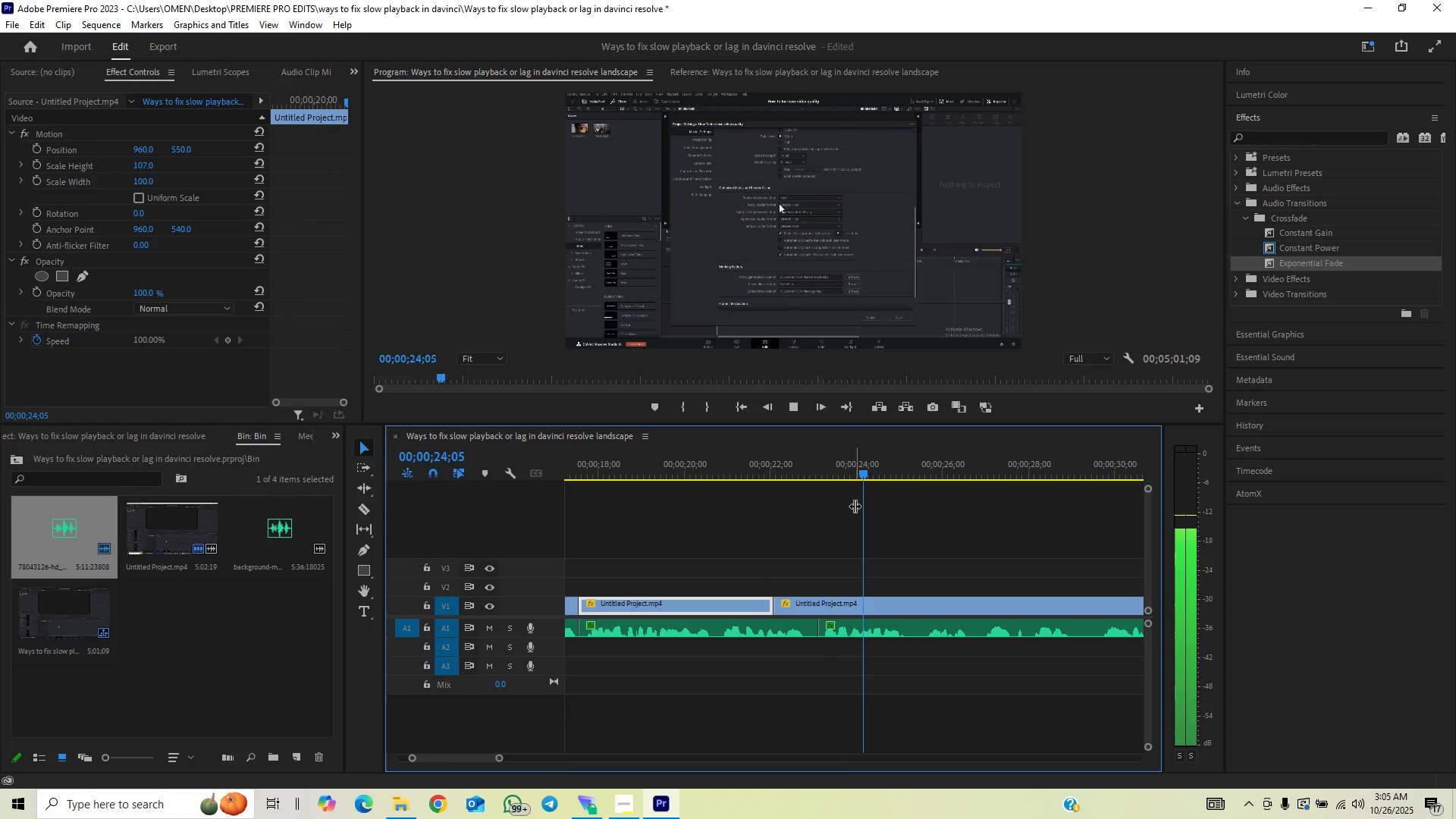 
left_click_drag(start_coordinate=[501, 755], to_coordinate=[525, 752])
 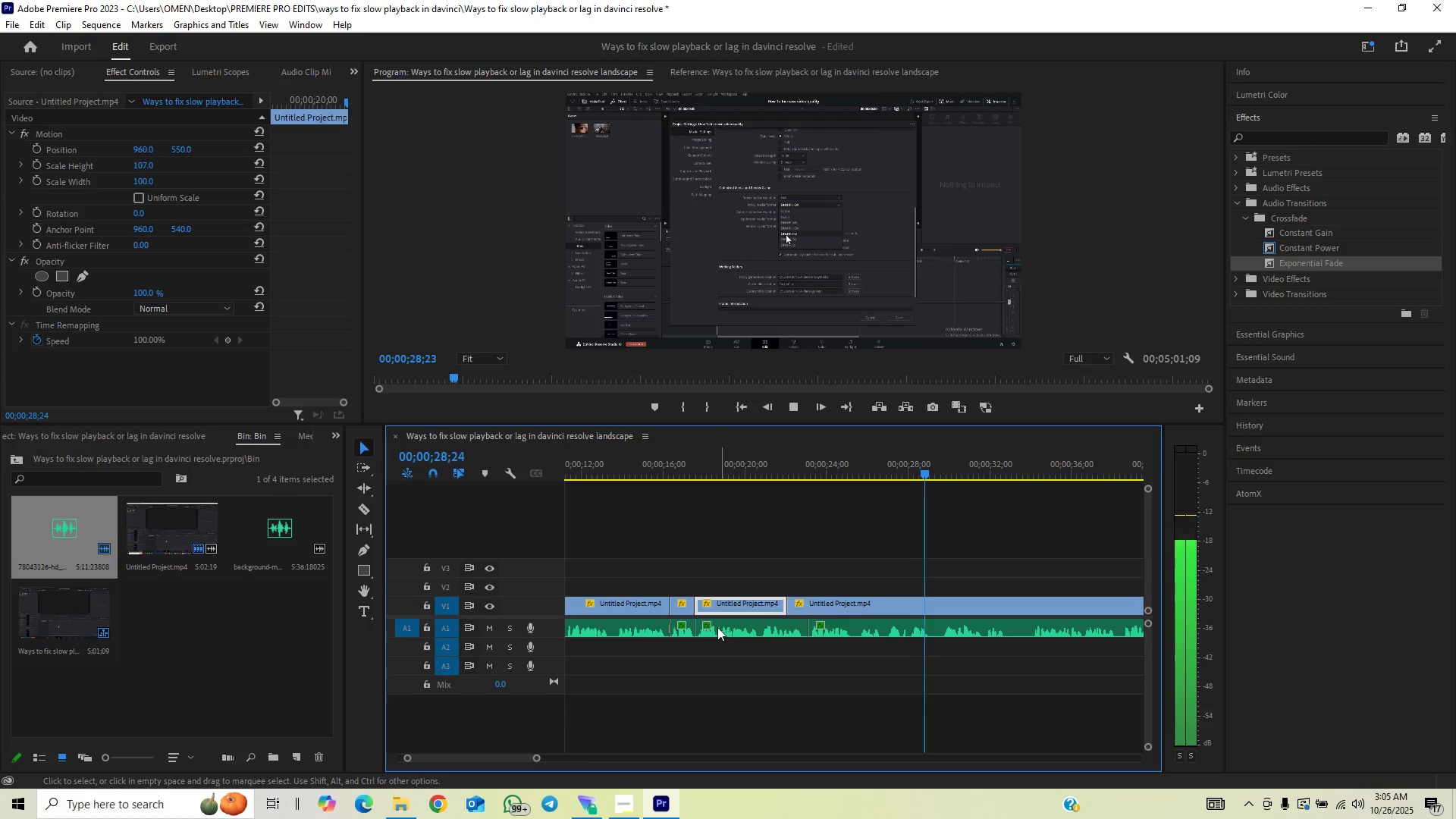 
left_click([845, 462])
 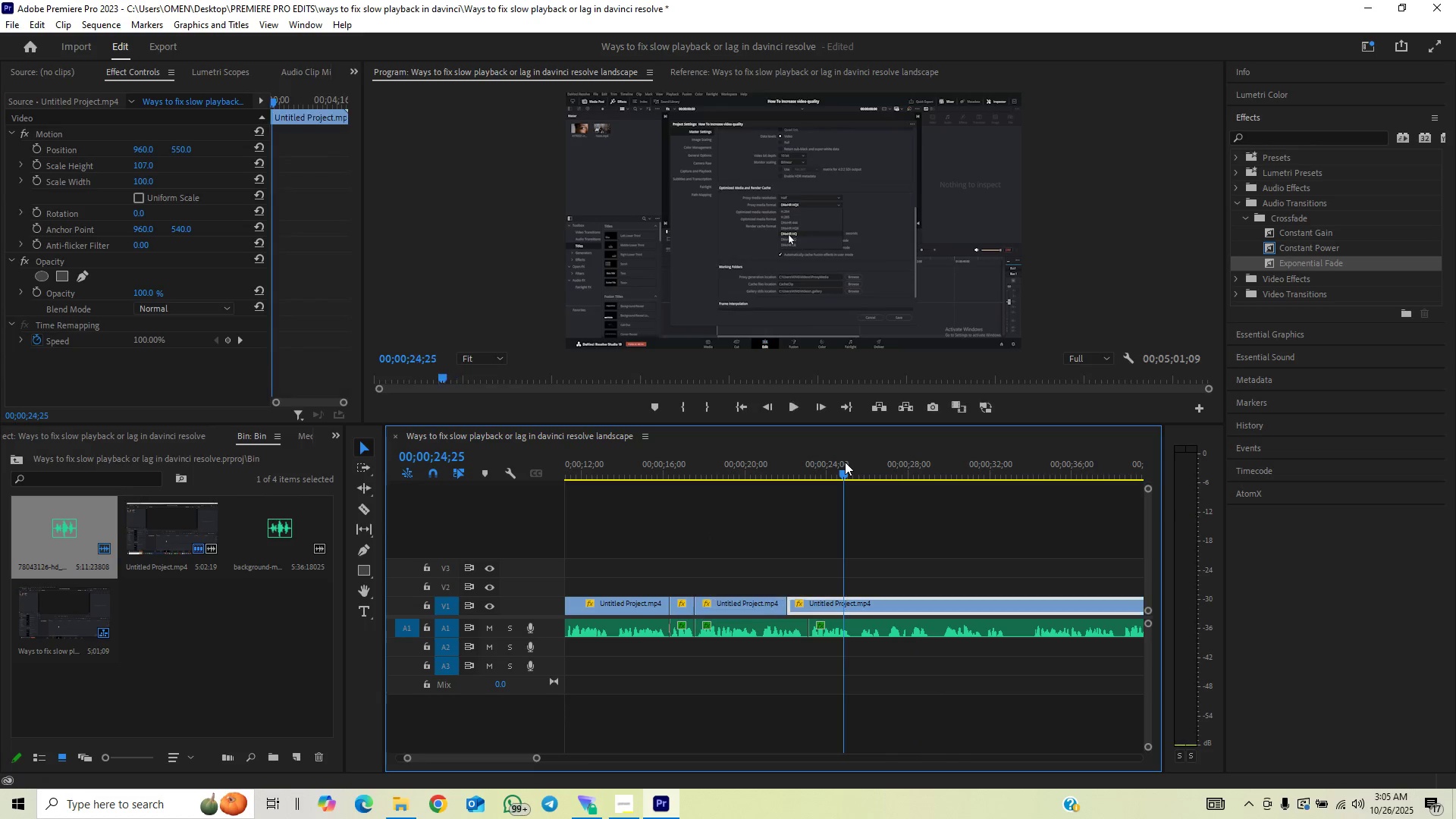 
key(Space)
 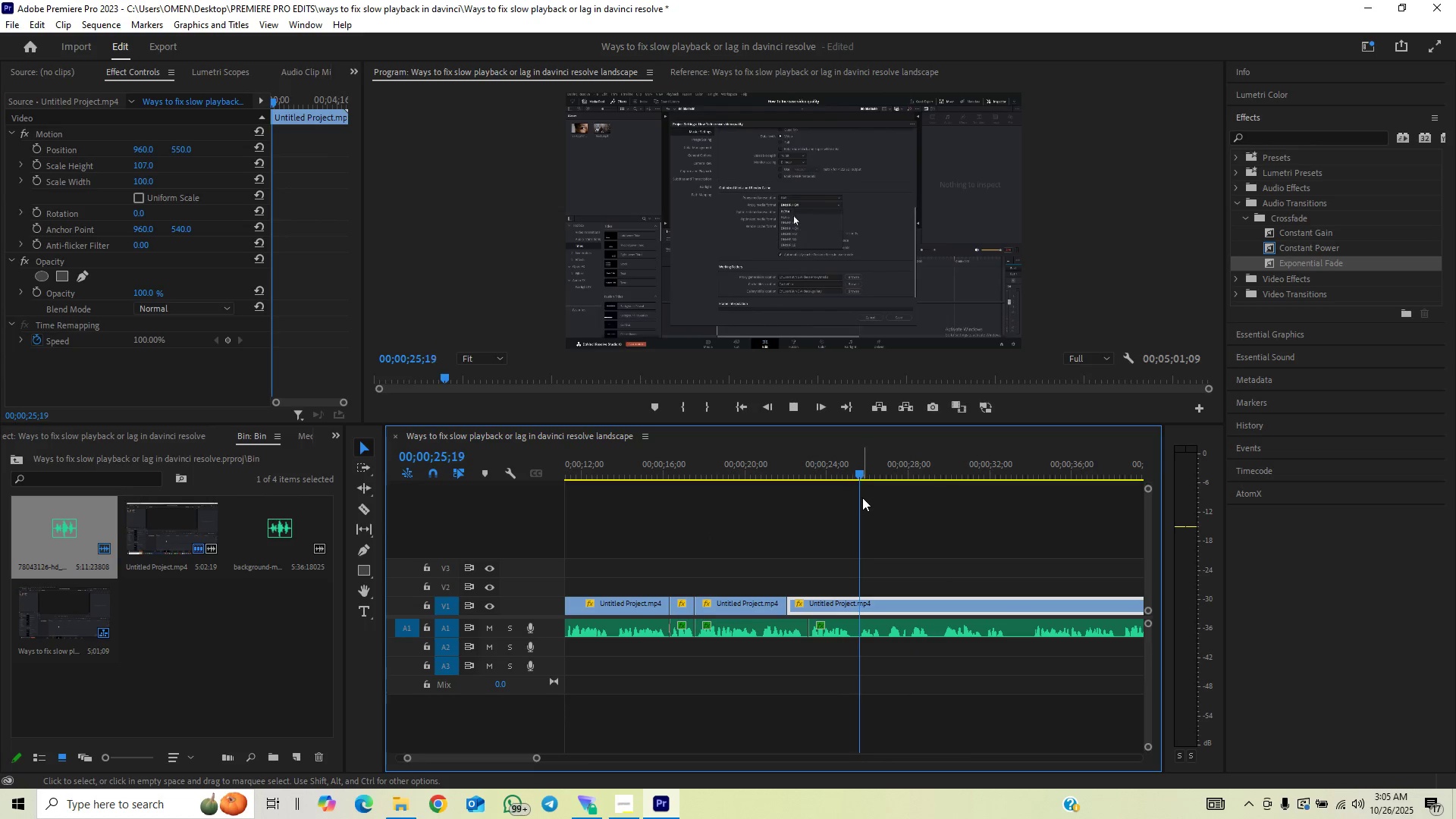 
key(Space)
 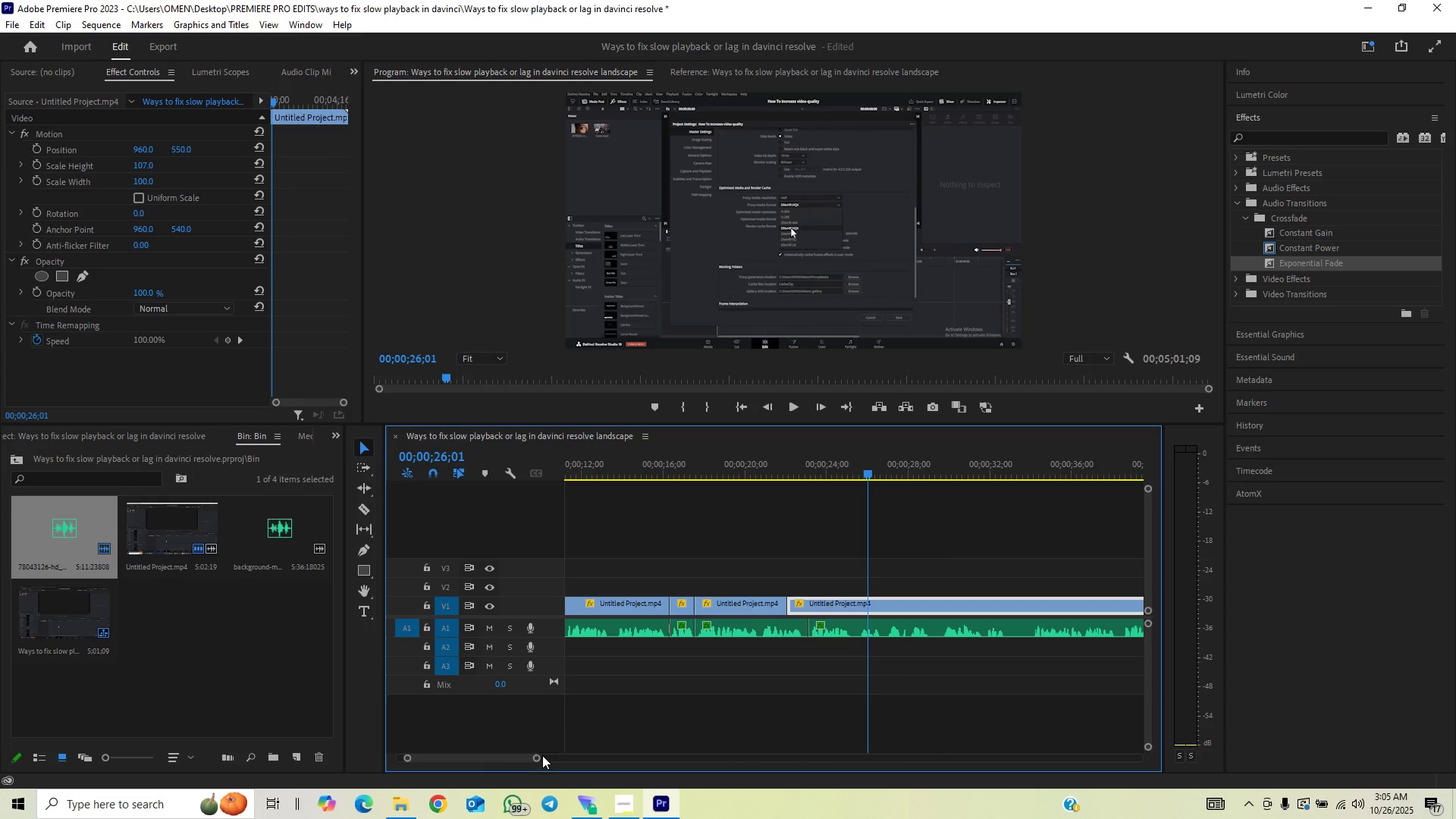 
left_click_drag(start_coordinate=[535, 759], to_coordinate=[510, 773])
 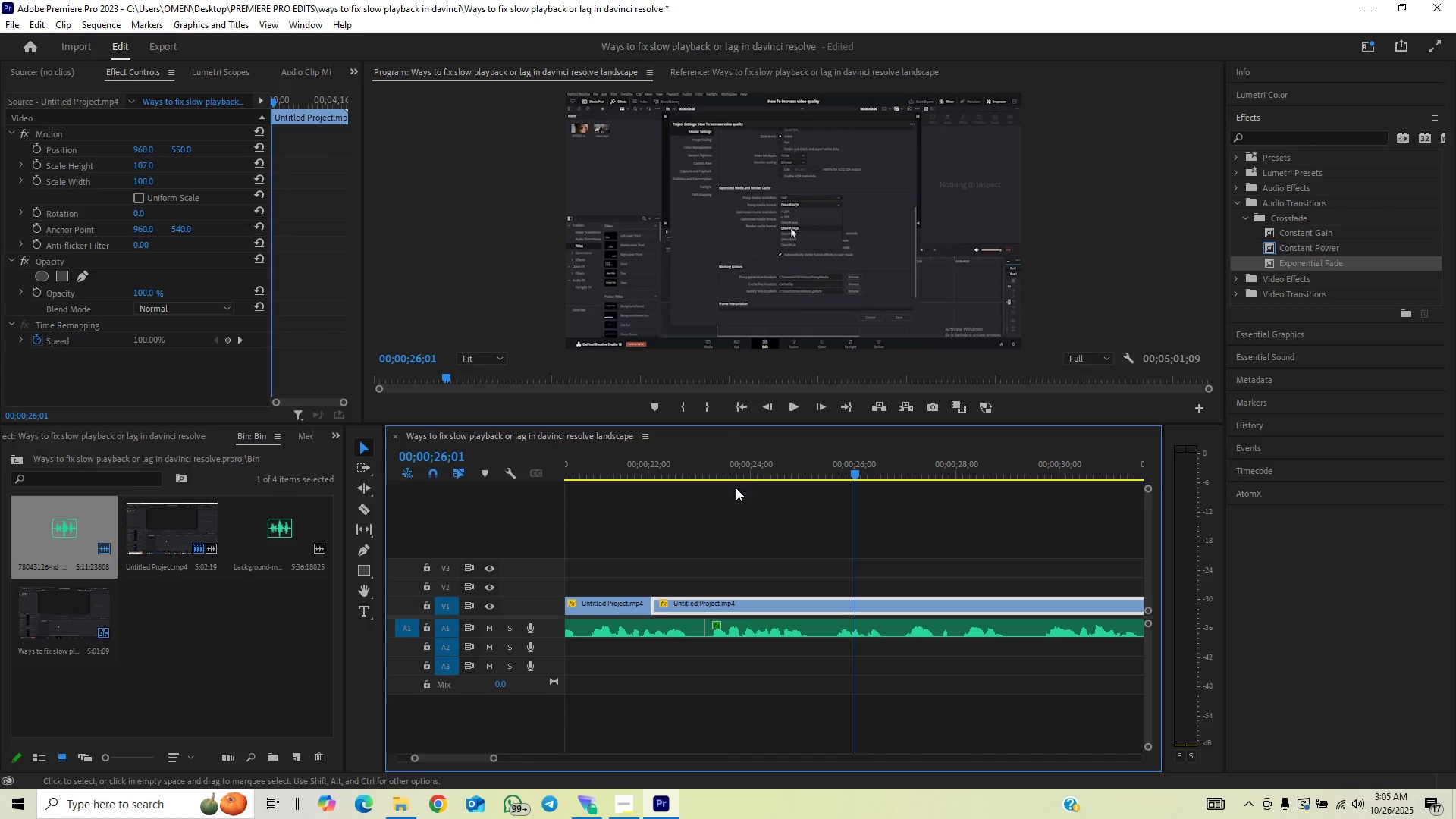 
left_click([750, 471])
 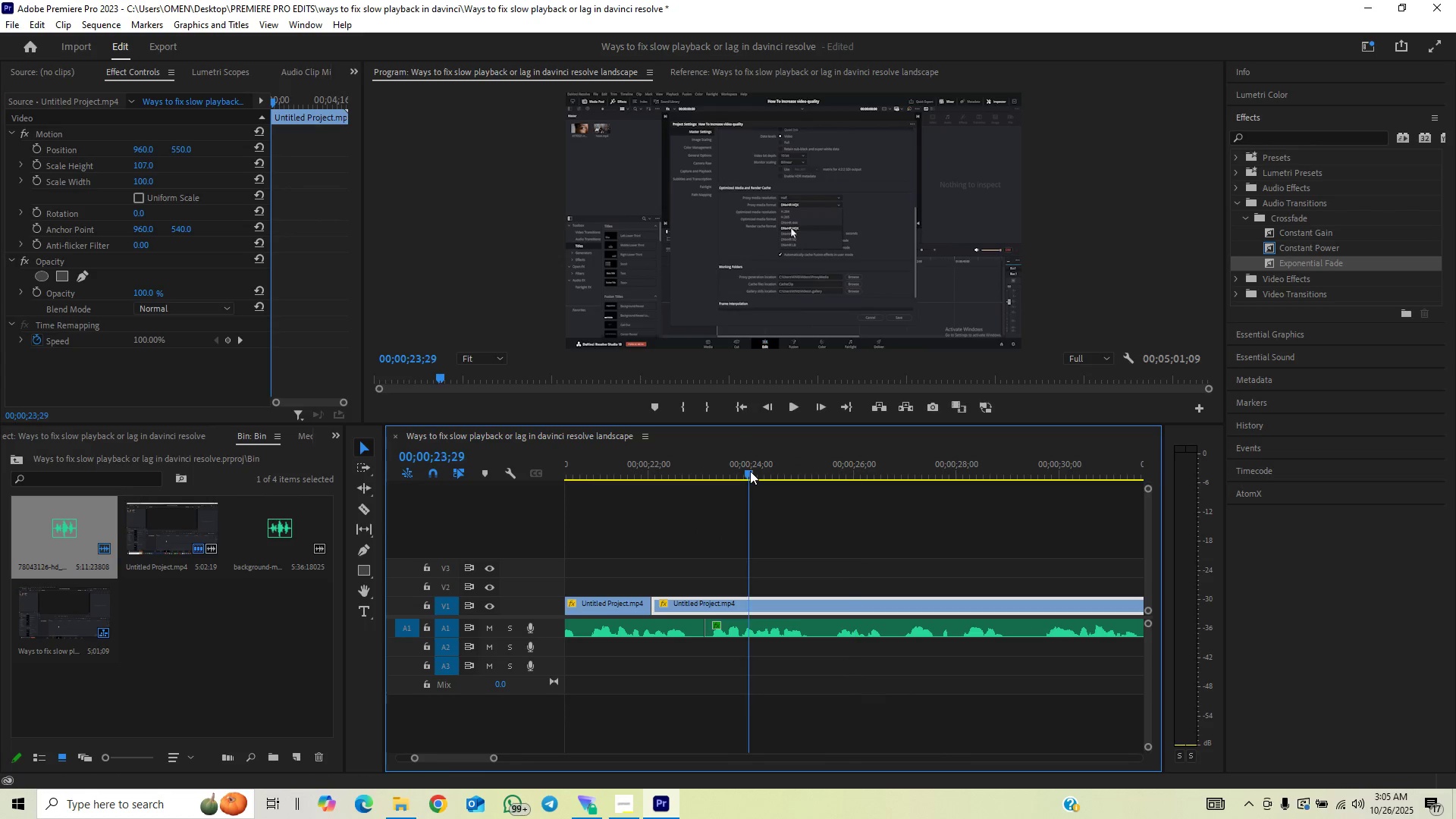 
key(Space)
 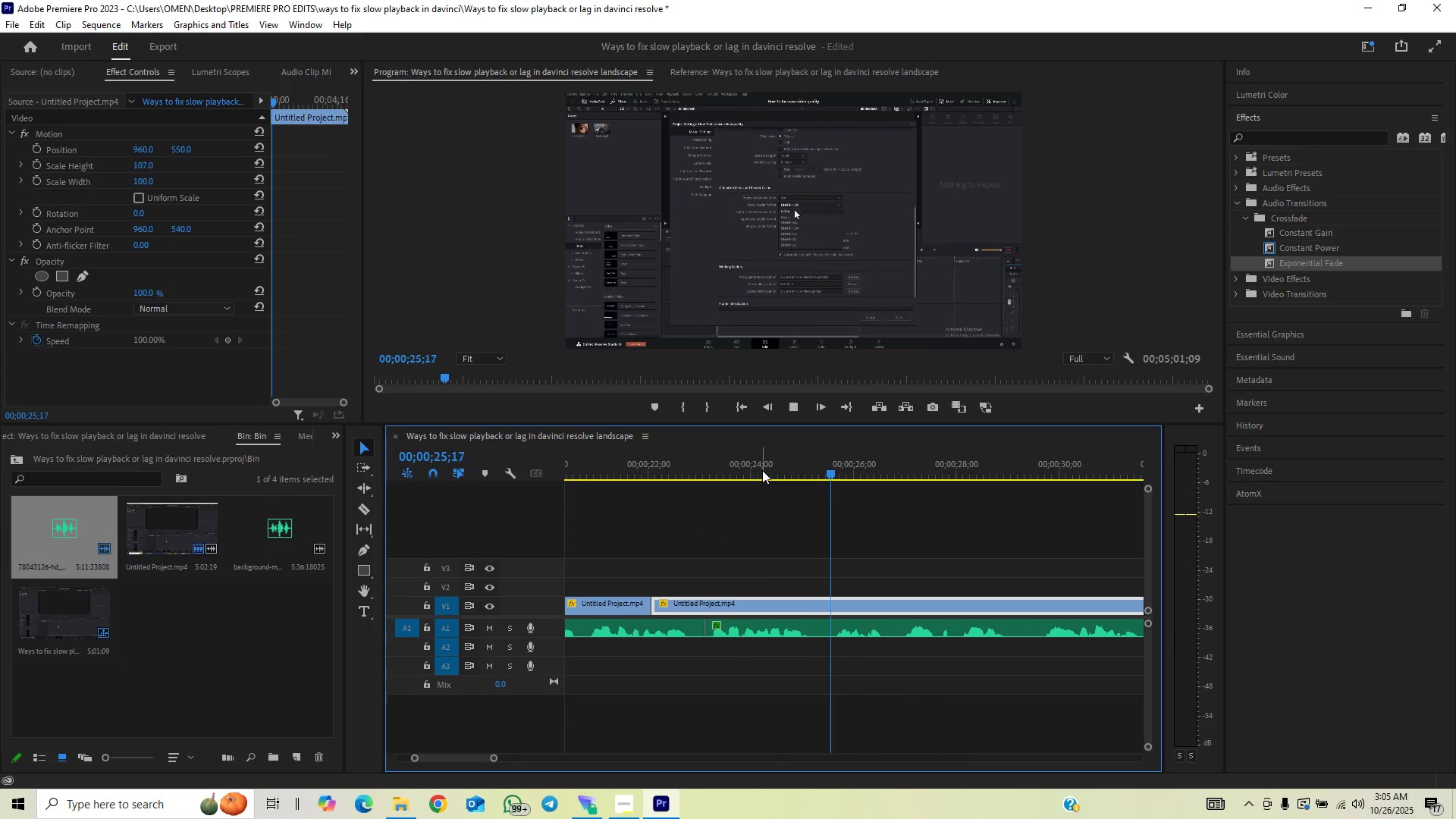 
left_click([770, 467])
 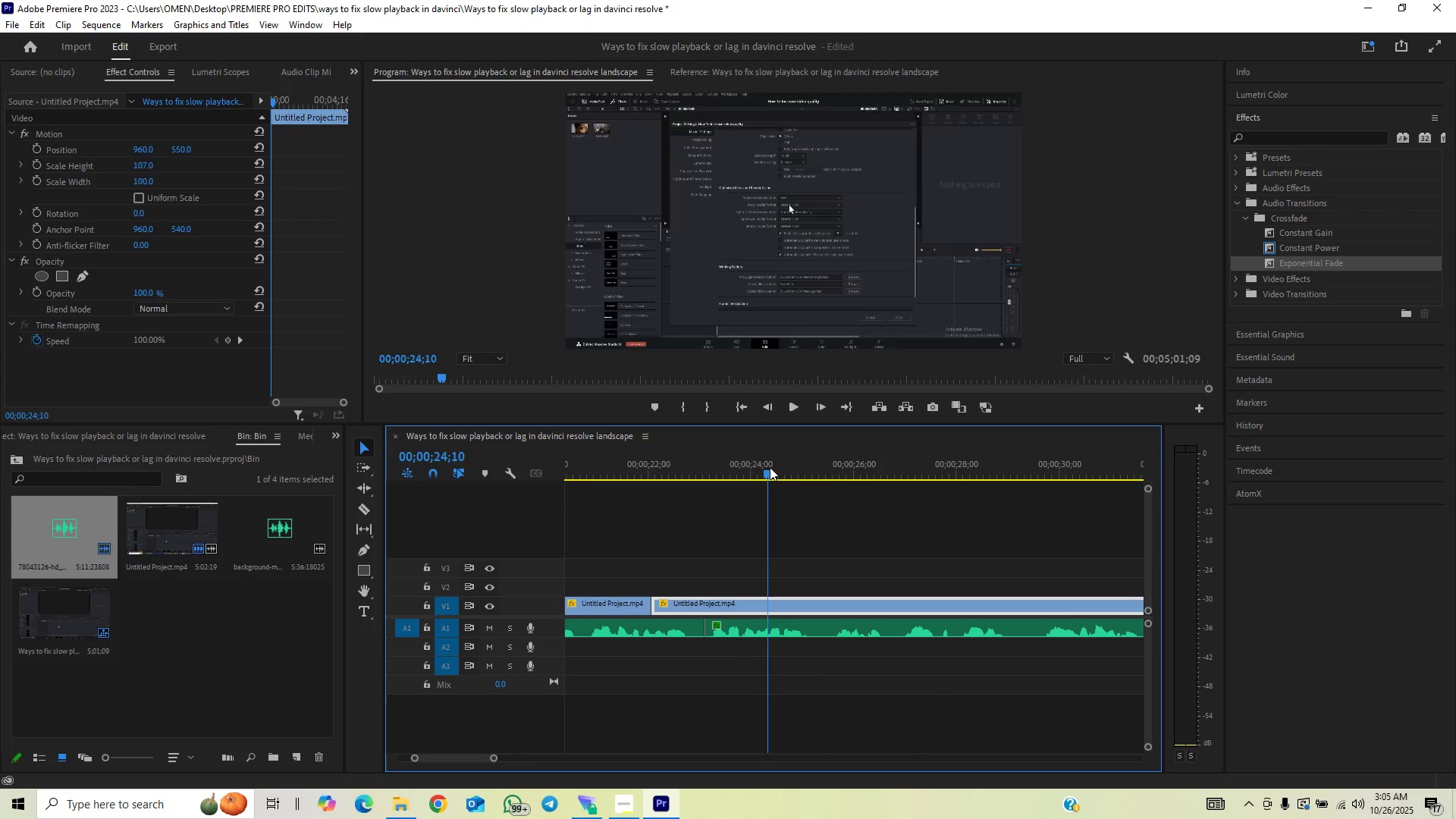 
key(Space)
 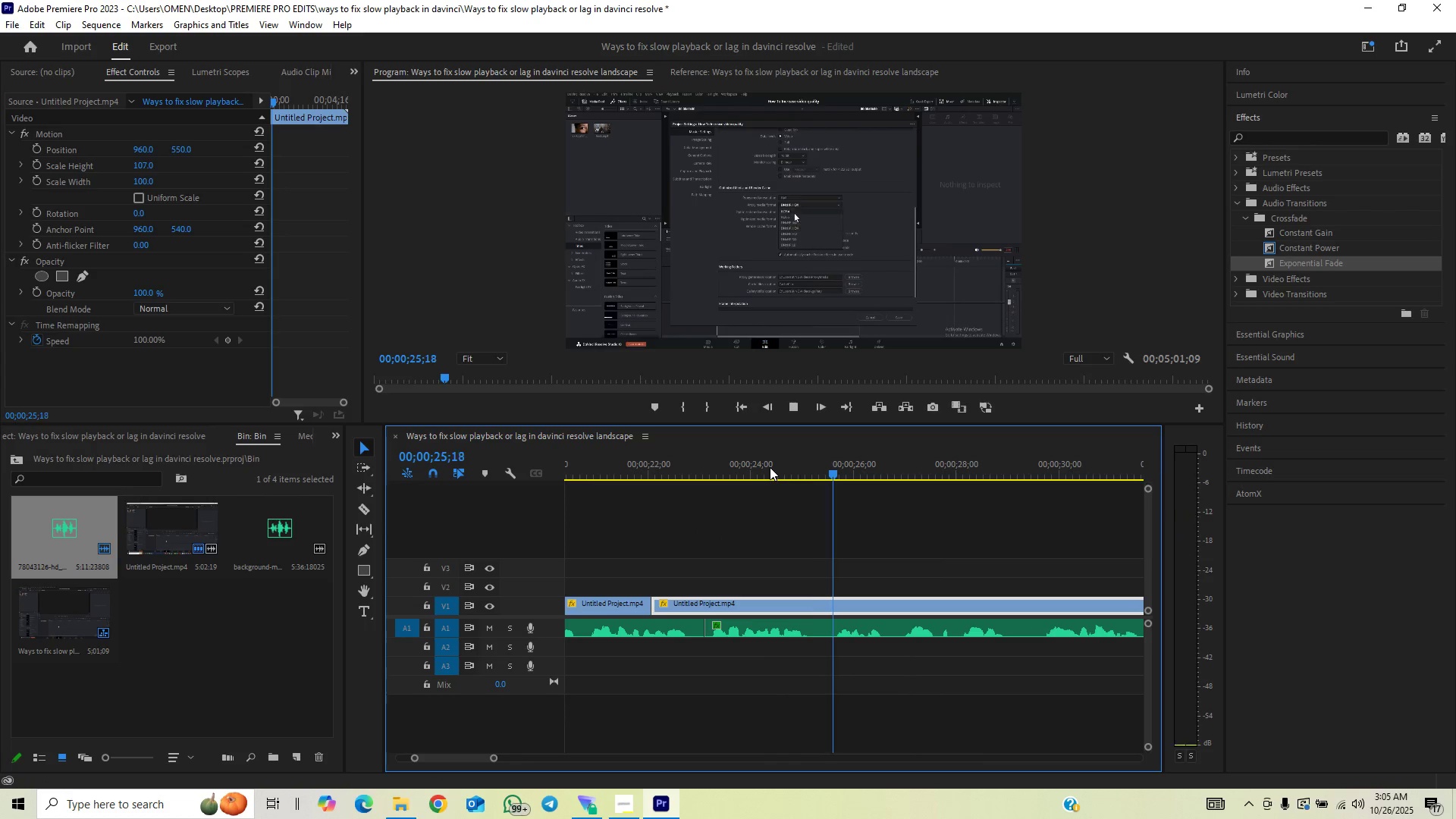 
key(Space)
 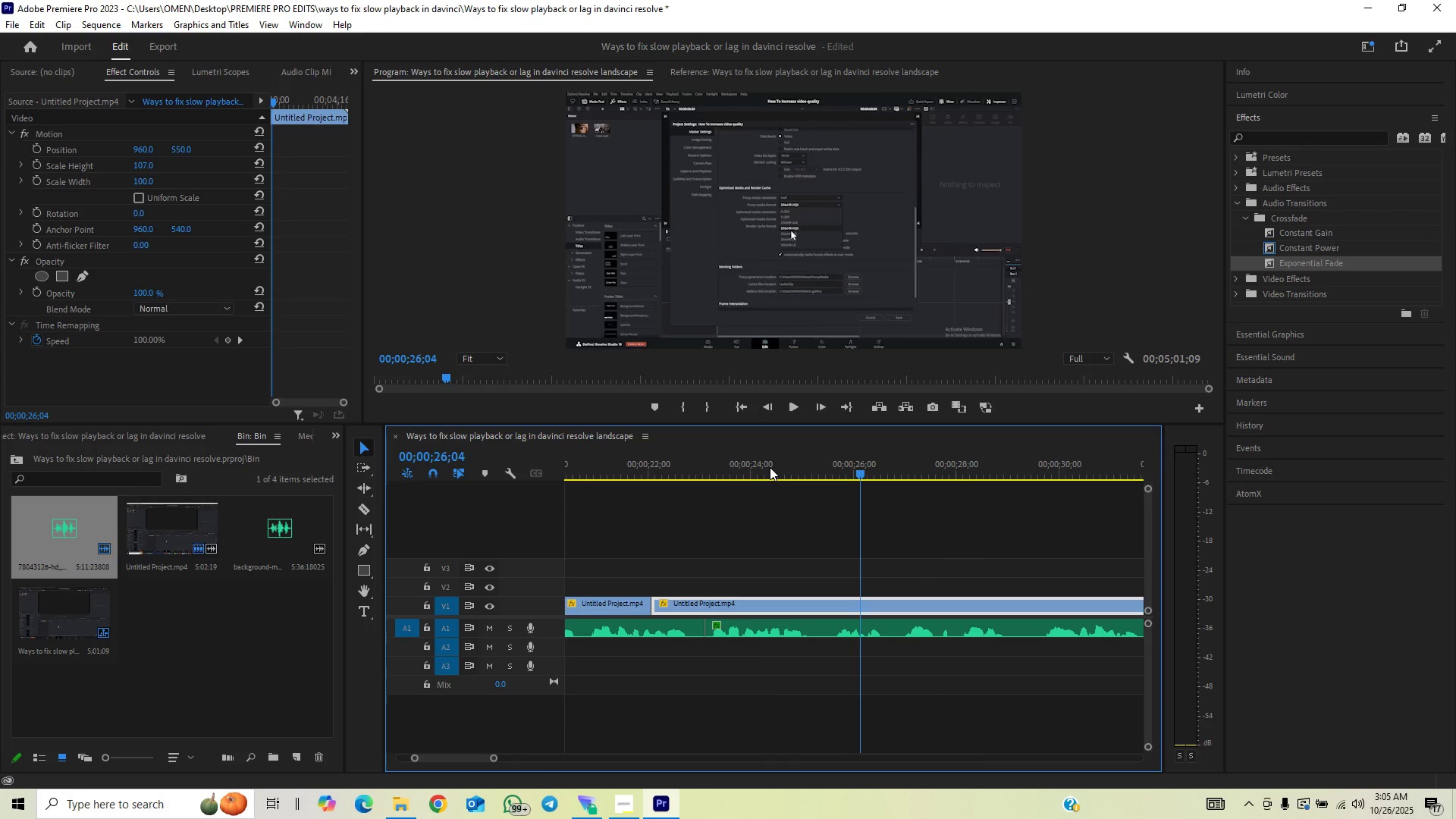 
left_click_drag(start_coordinate=[770, 467], to_coordinate=[833, 480])
 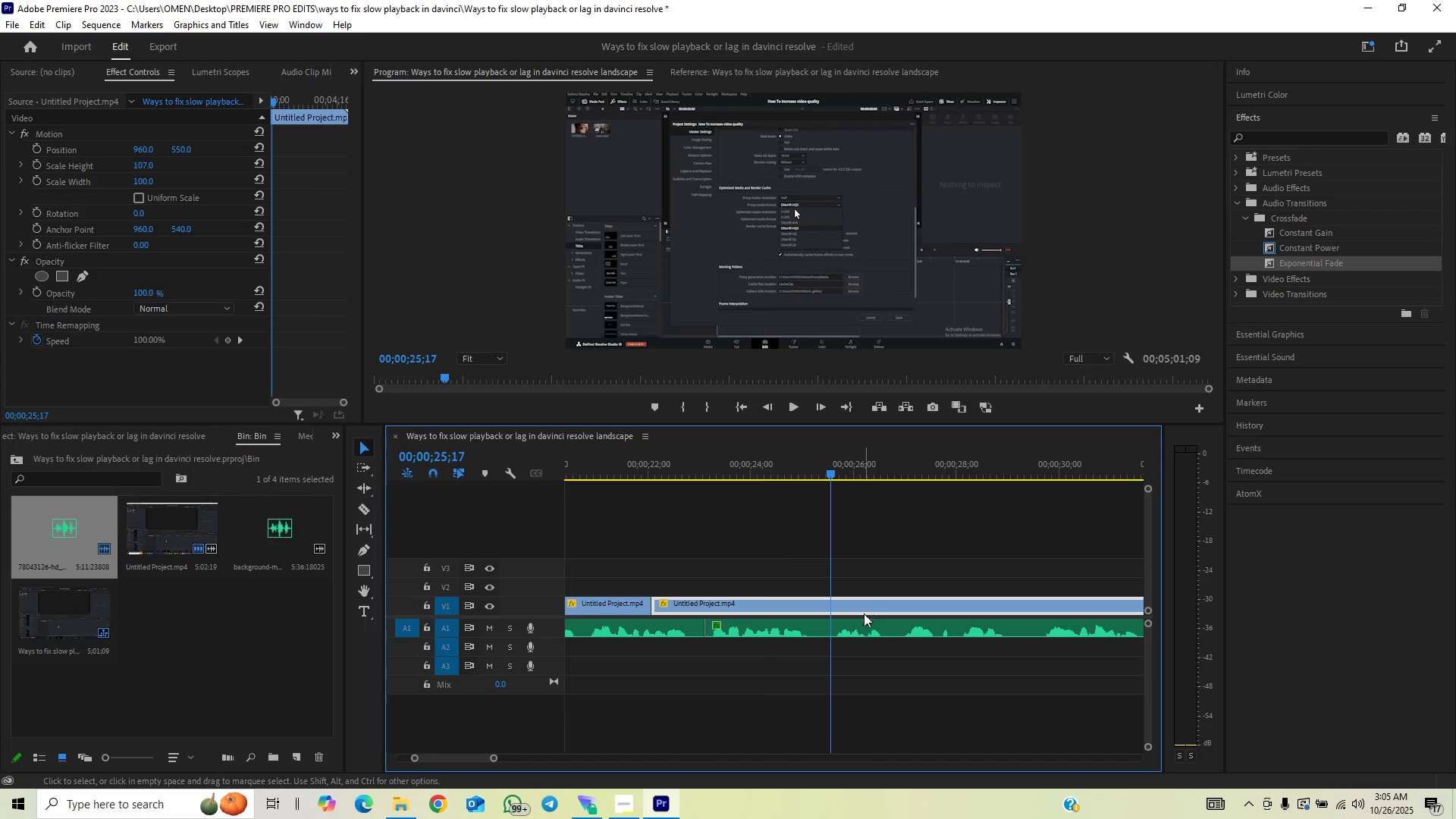 
key(C)
 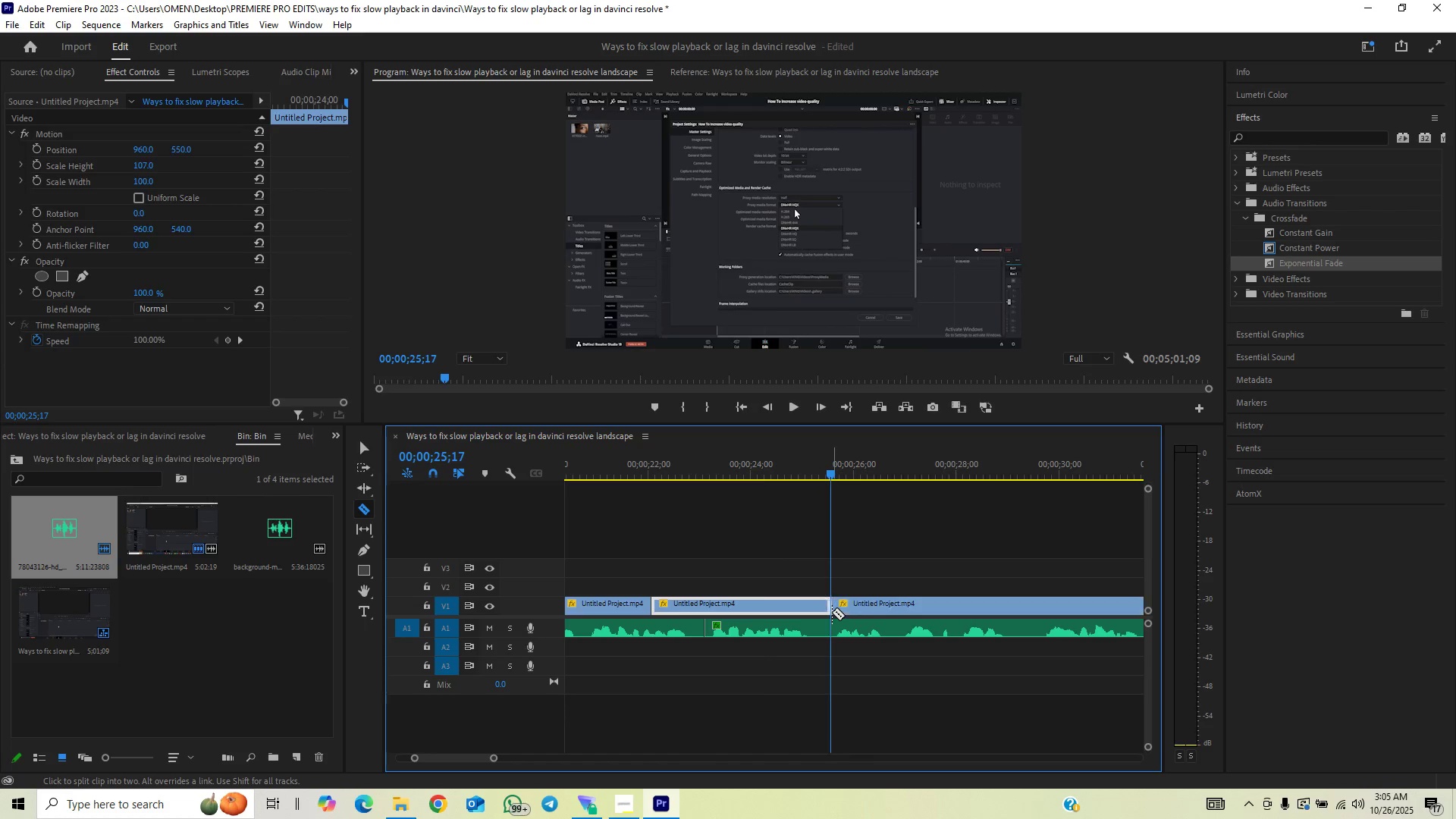 
double_click([832, 629])
 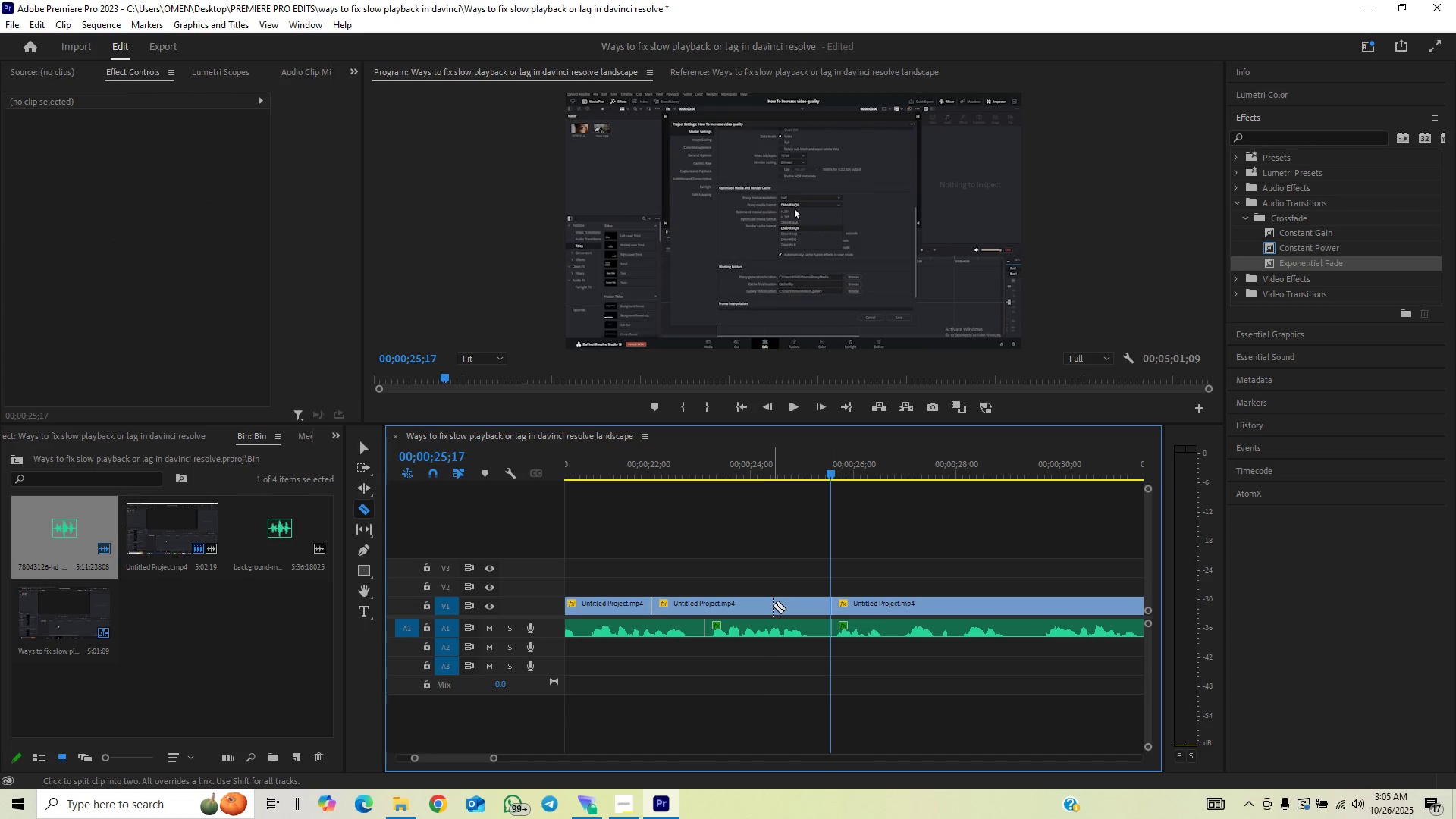 
left_click([773, 605])
 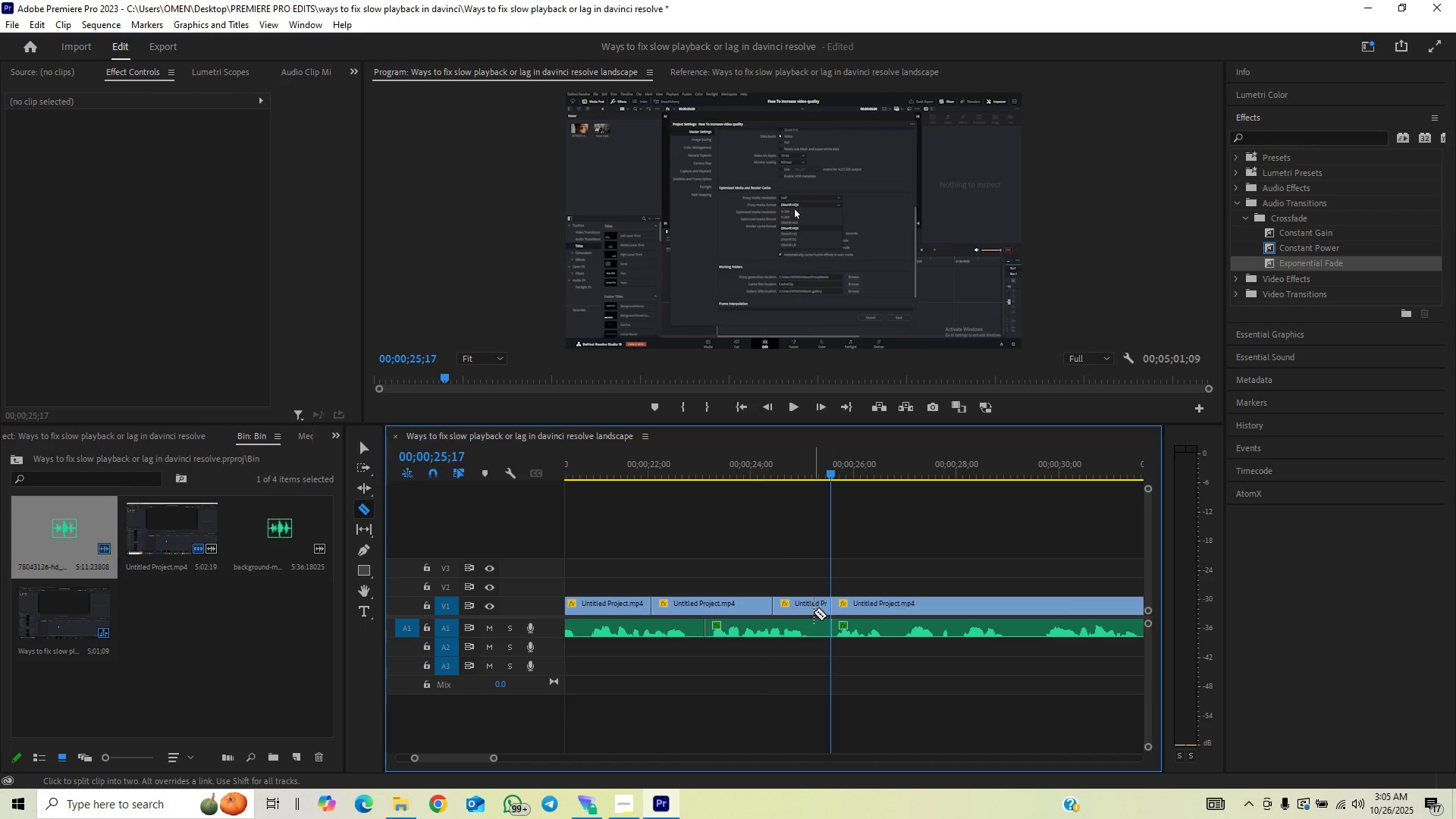 
right_click([814, 604])
 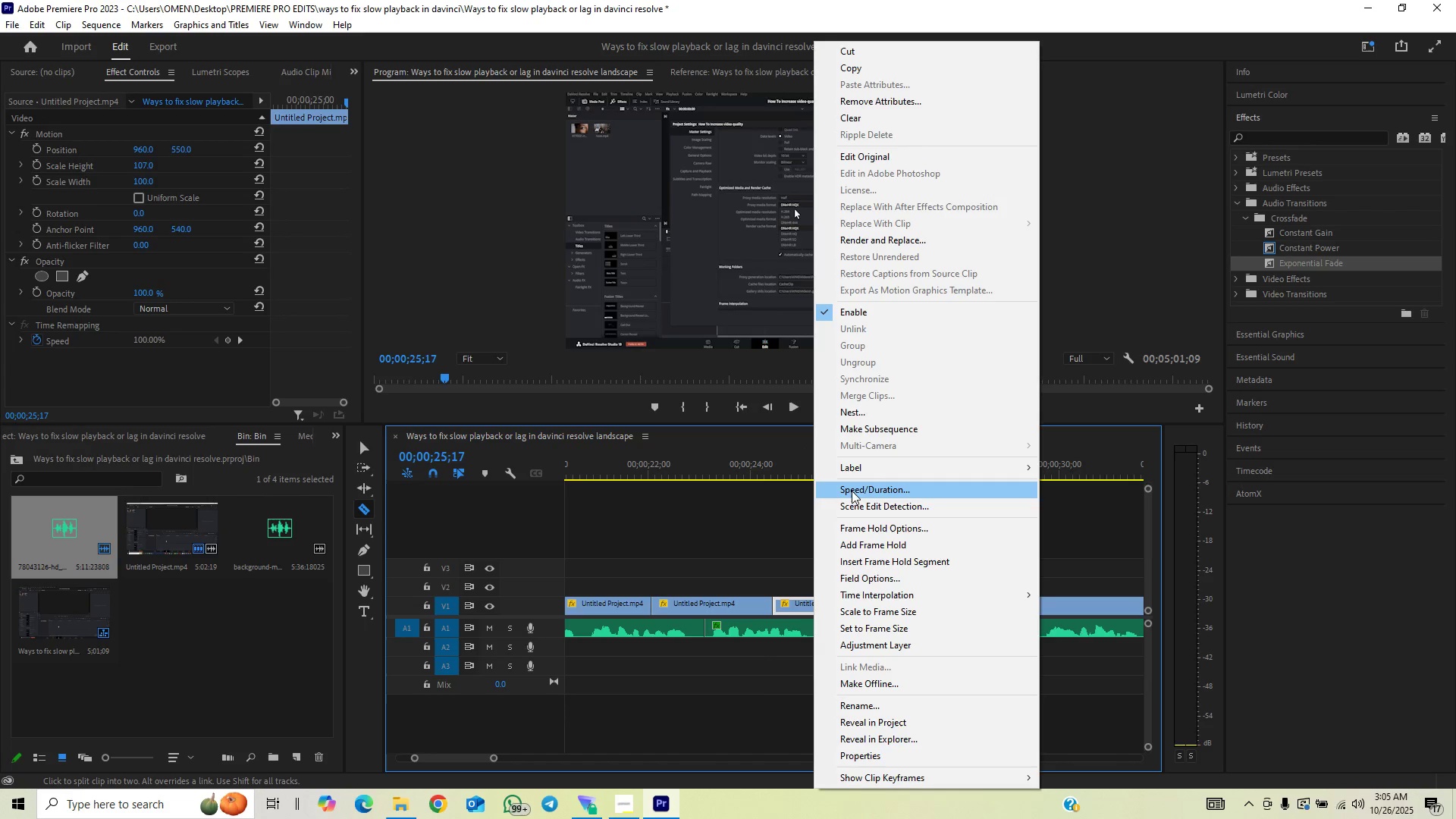 
left_click([854, 486])
 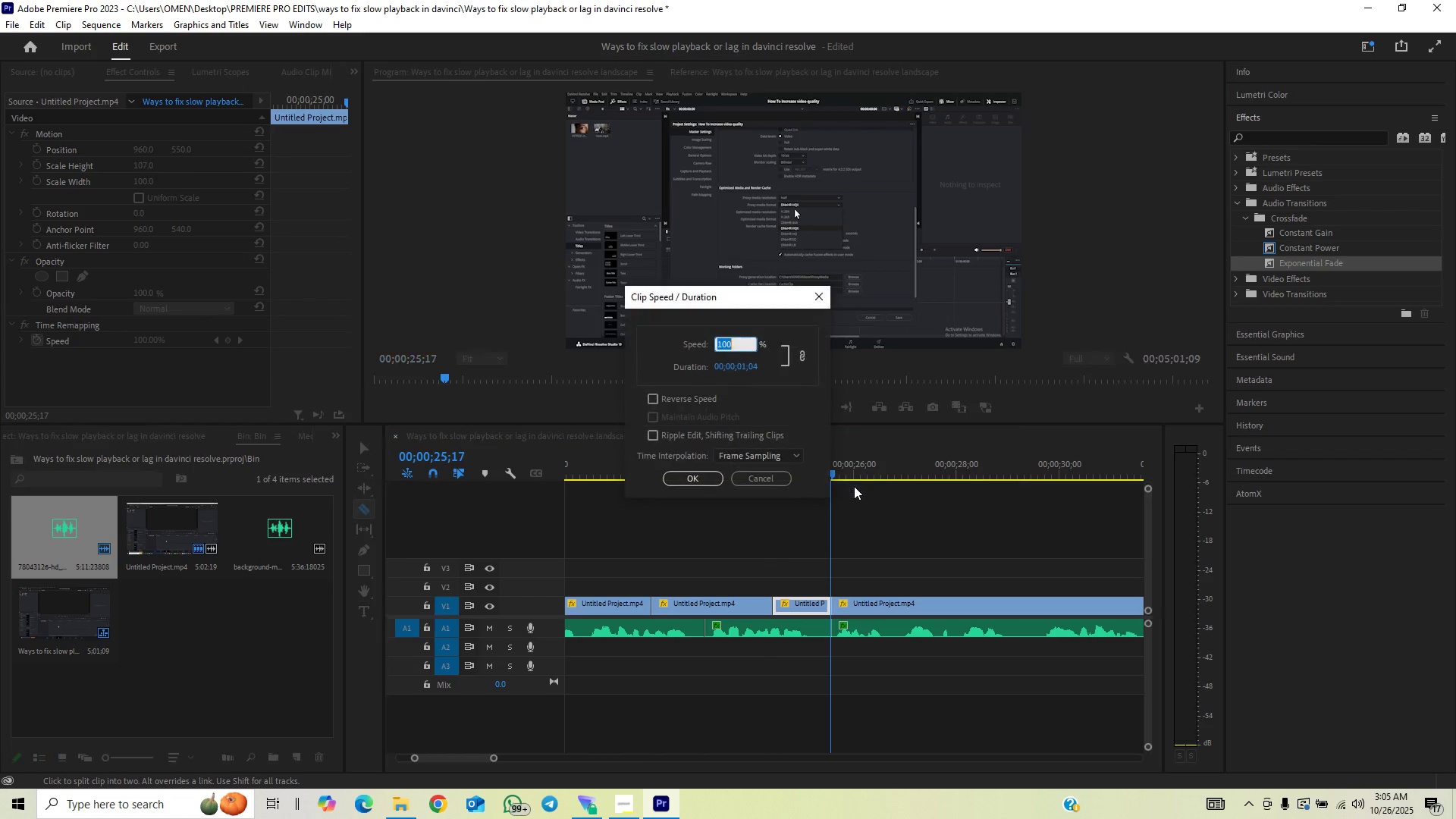 
type(130)
 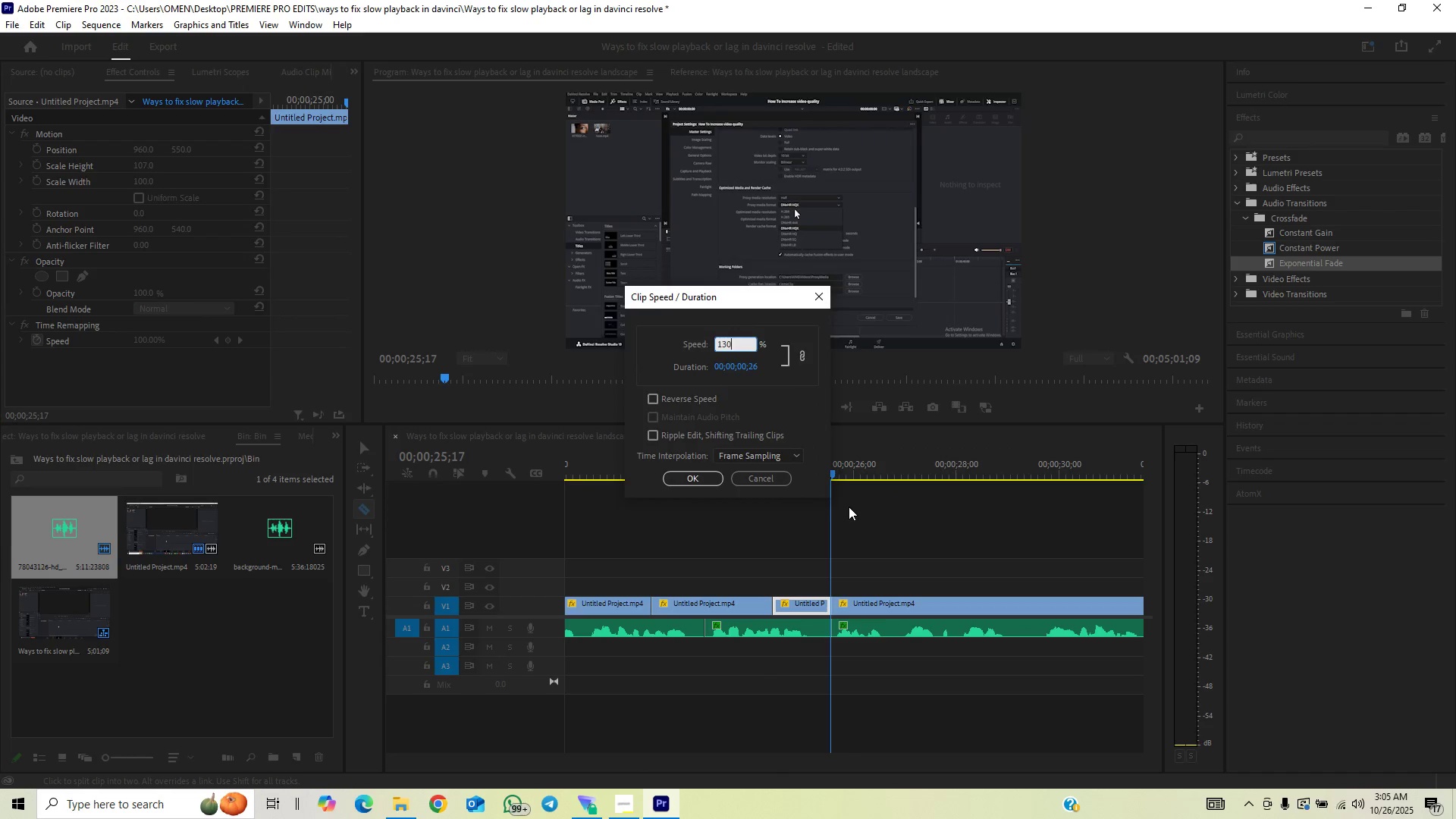 
key(Enter)
 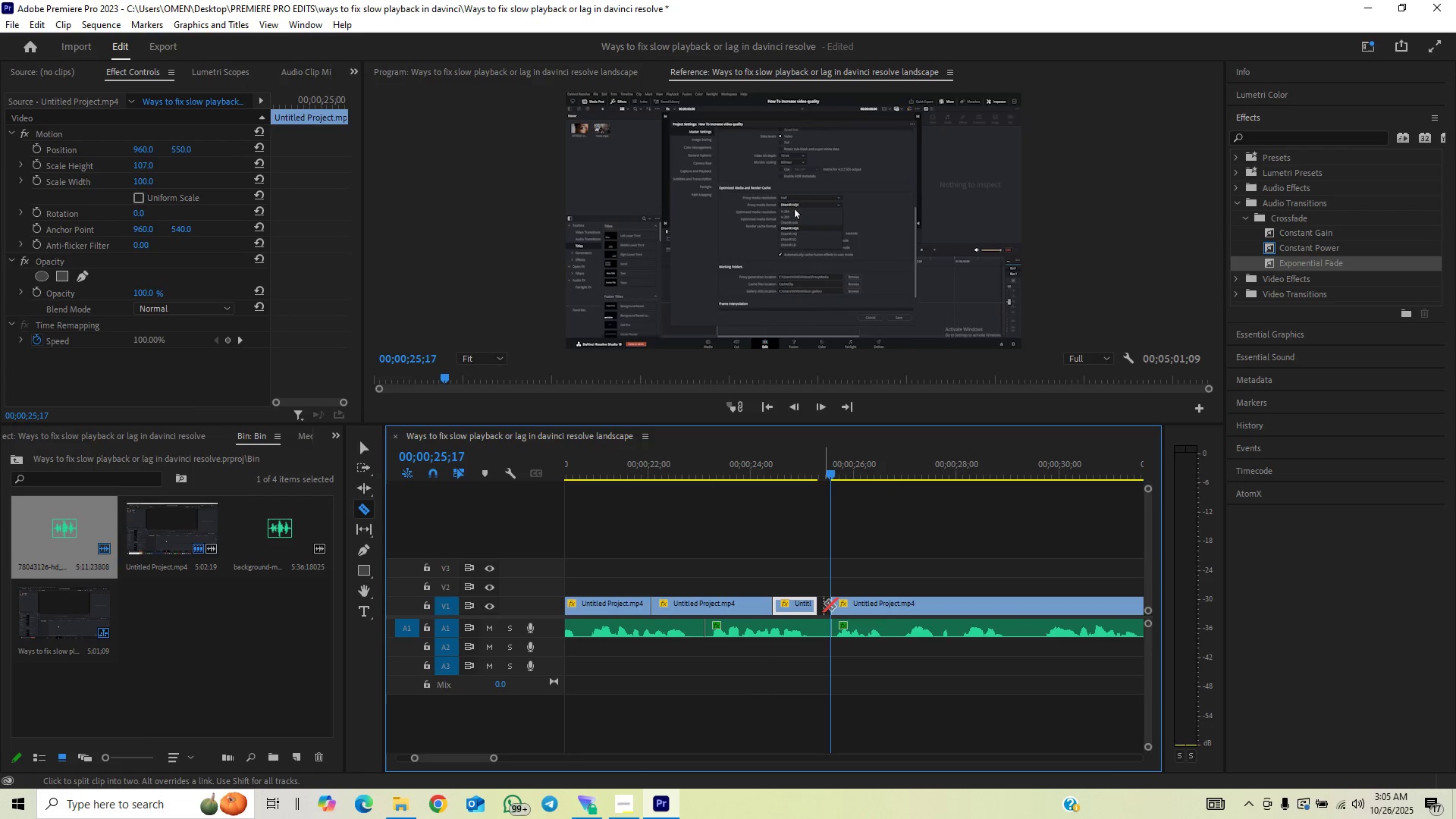 
key(V)
 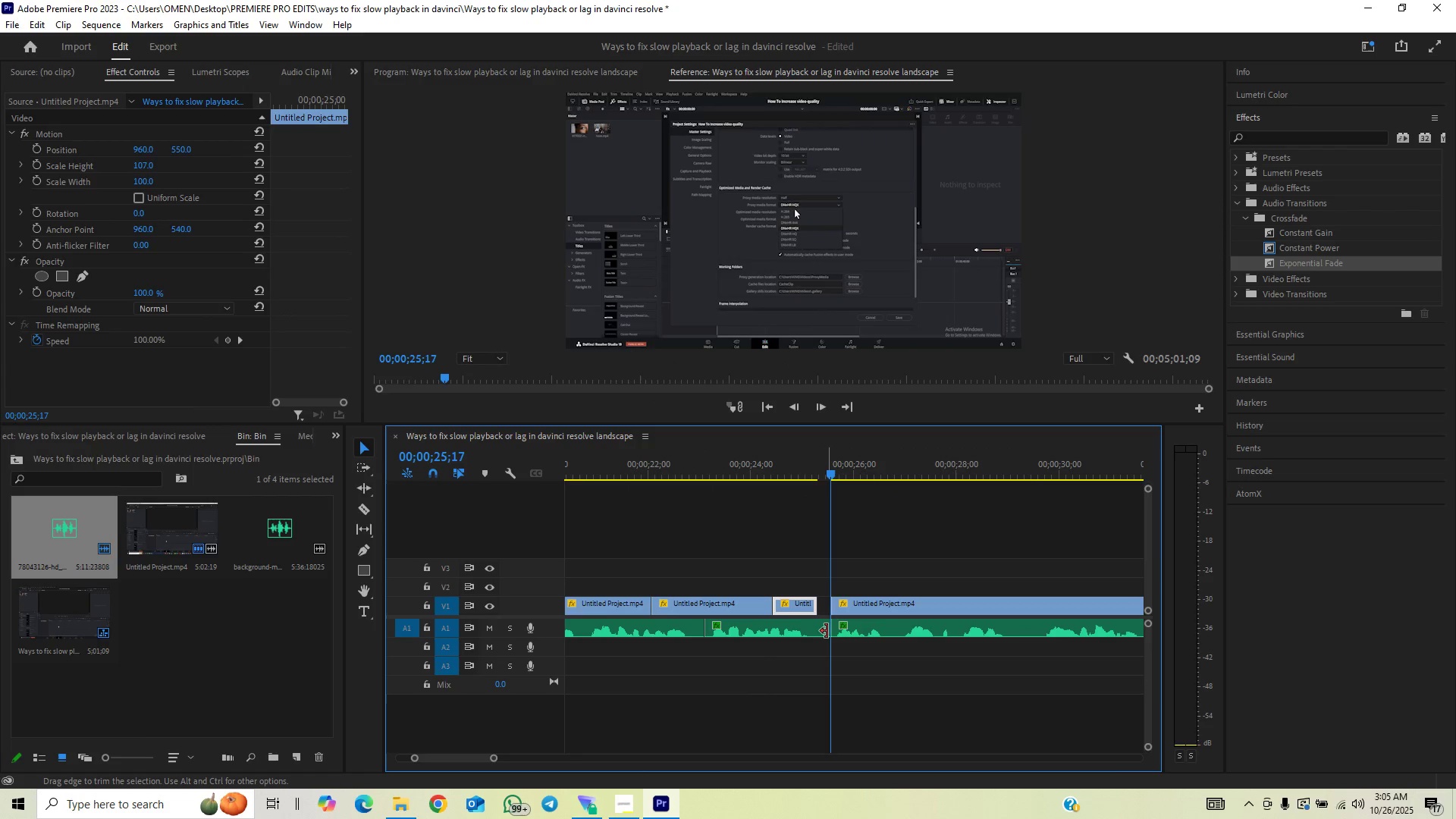 
left_click_drag(start_coordinate=[829, 630], to_coordinate=[815, 642])
 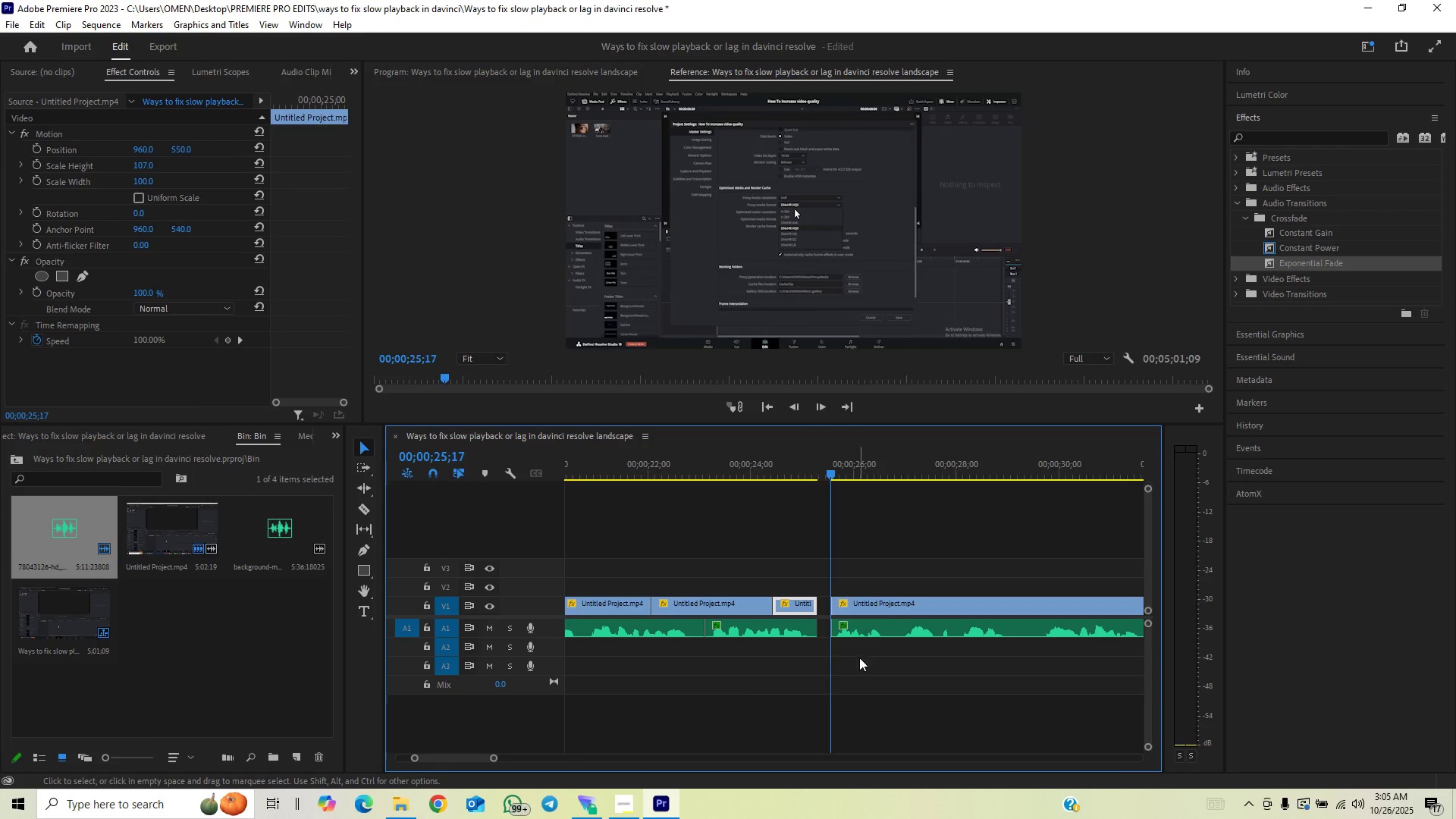 
left_click_drag(start_coordinate=[864, 663], to_coordinate=[903, 597])
 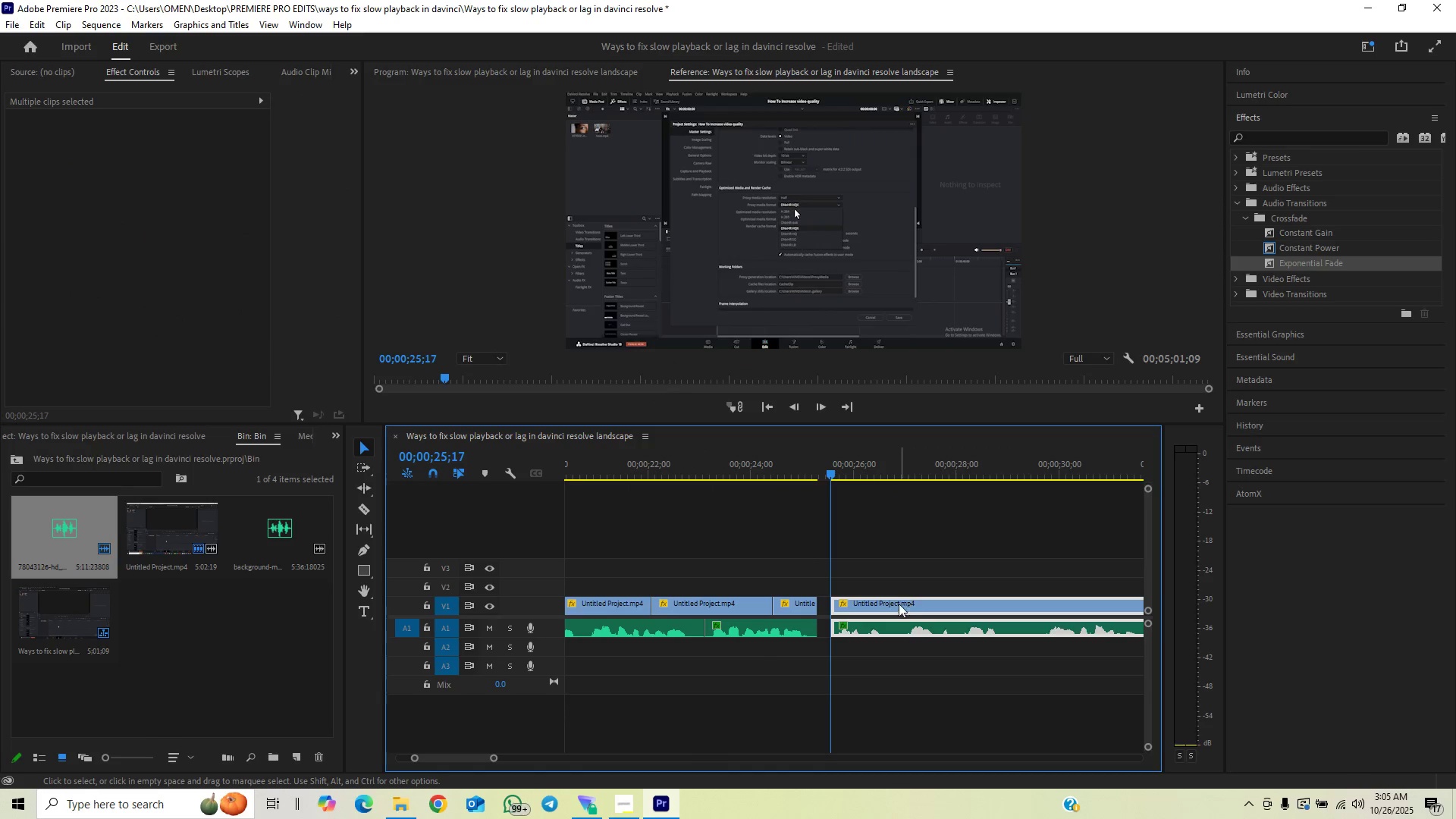 
left_click_drag(start_coordinate=[896, 606], to_coordinate=[890, 607])
 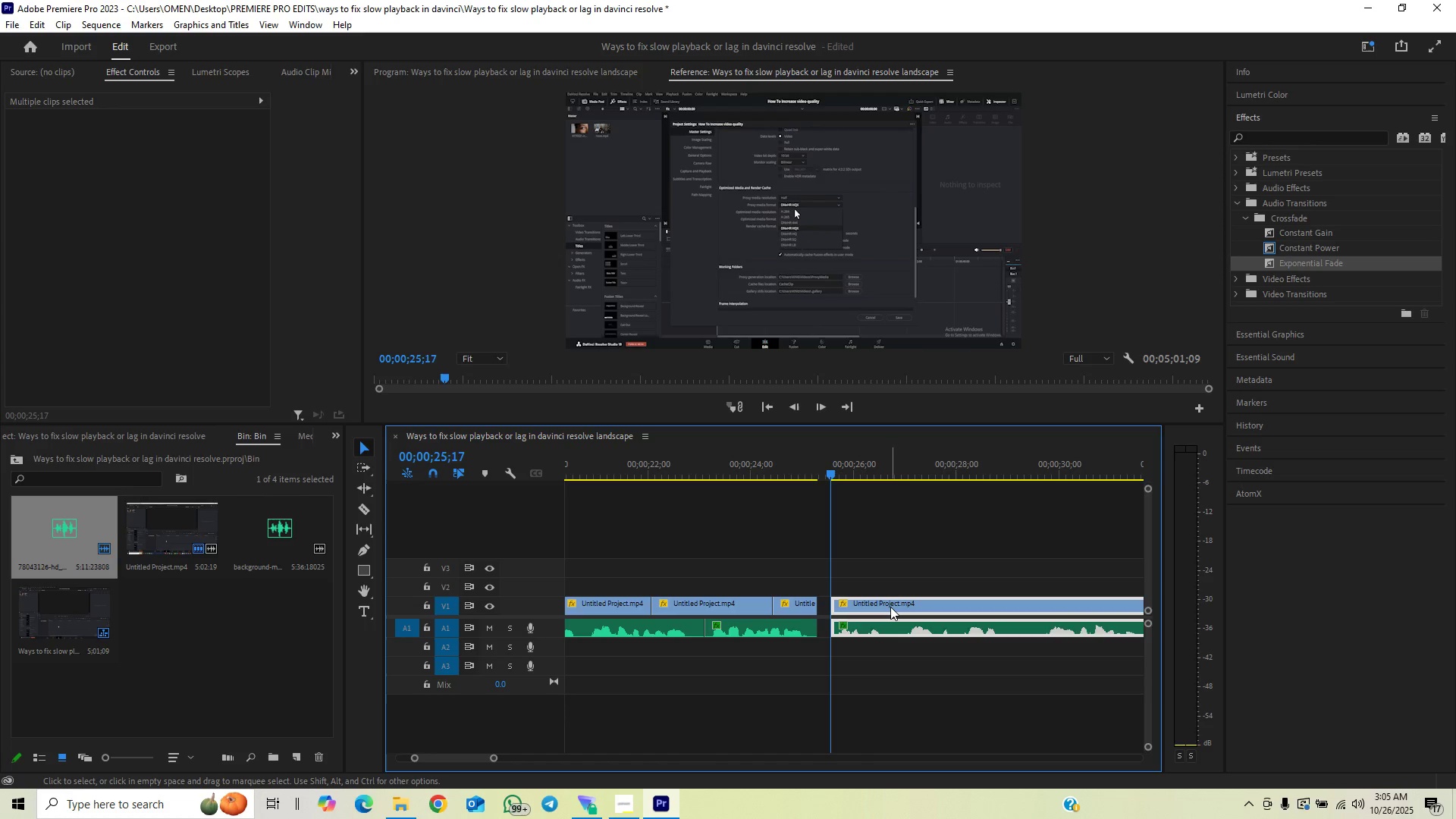 
left_click_drag(start_coordinate=[890, 607], to_coordinate=[879, 610])
 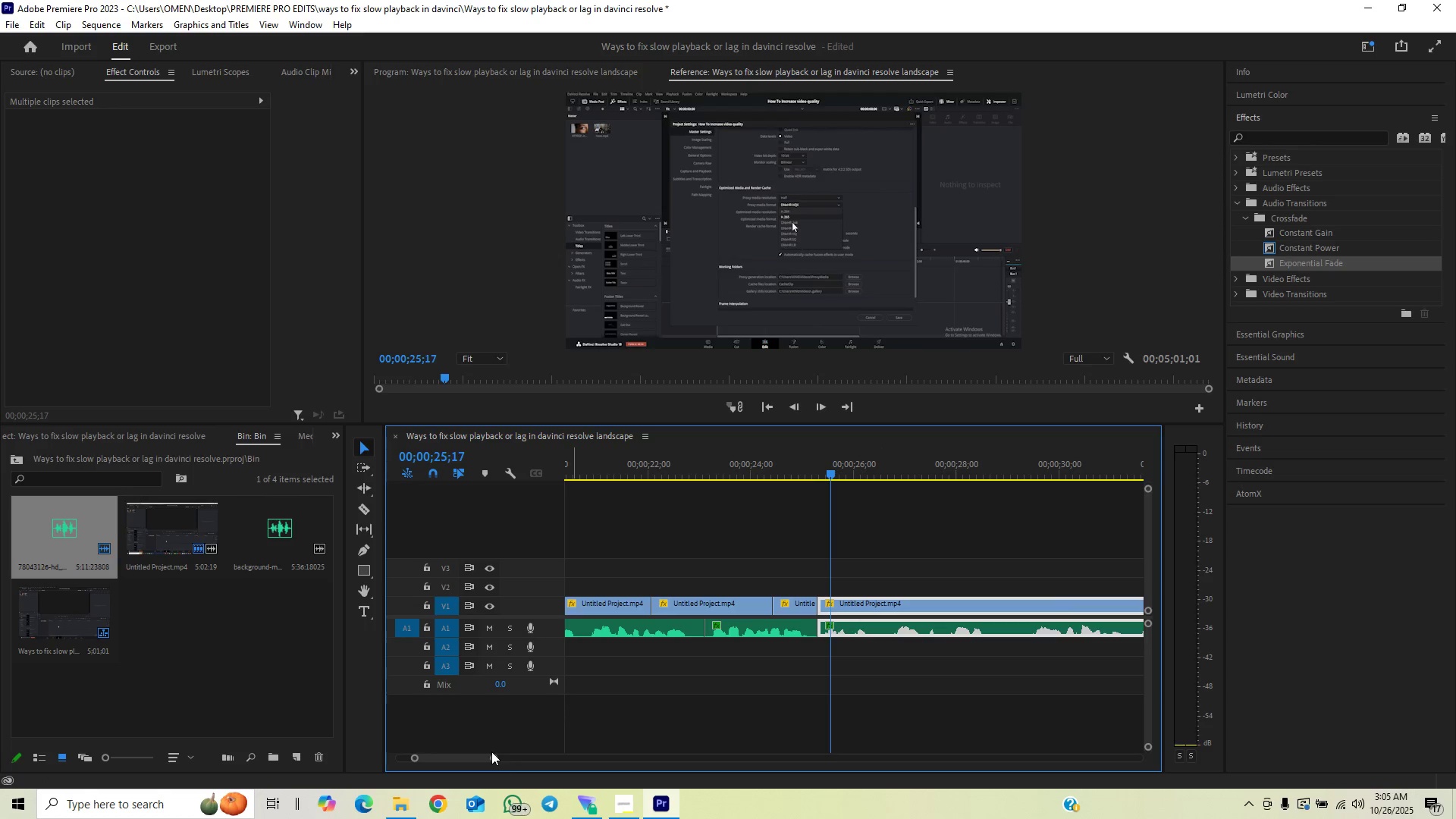 
left_click([490, 753])
 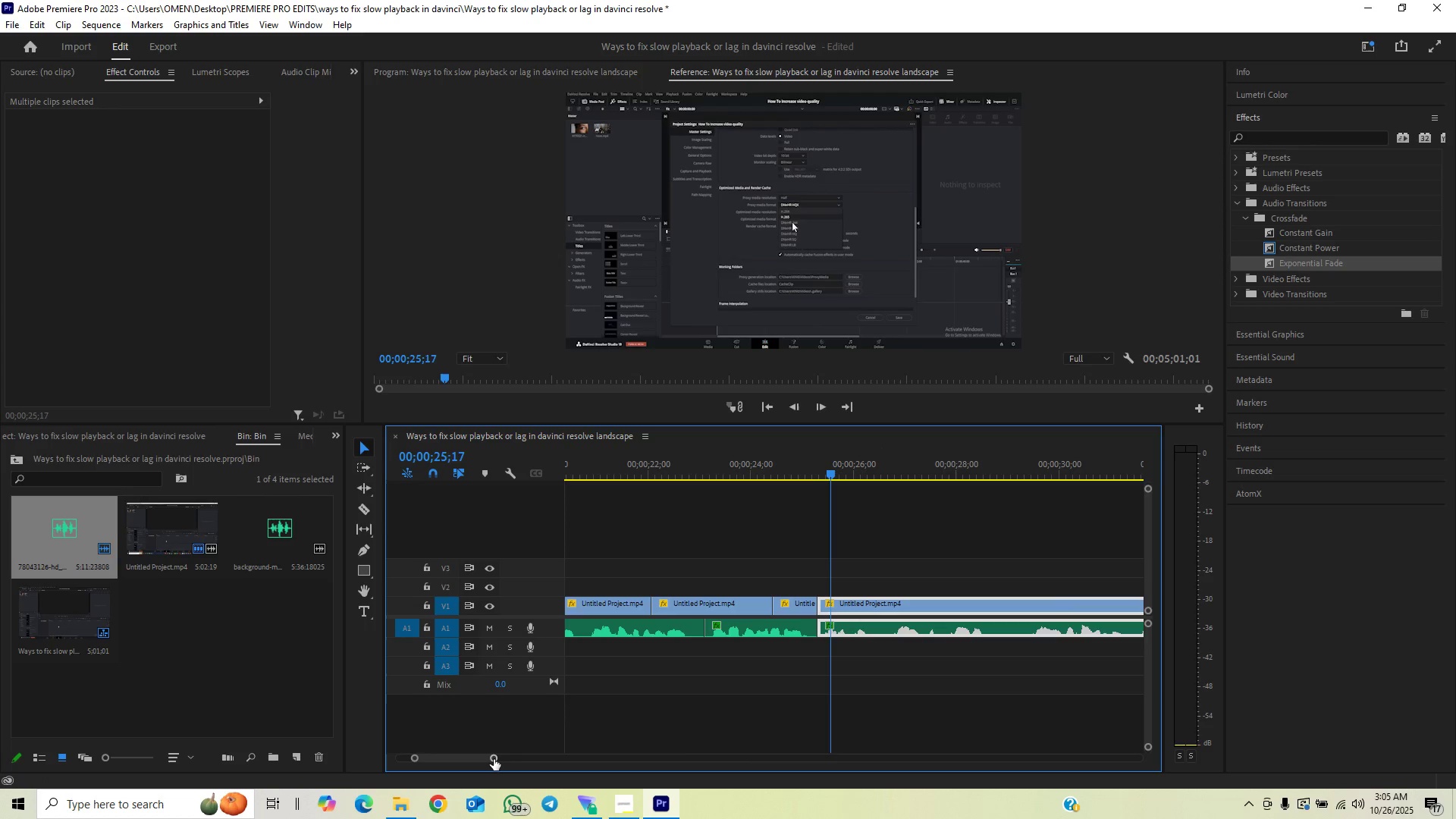 
left_click_drag(start_coordinate=[494, 759], to_coordinate=[513, 758])
 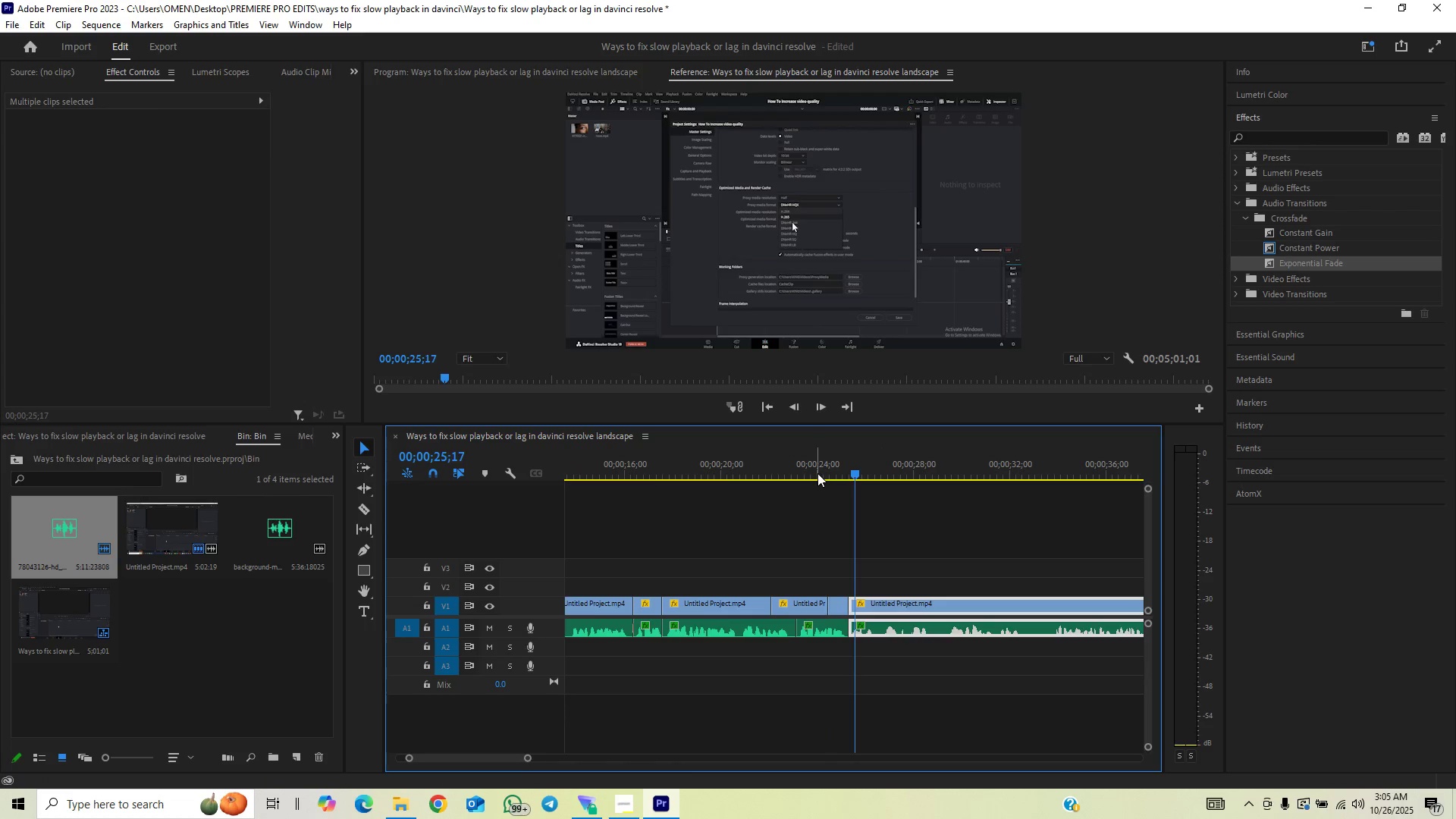 
double_click([874, 511])
 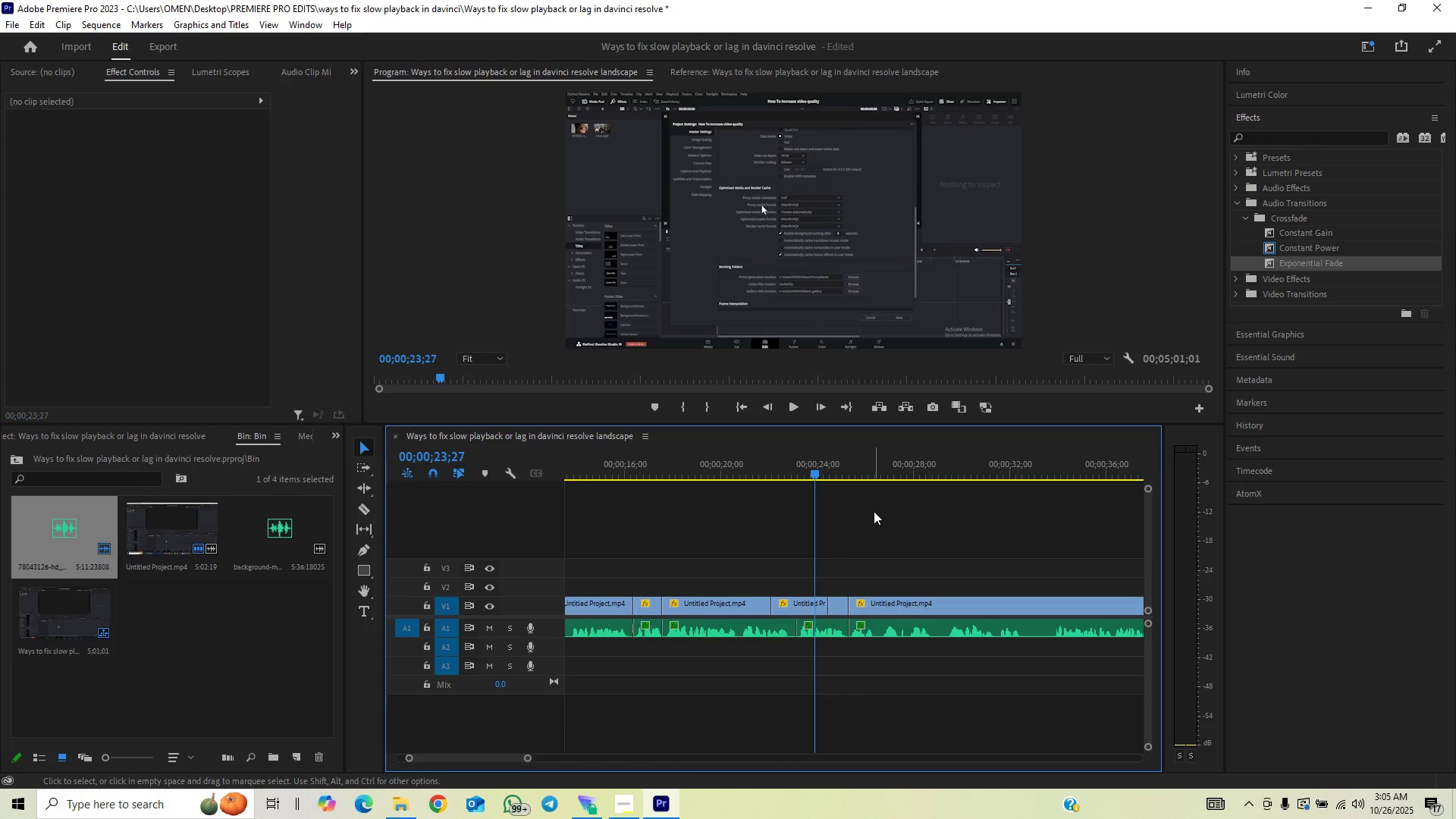 
key(Space)
 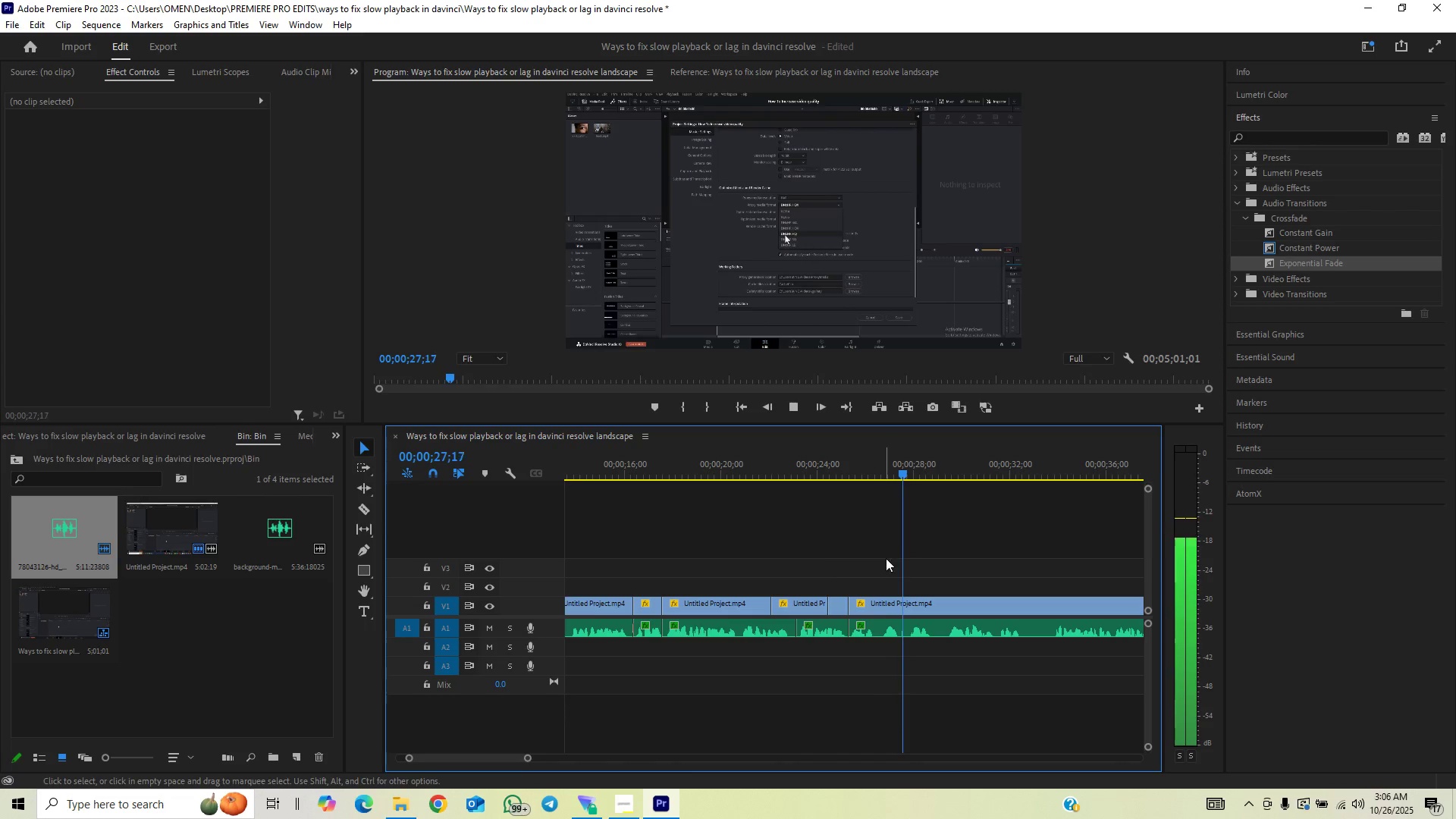 
wait(5.19)
 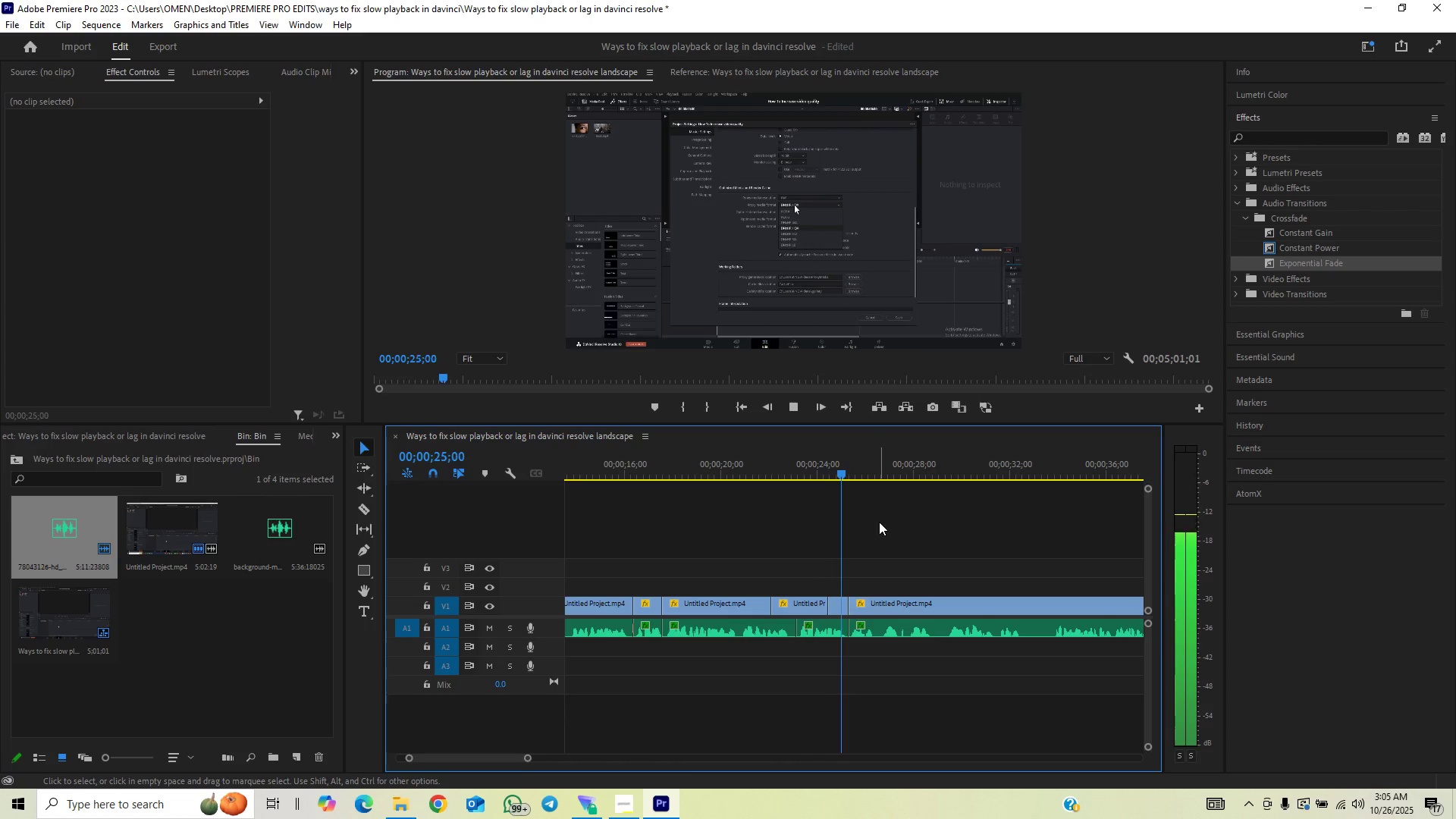 
key(Space)
 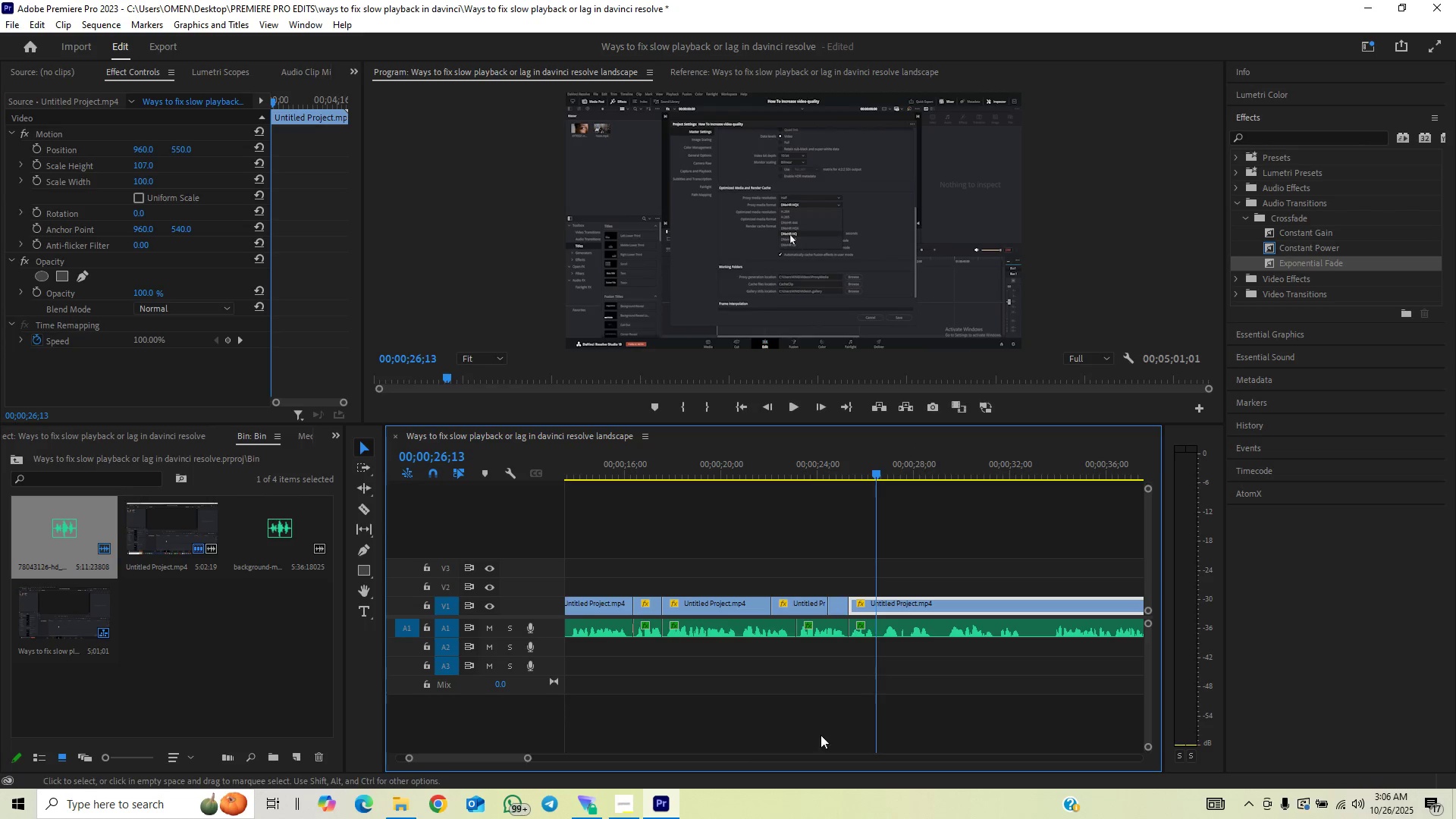 
left_click_drag(start_coordinate=[524, 755], to_coordinate=[501, 758])
 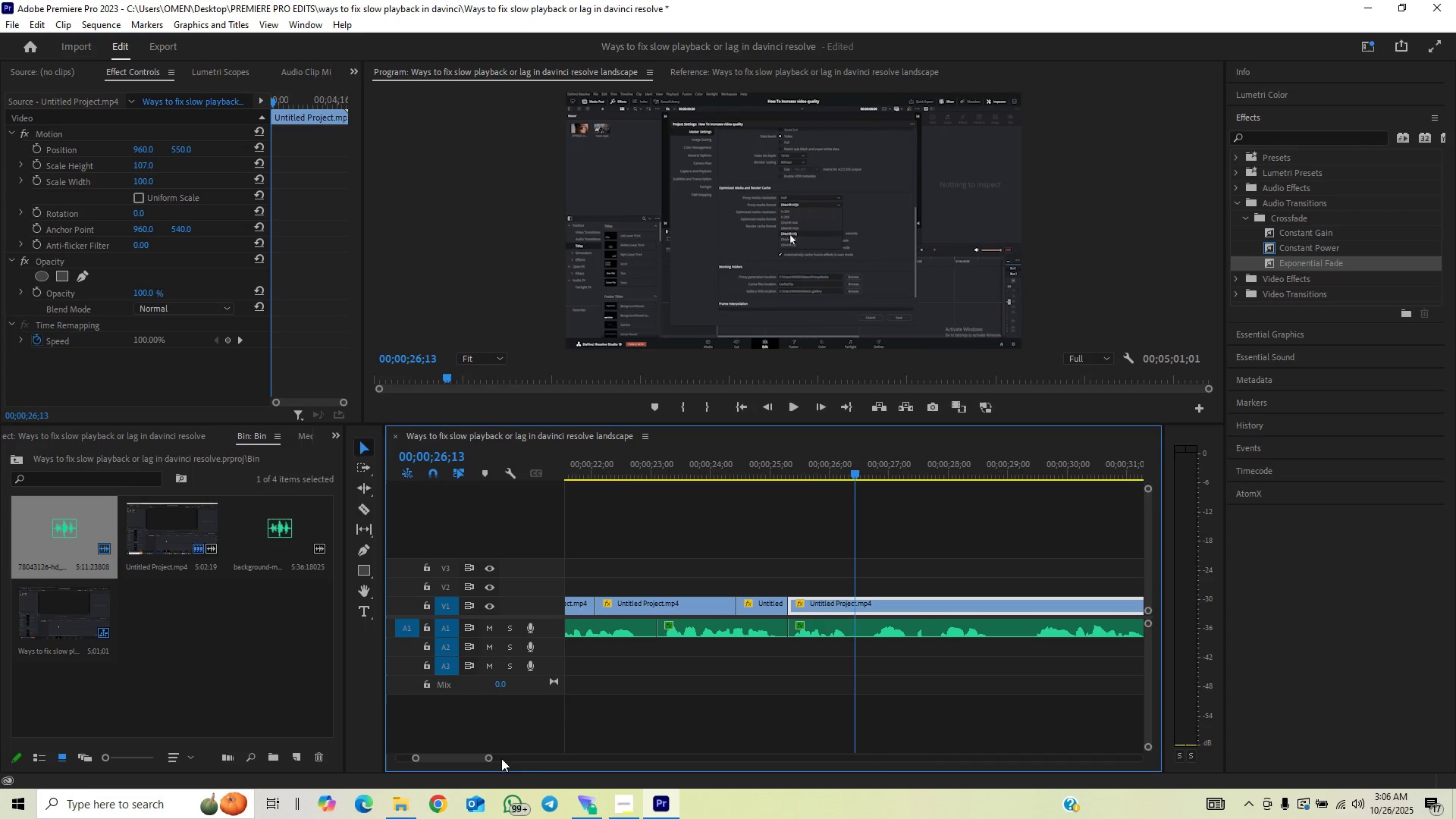 
key(C)
 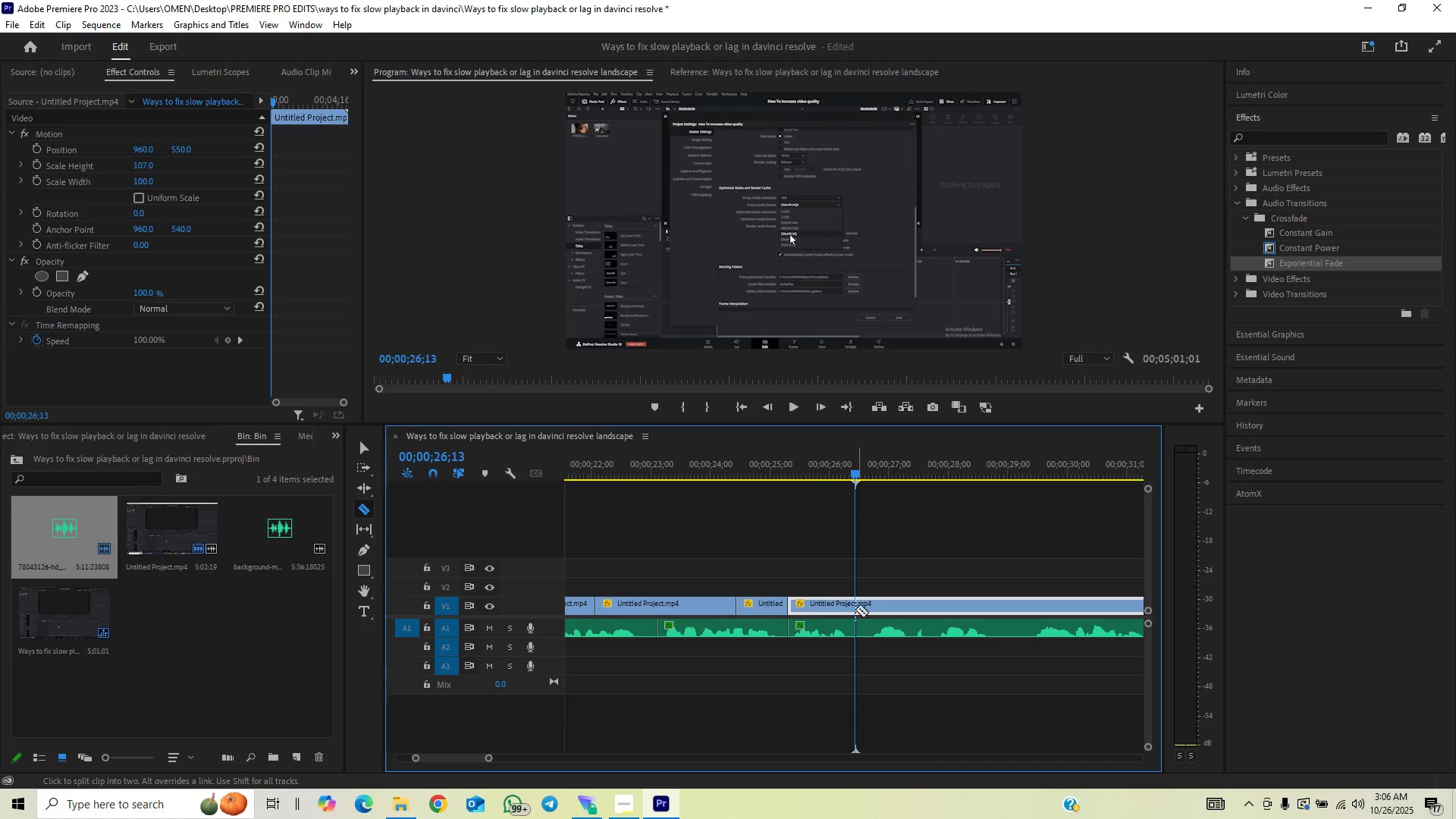 
left_click([855, 607])
 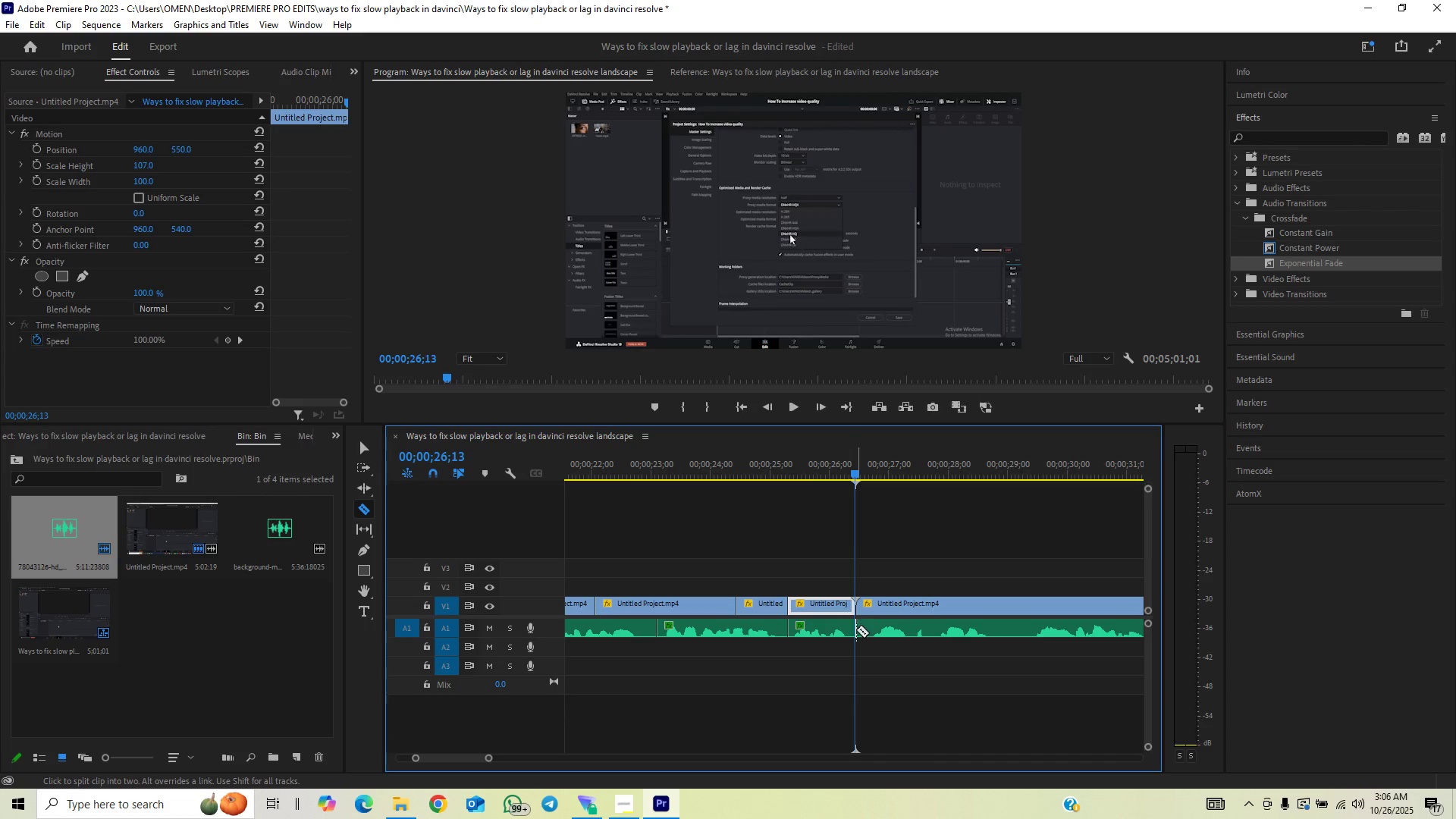 
left_click([855, 632])
 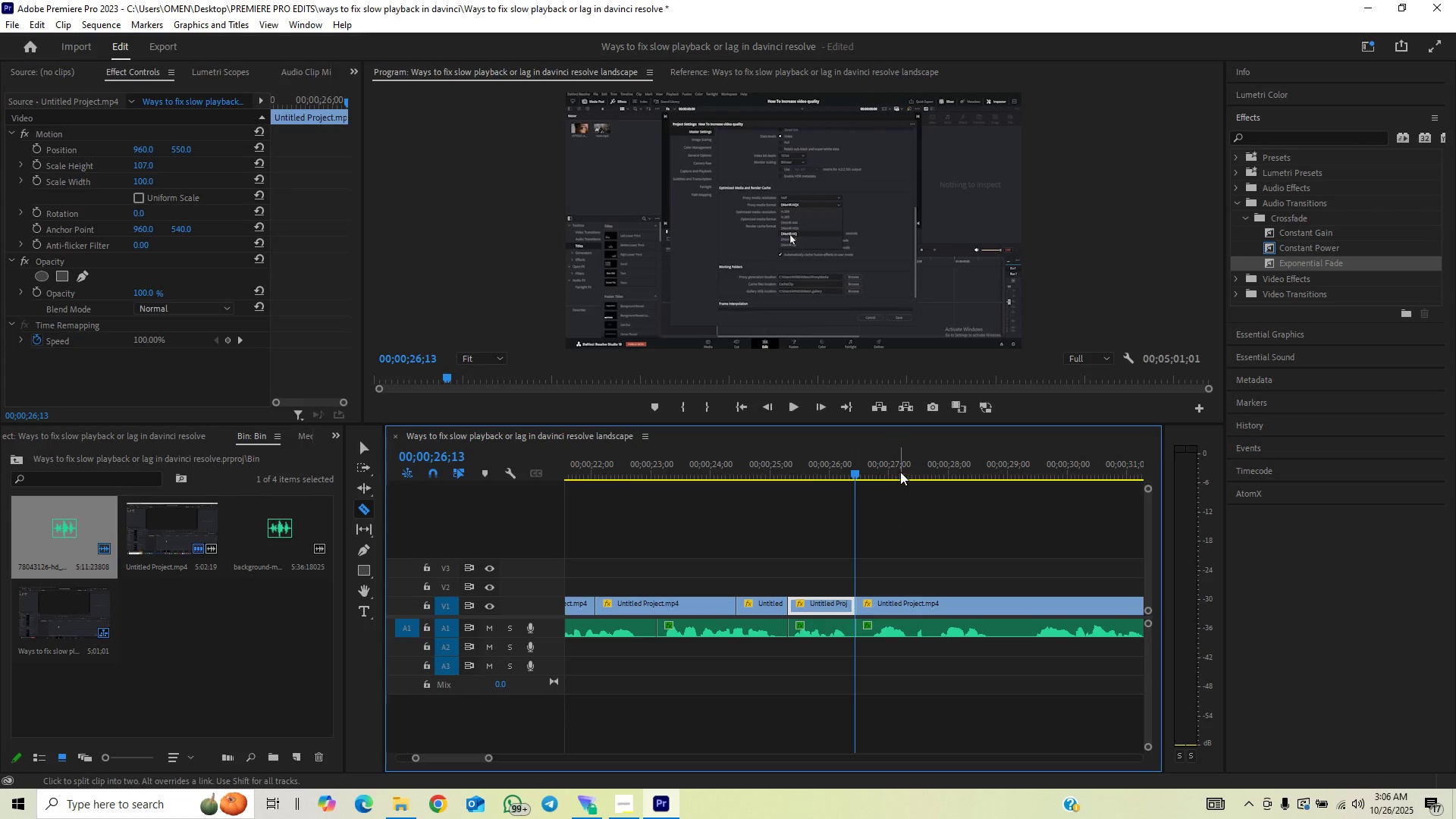 
left_click_drag(start_coordinate=[902, 469], to_coordinate=[933, 466])
 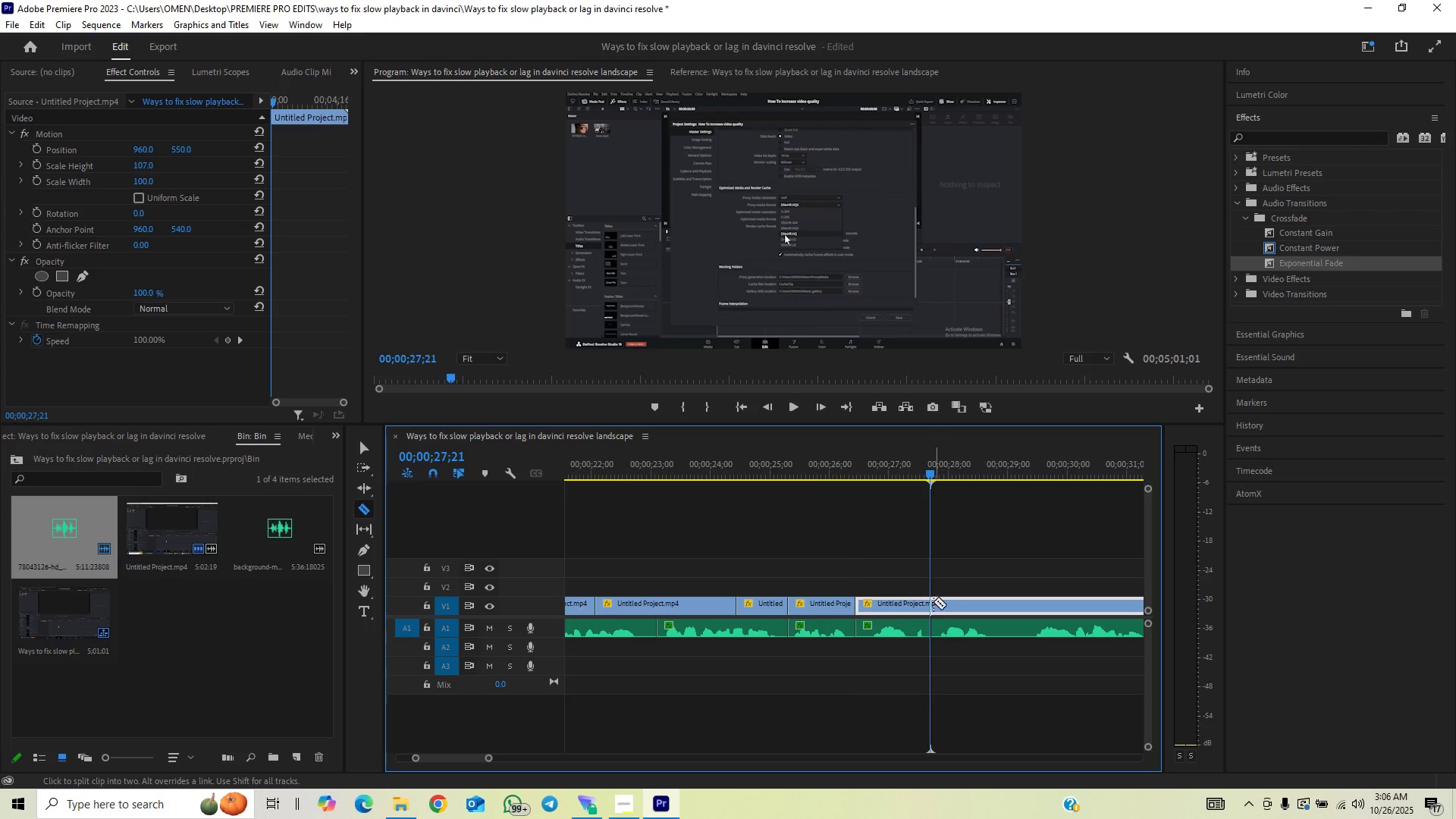 
left_click([930, 608])
 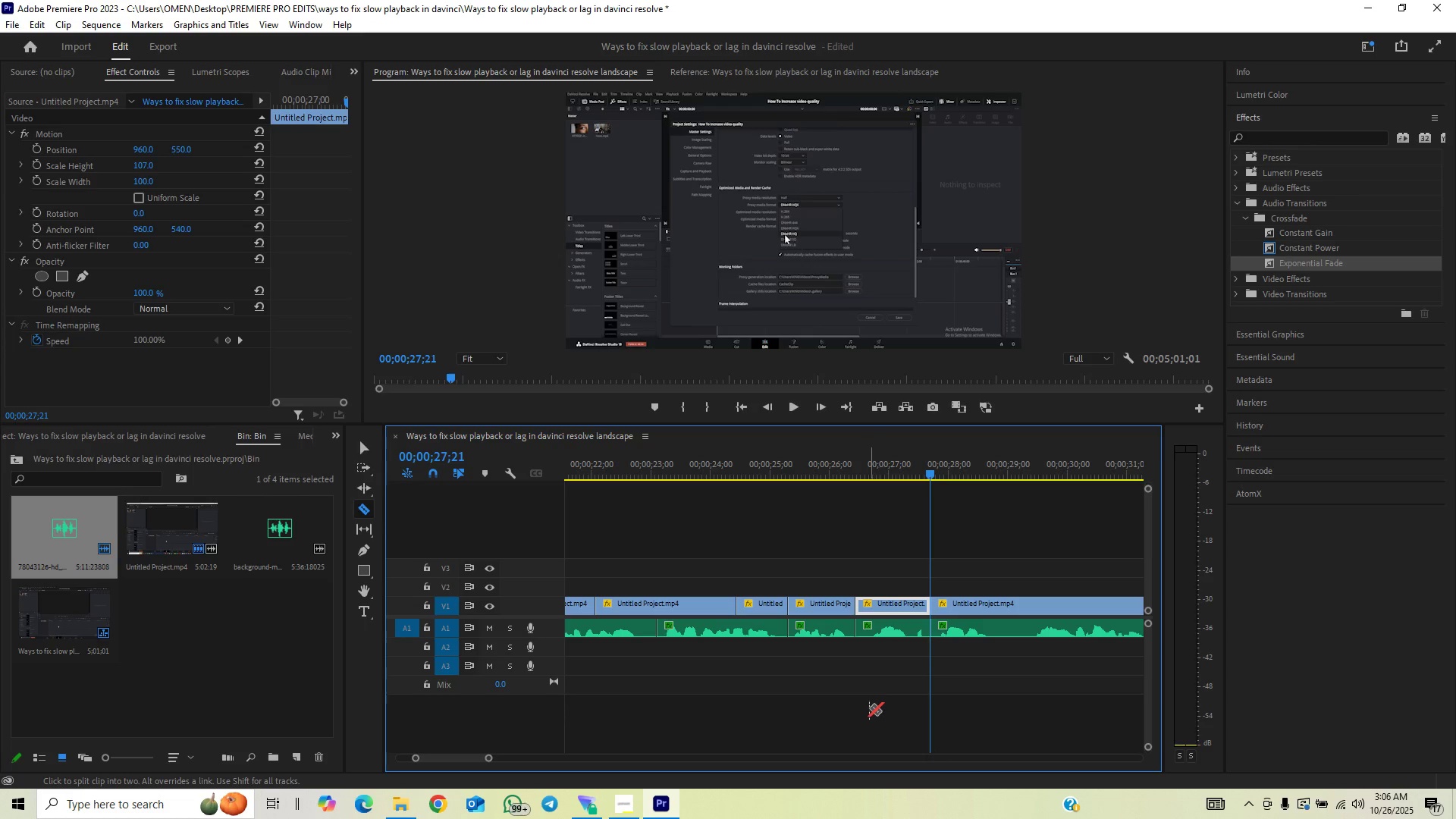 
key(V)
 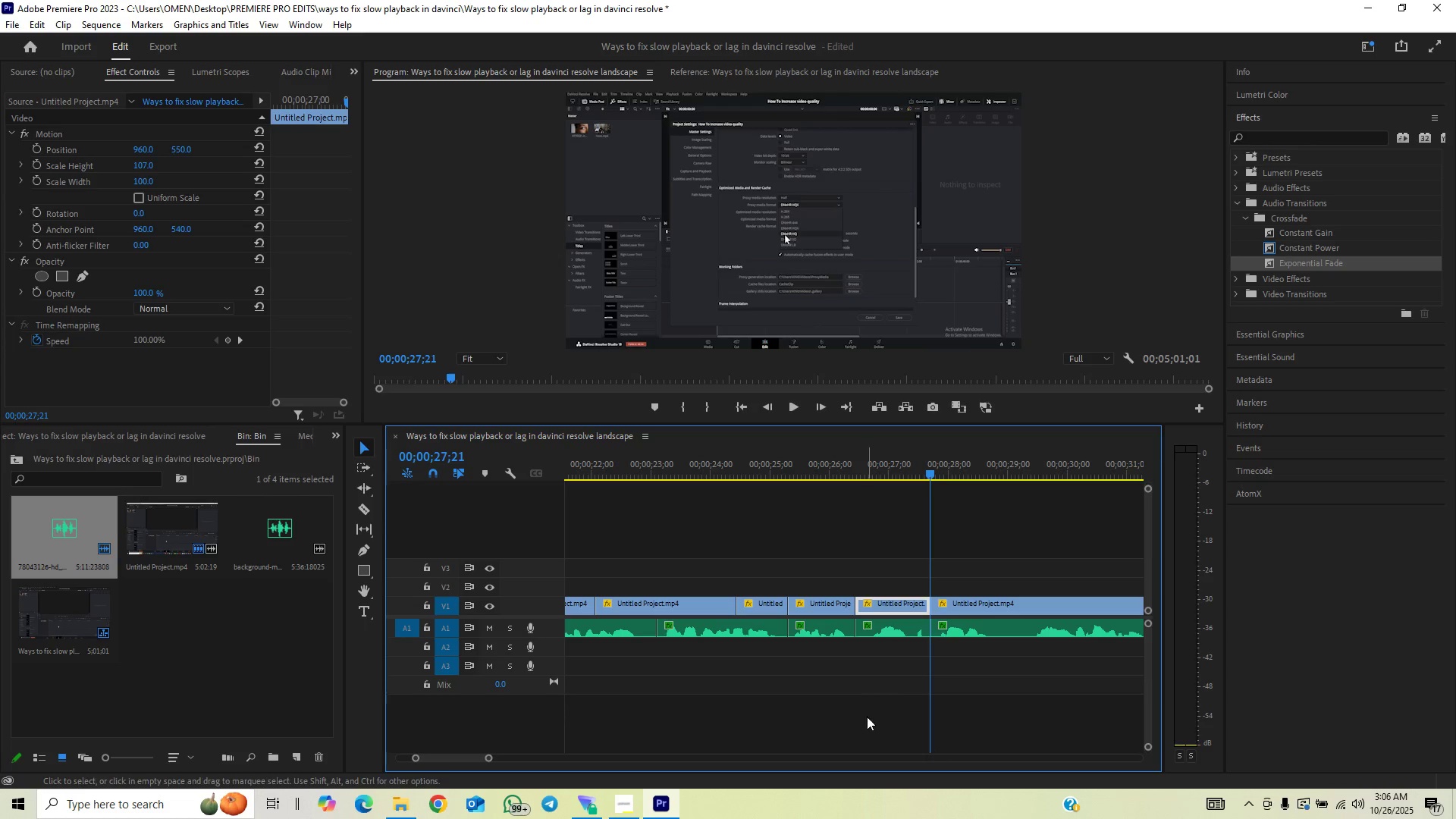 
left_click_drag(start_coordinate=[867, 717], to_coordinate=[912, 598])
 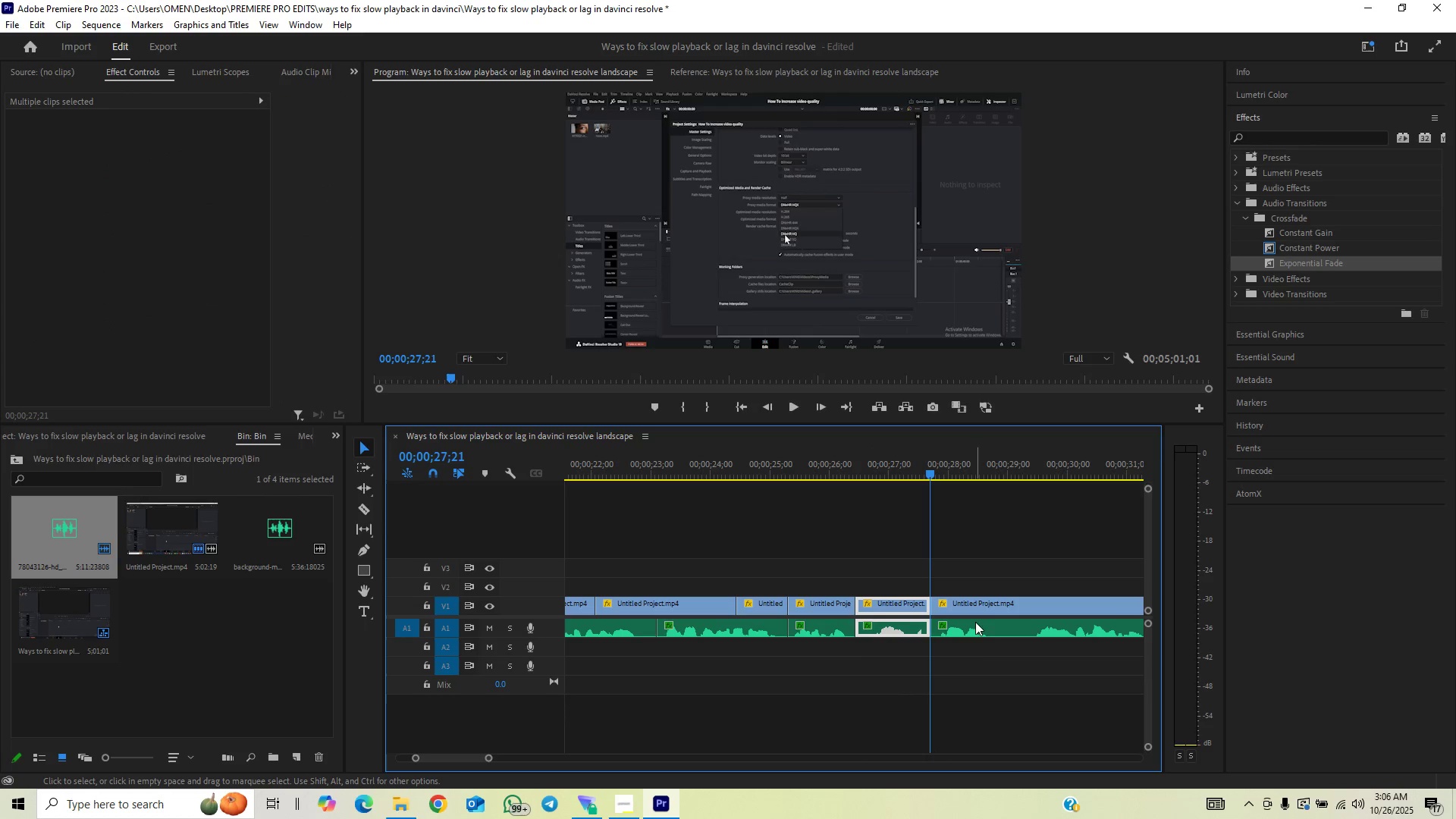 
key(Backspace)
 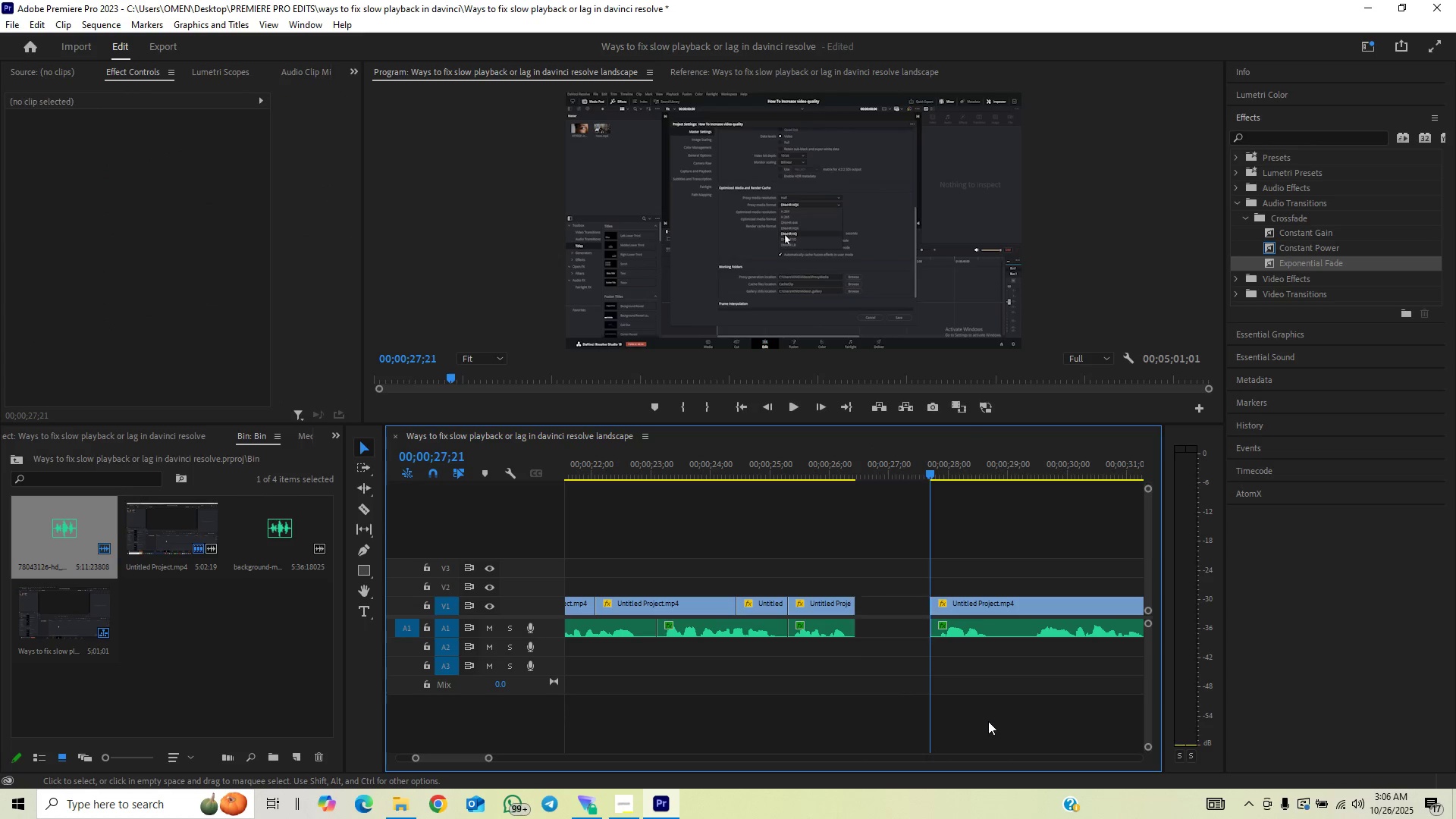 
left_click_drag(start_coordinate=[994, 701], to_coordinate=[1006, 595])
 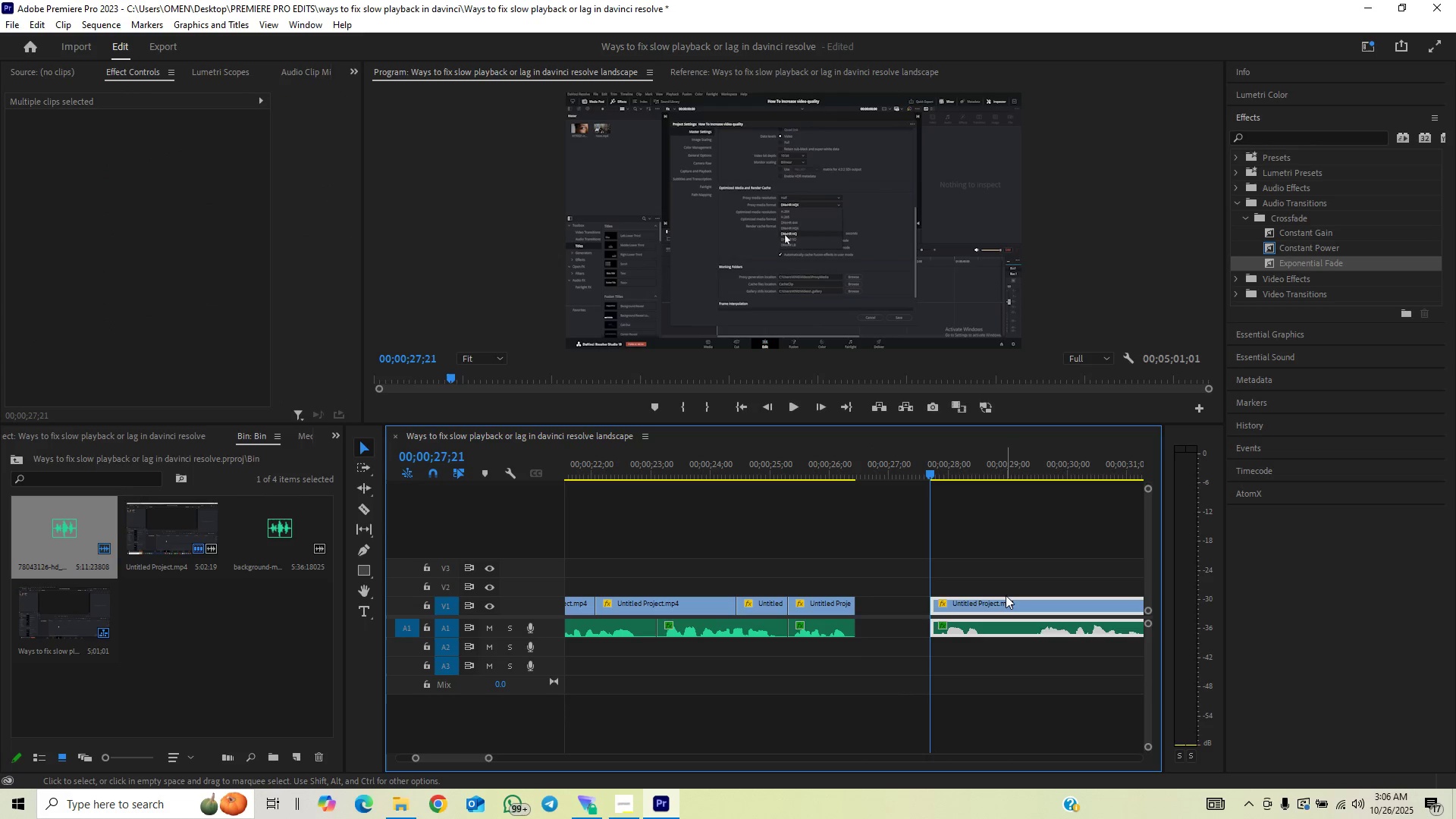 
left_click_drag(start_coordinate=[1006, 595], to_coordinate=[979, 596])
 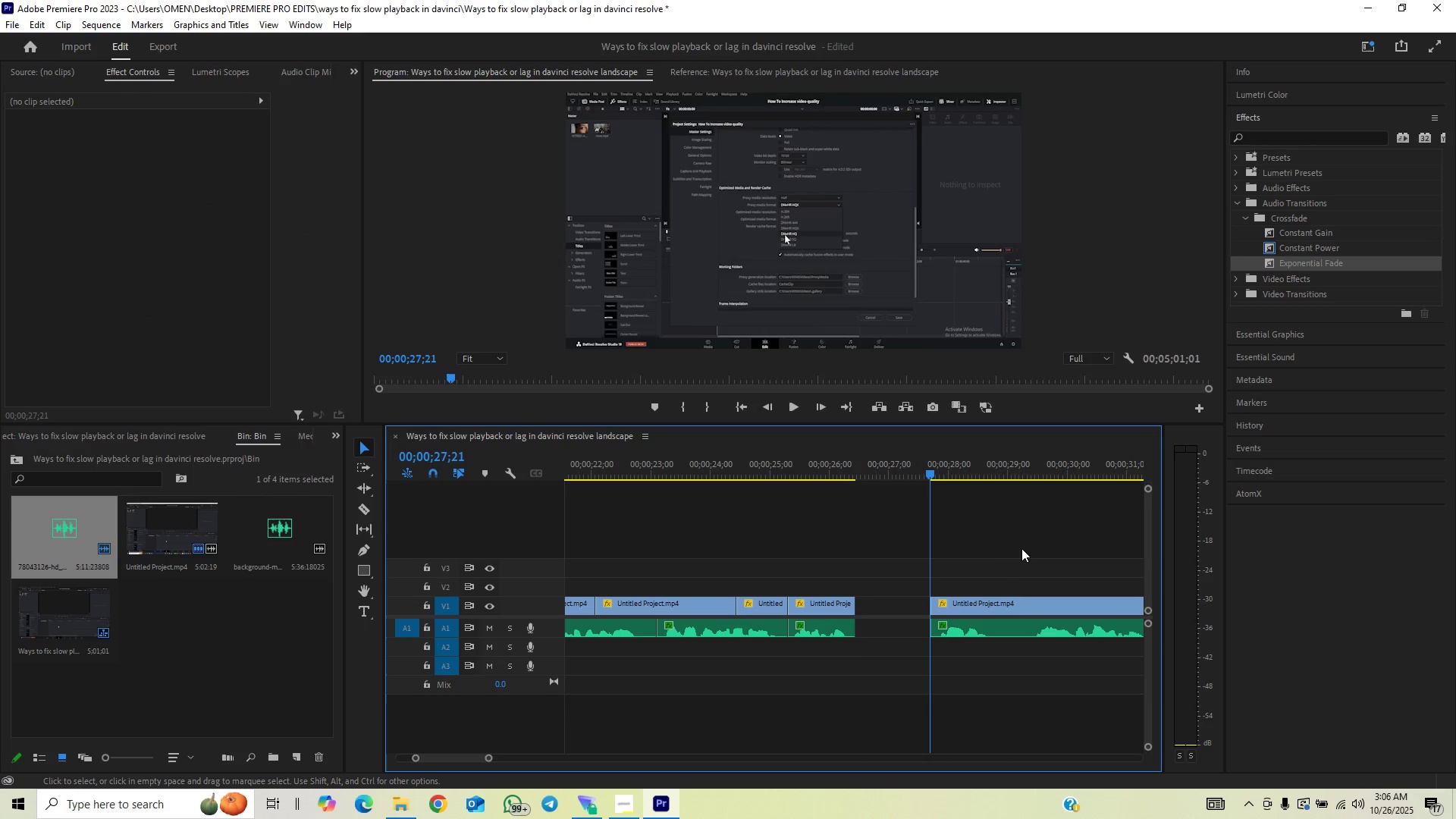 
left_click_drag(start_coordinate=[1023, 548], to_coordinate=[962, 639])
 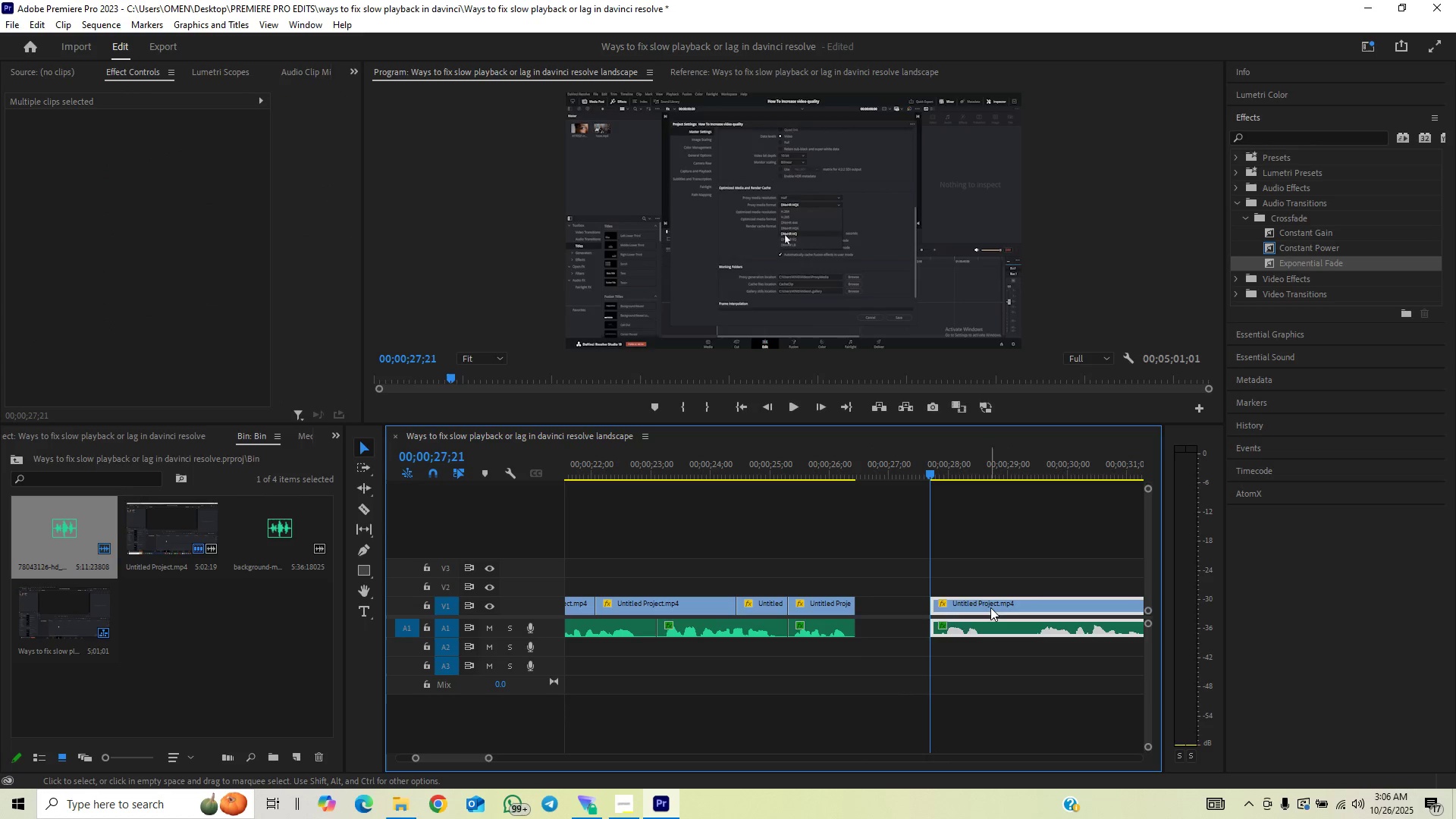 
left_click_drag(start_coordinate=[990, 607], to_coordinate=[921, 629])
 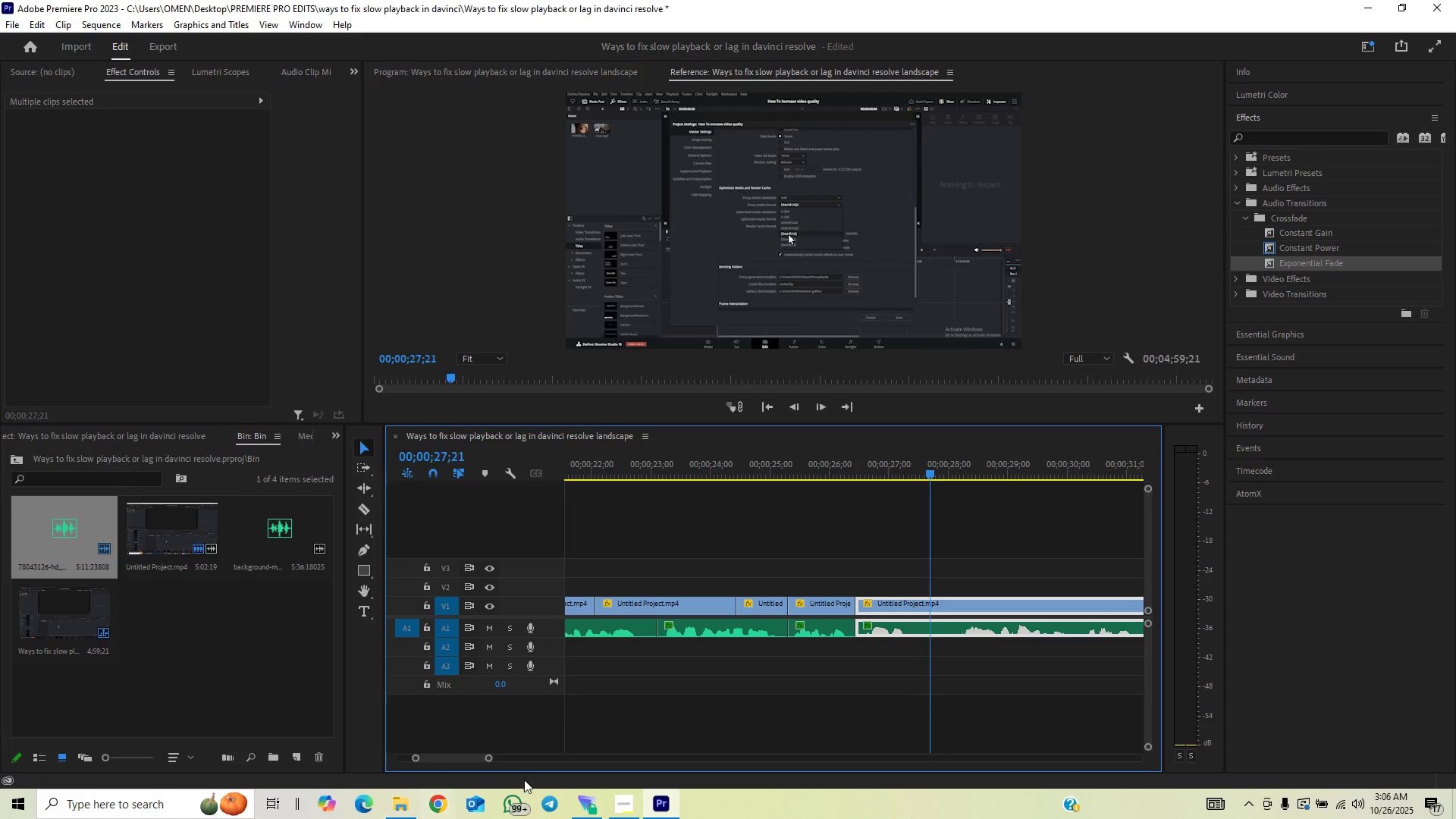 
left_click_drag(start_coordinate=[488, 760], to_coordinate=[522, 748])
 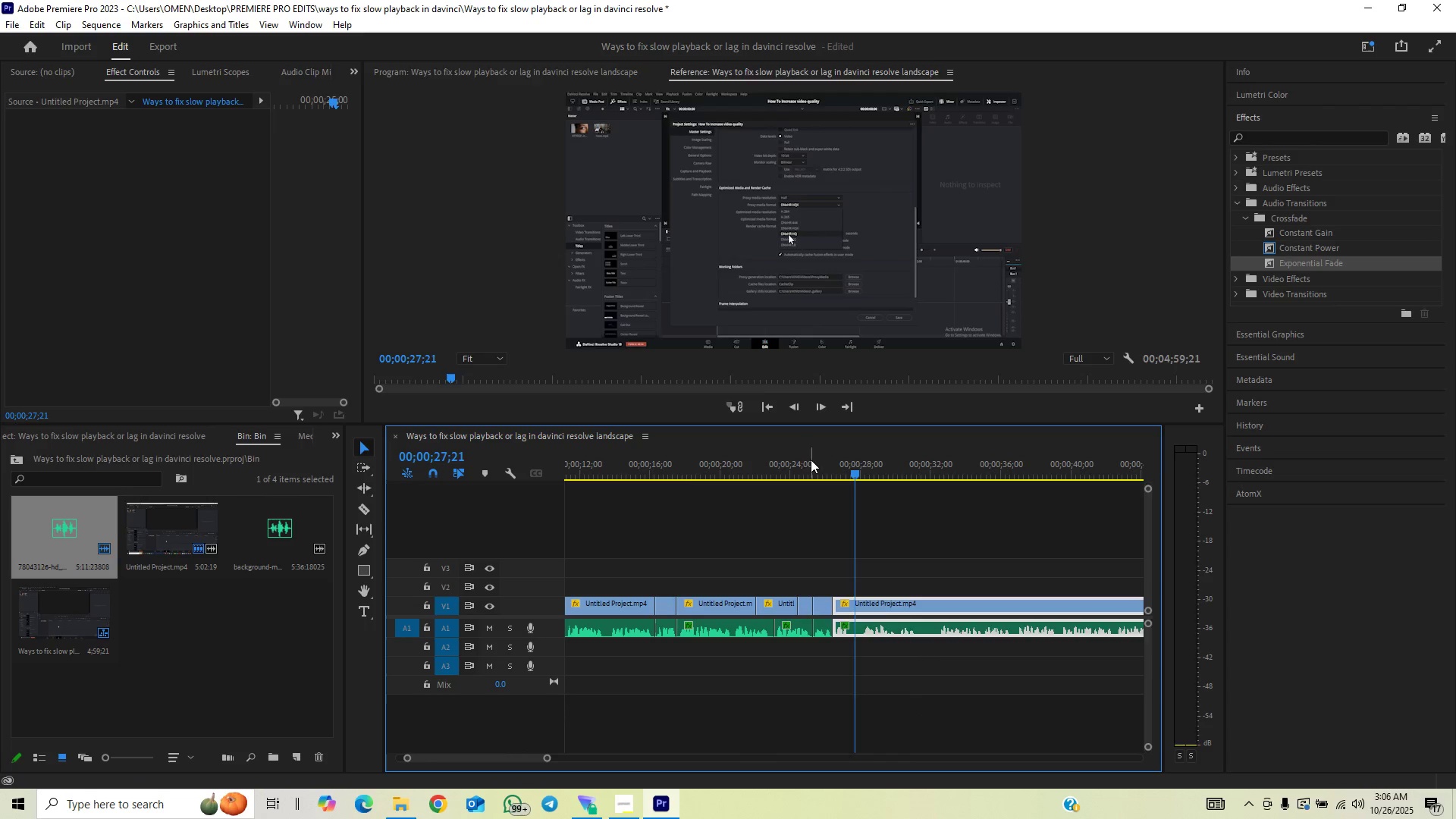 
double_click([898, 530])
 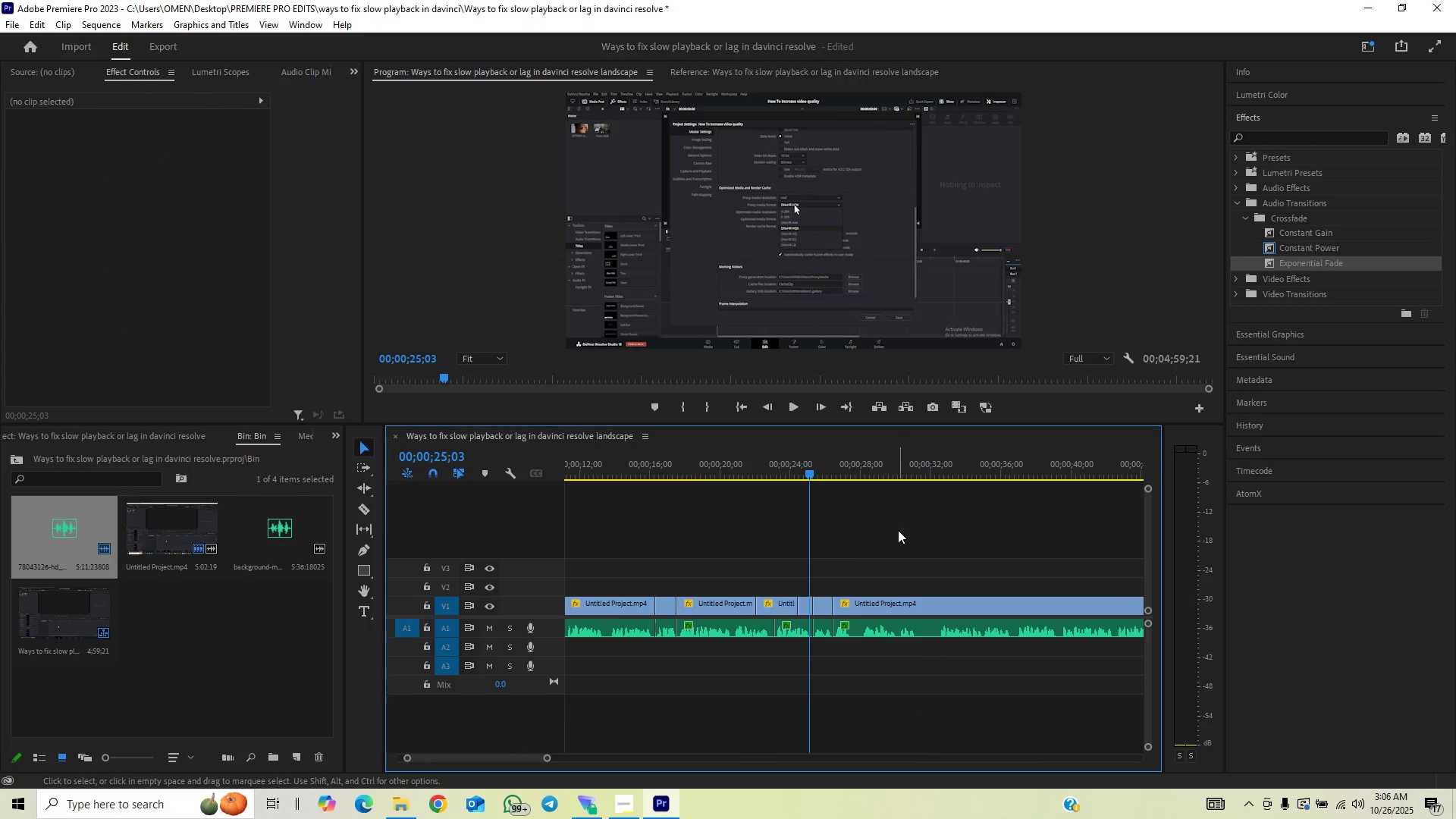 
key(Space)
 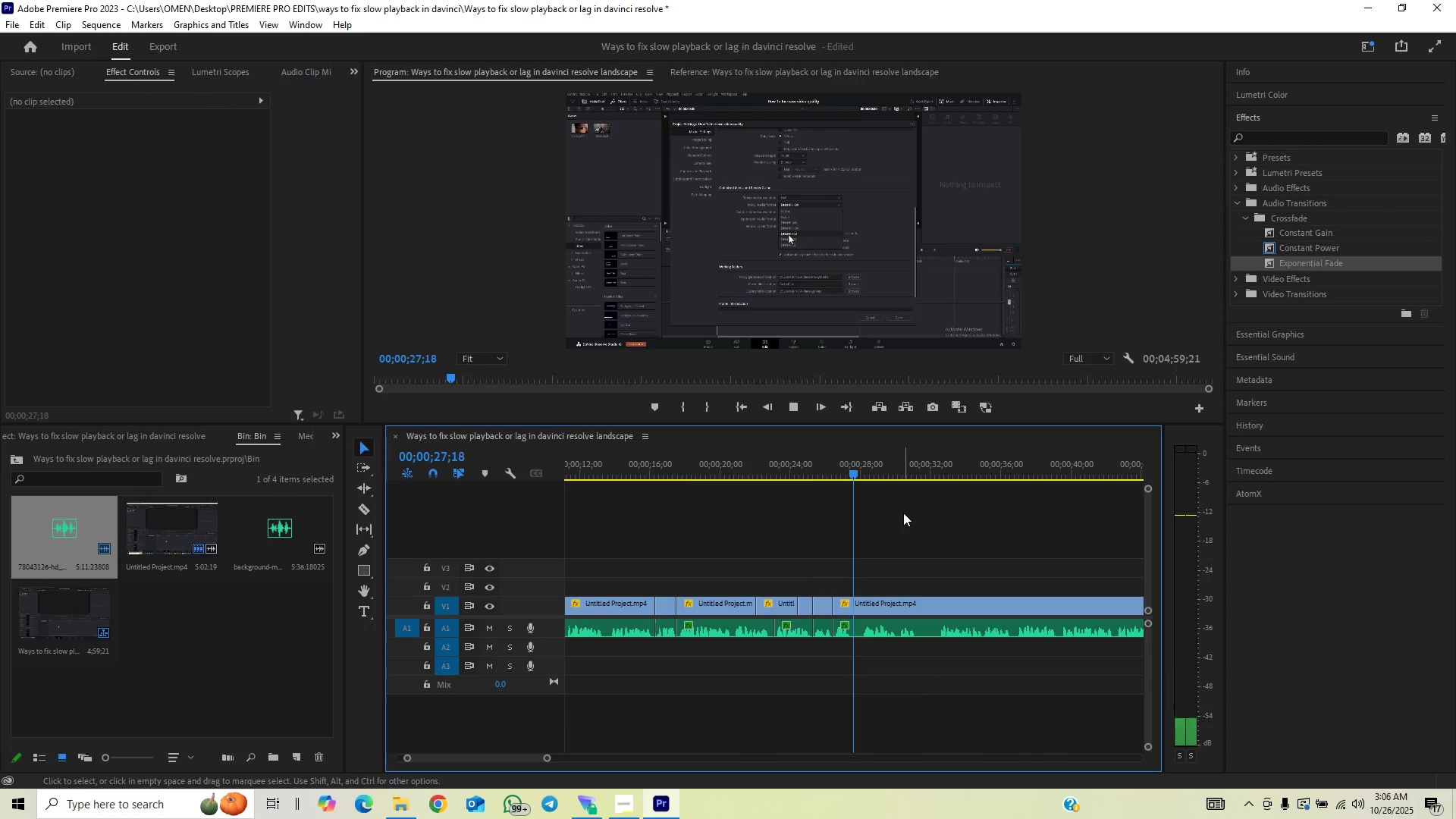 
left_click([821, 474])
 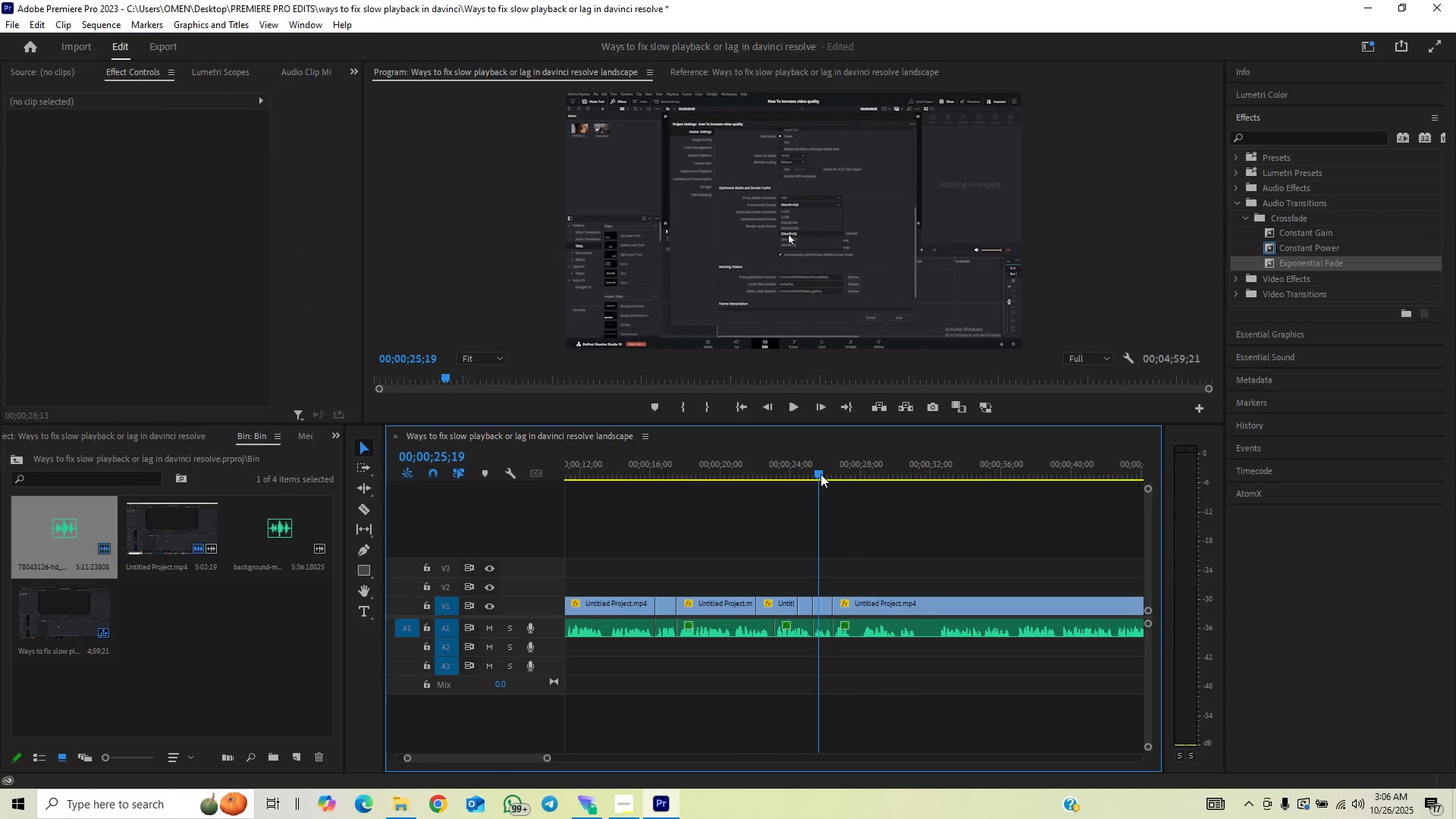 
key(Space)
 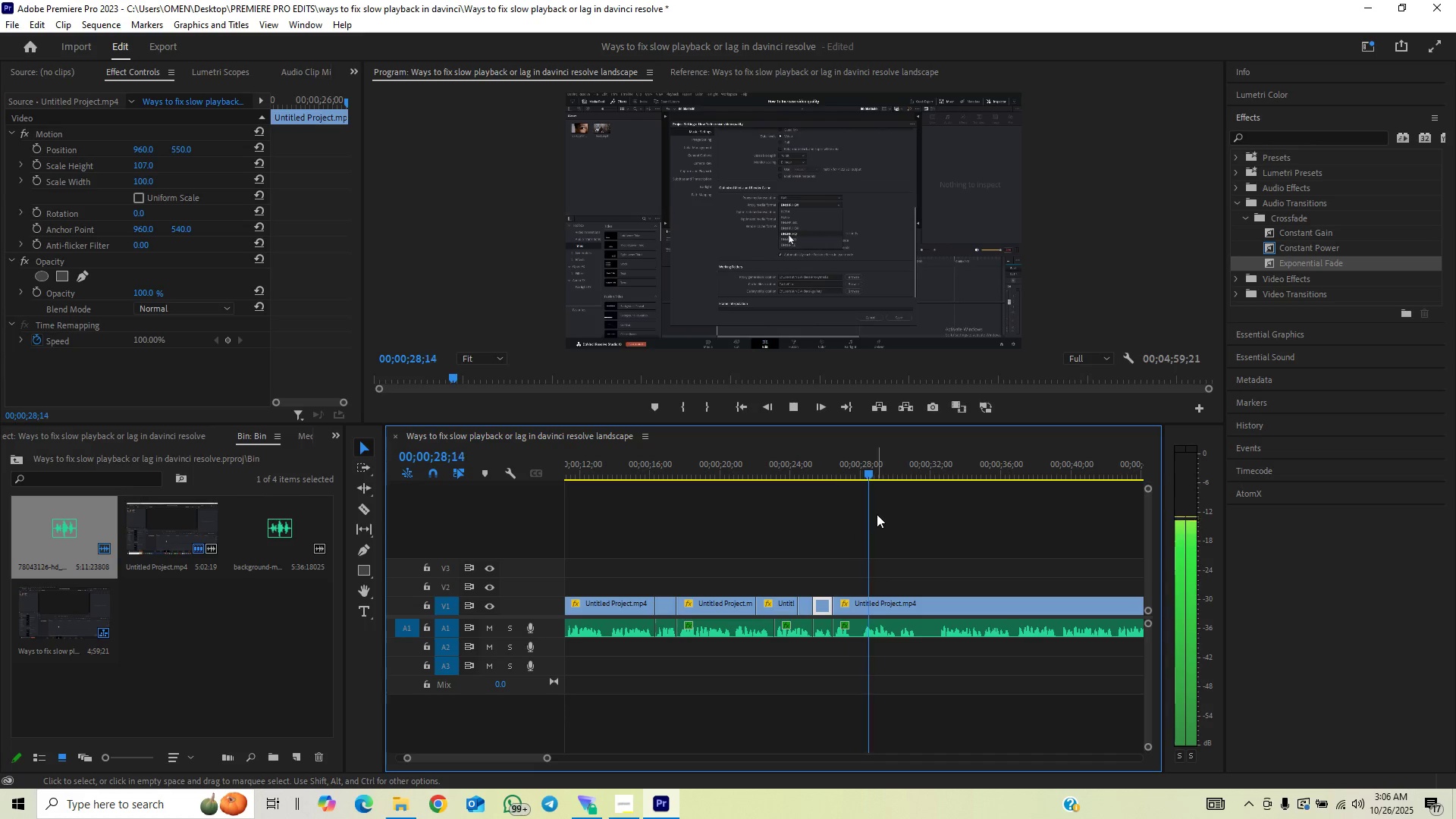 
key(Control+Backquote)
 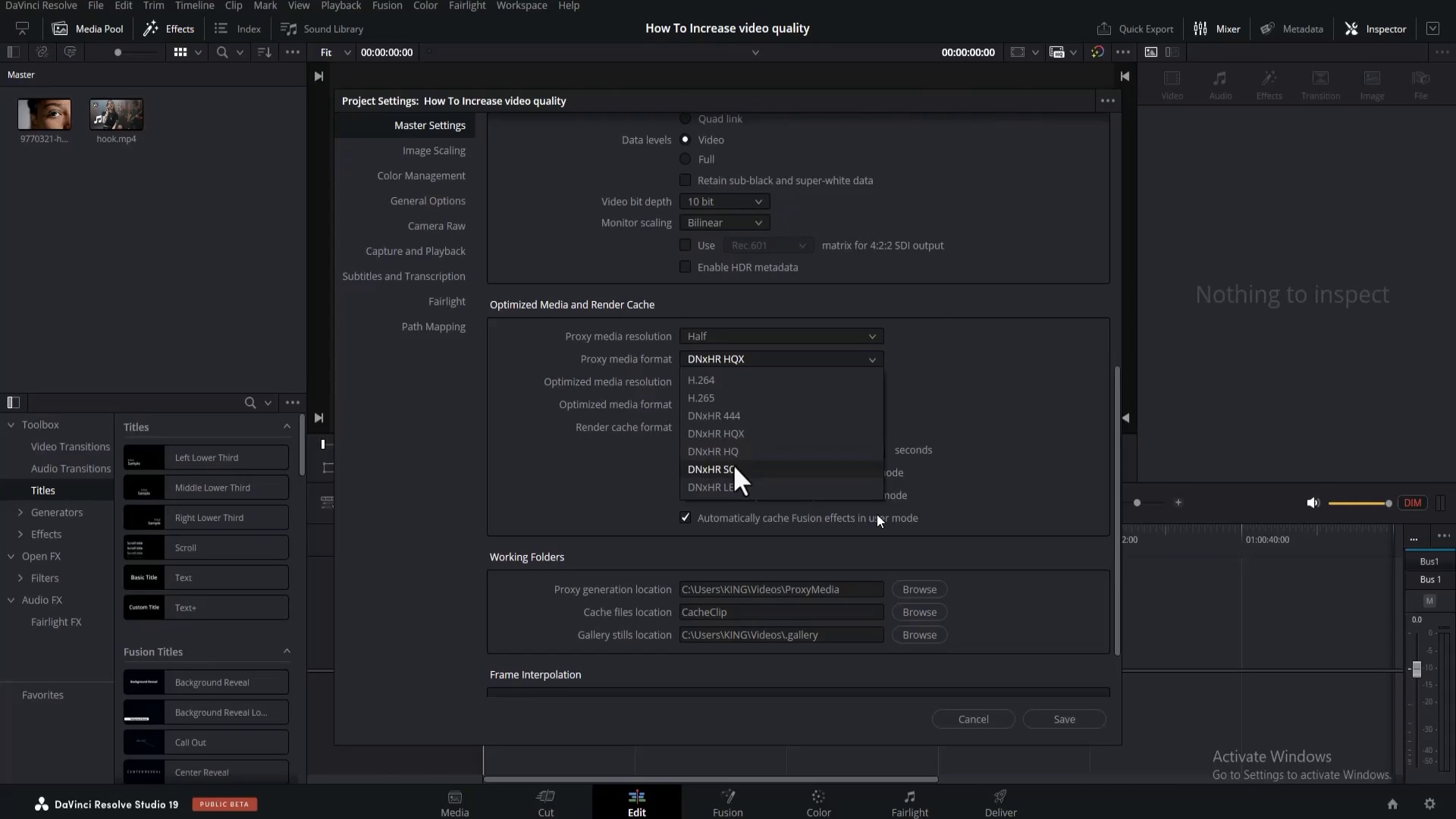 
key(Control+Backquote)
 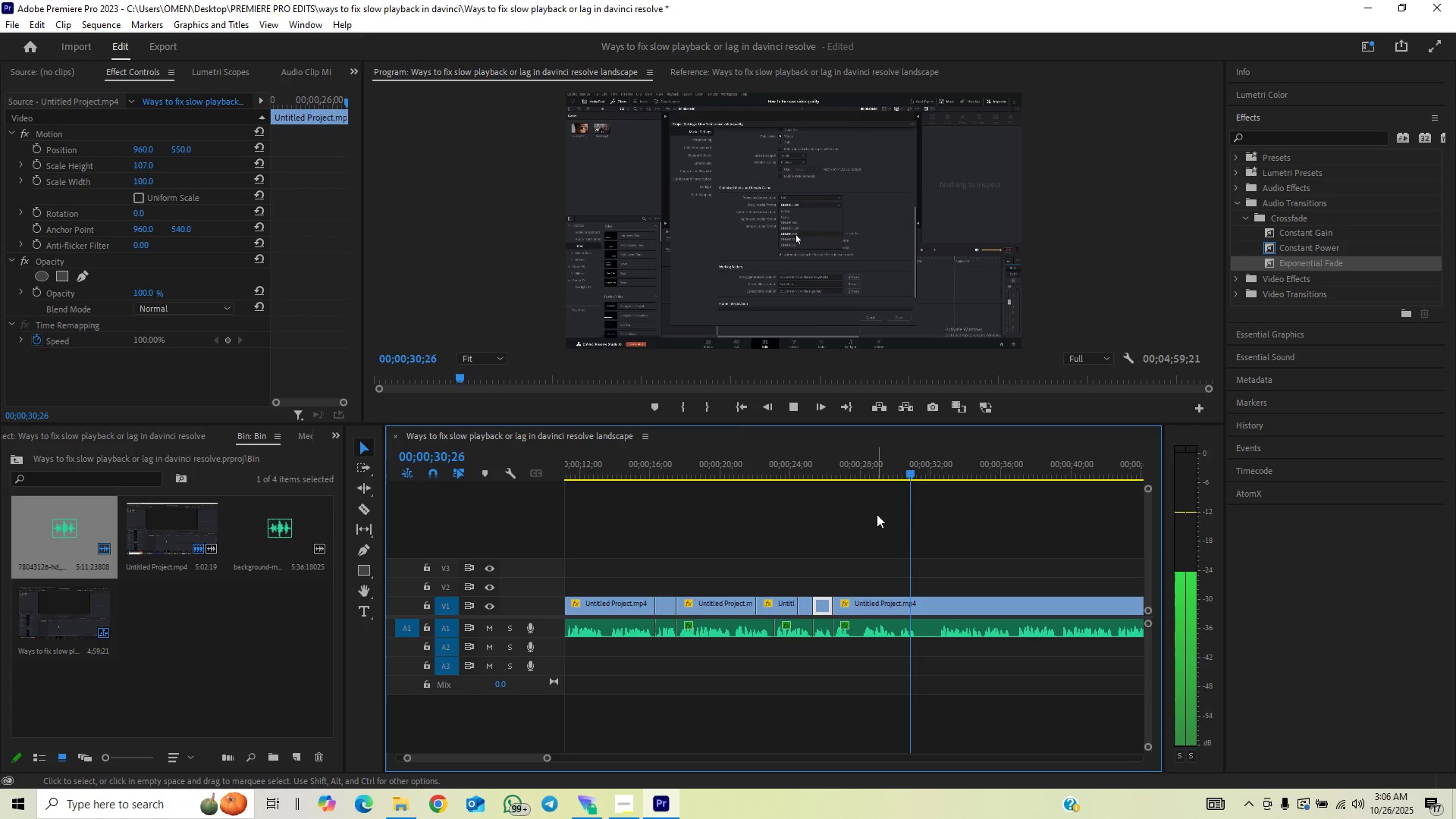 
key(Space)
 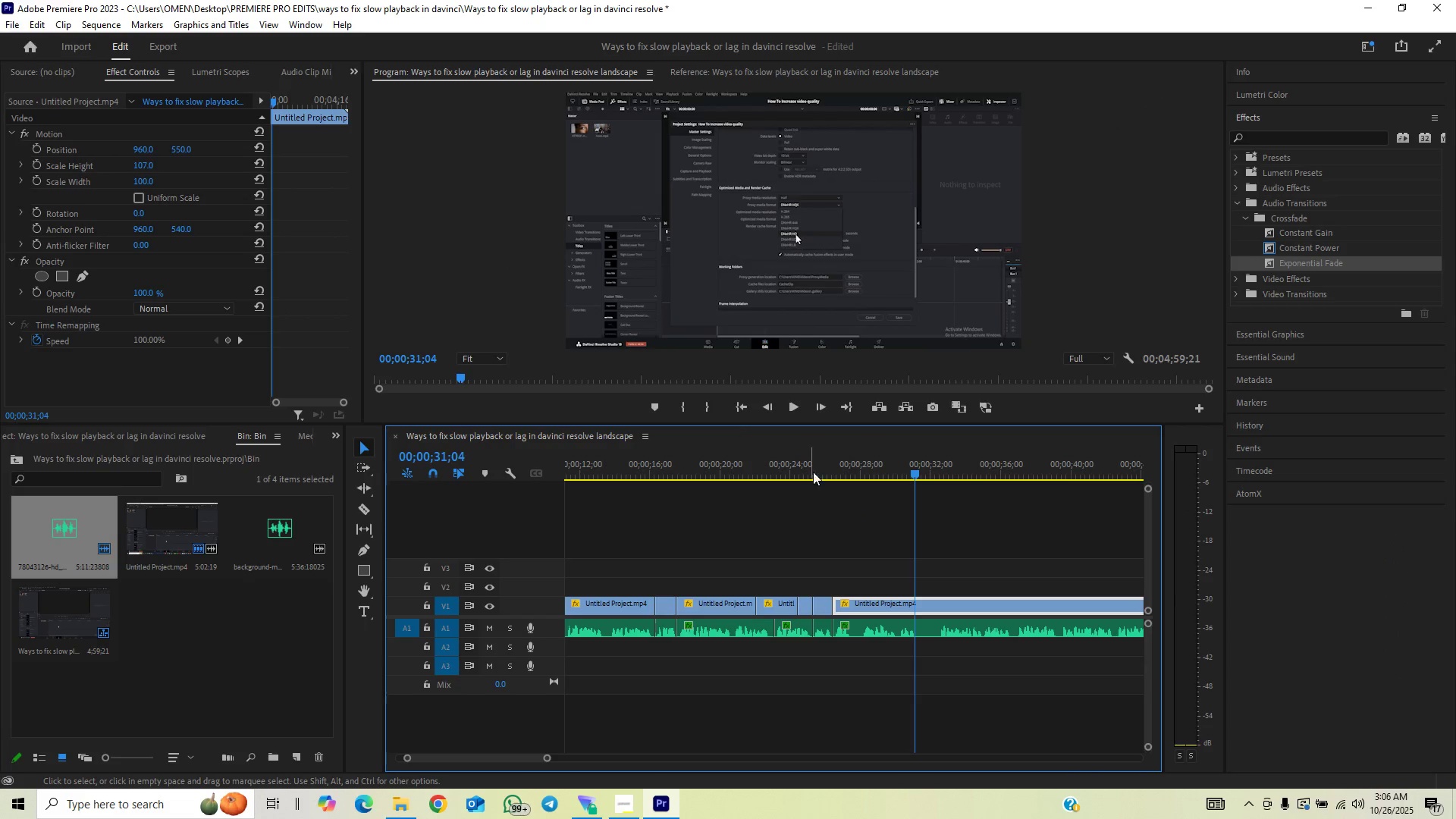 
left_click([820, 466])
 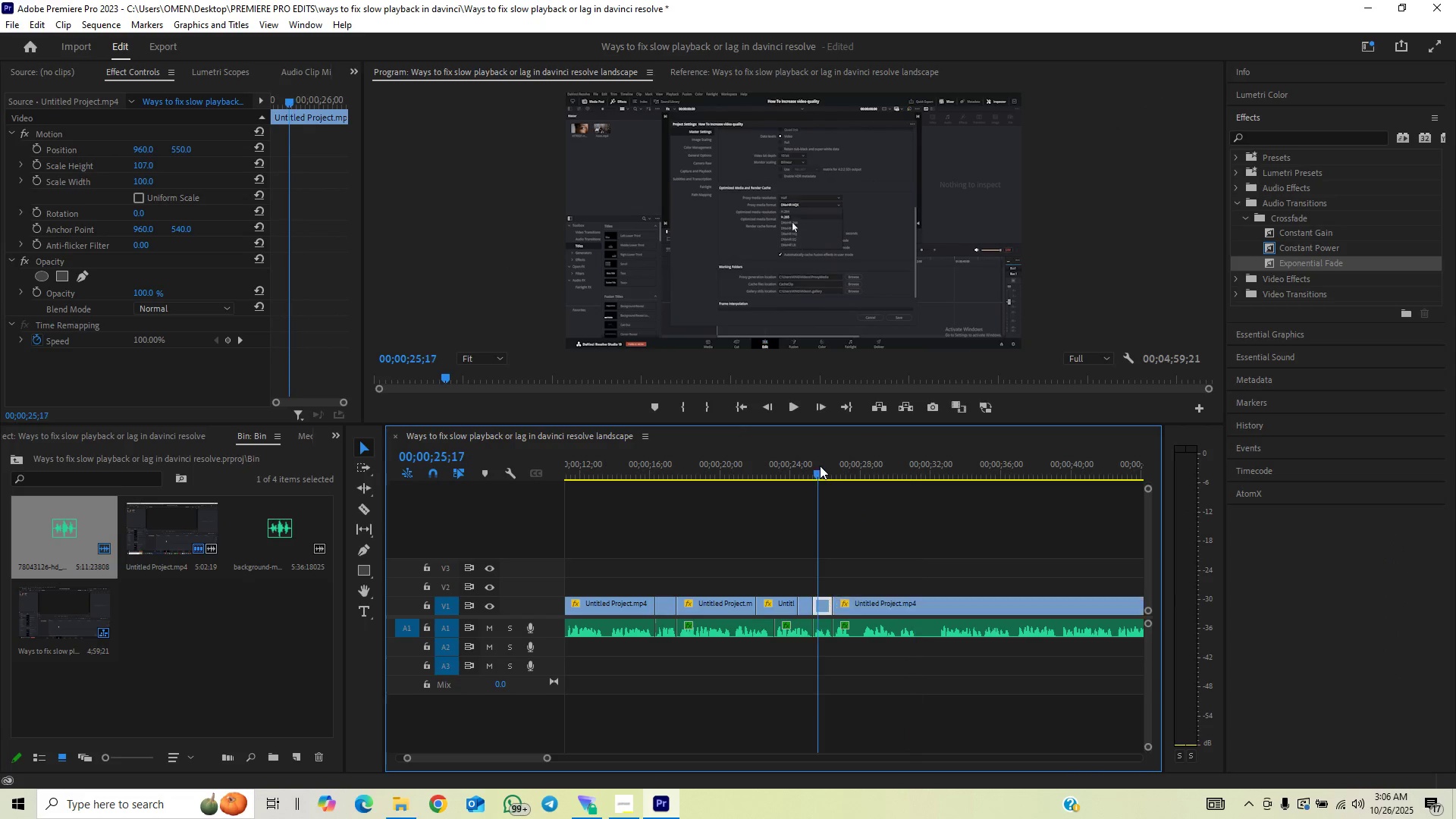 
key(Space)
 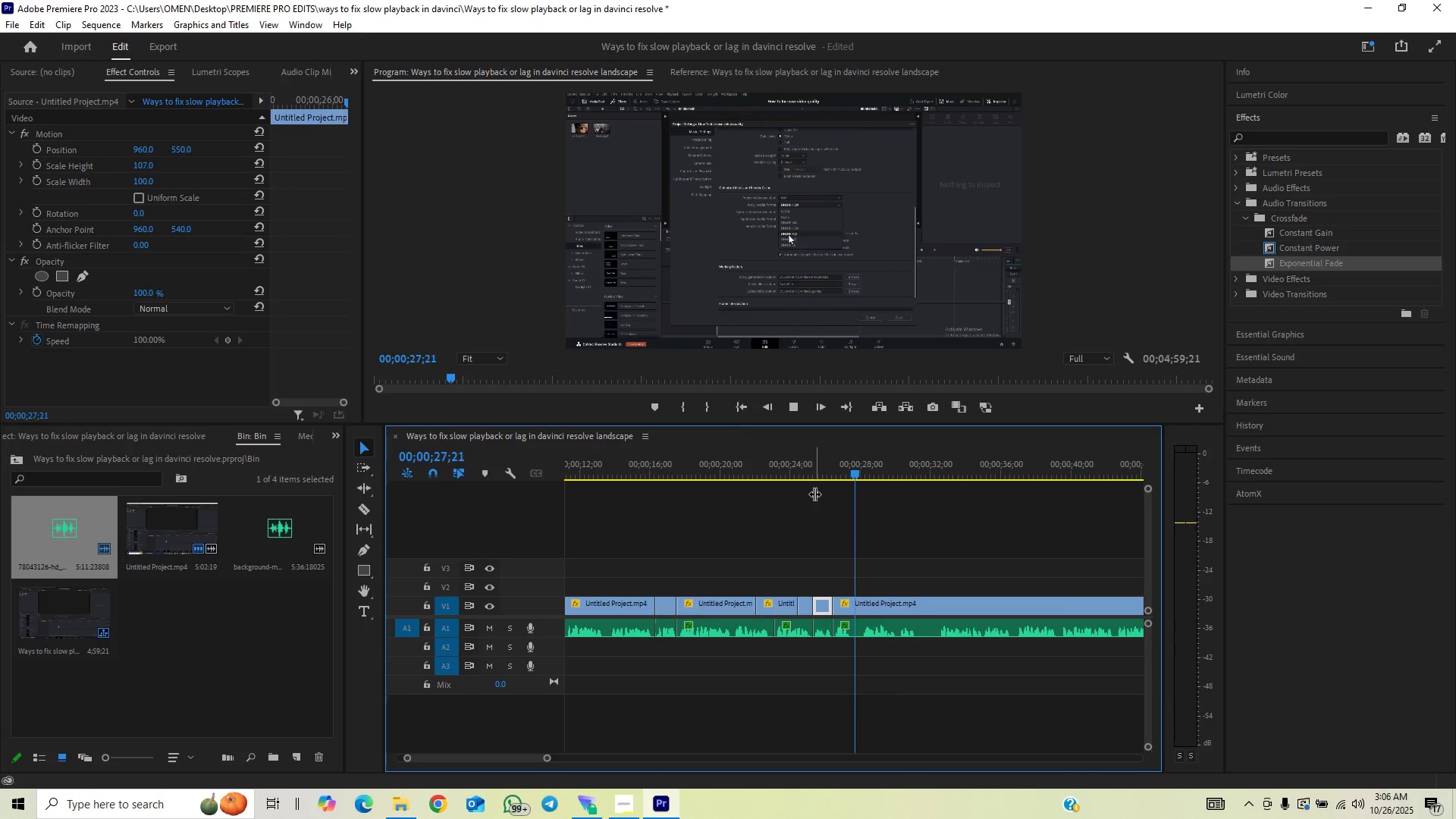 
key(Space)
 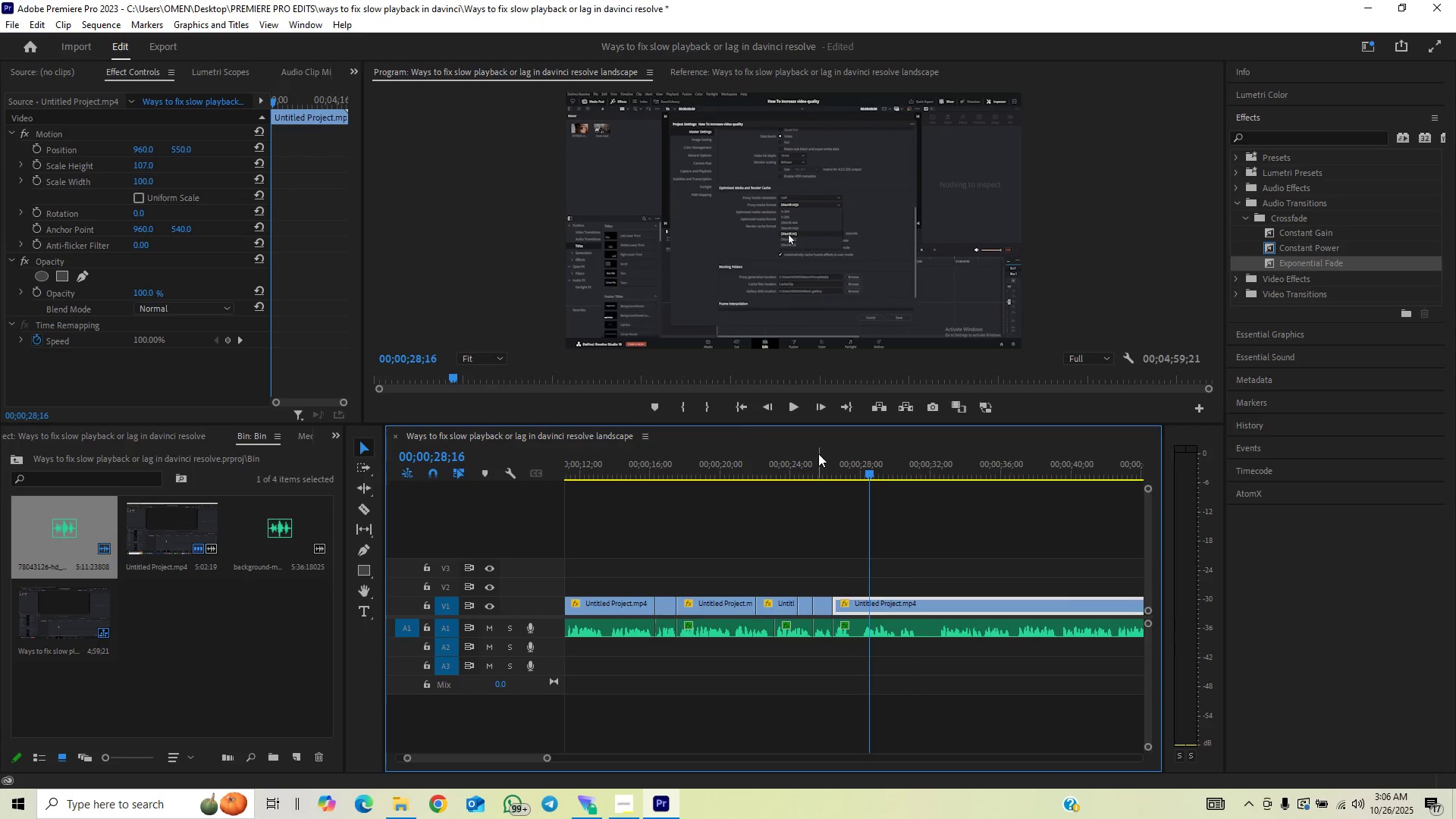 
left_click([811, 470])
 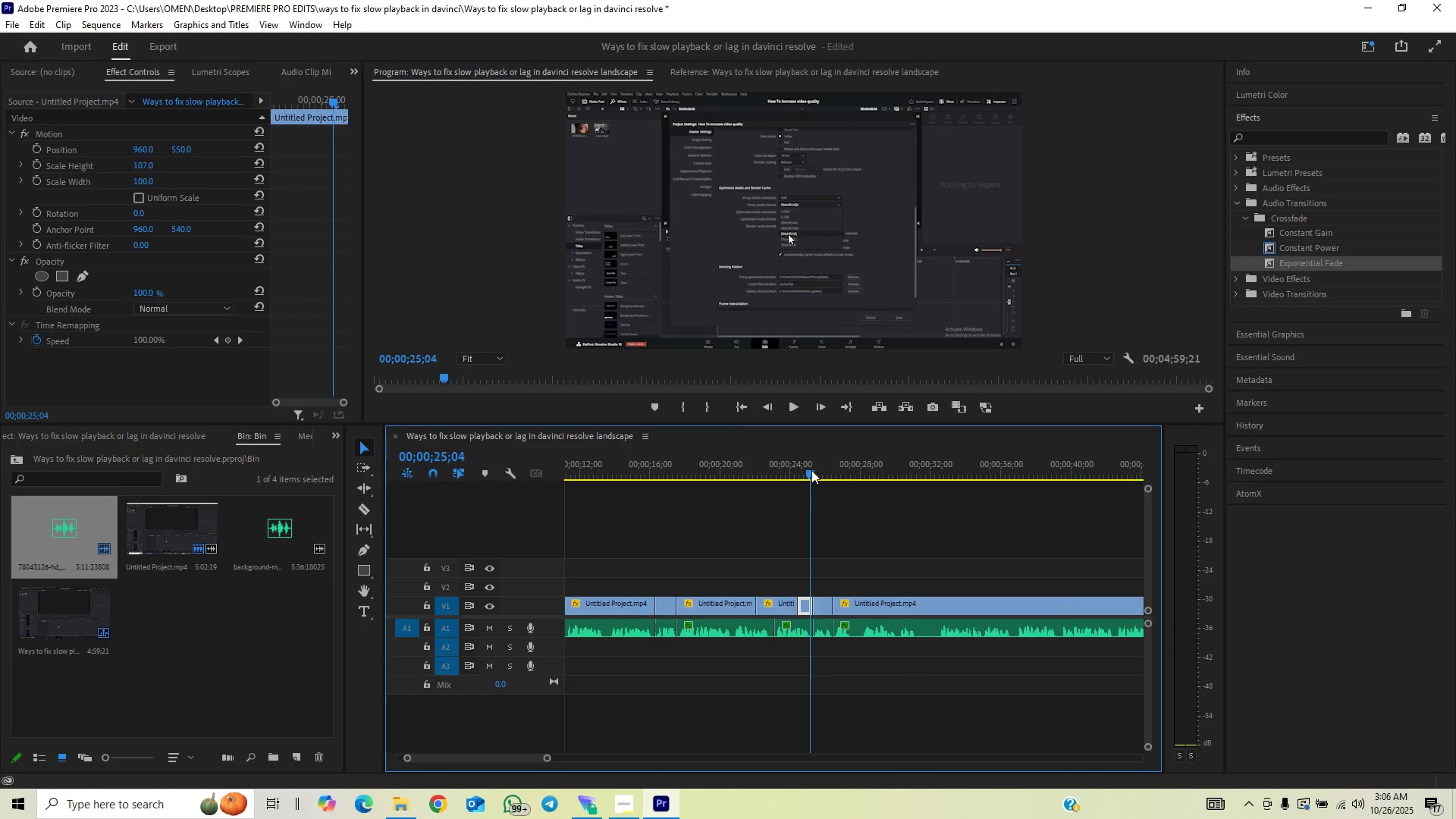 
key(Space)
 